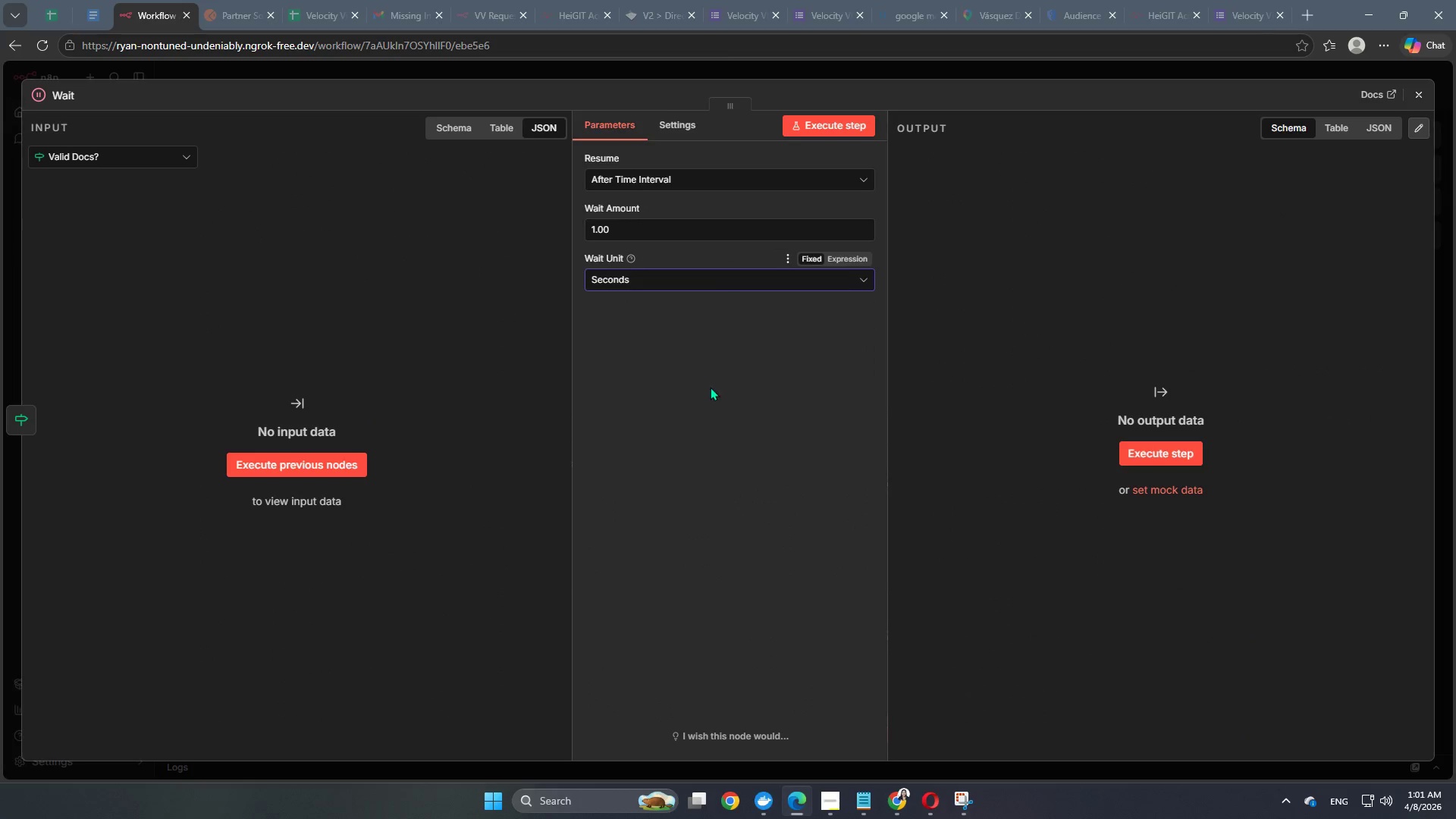 
left_click([714, 408])
 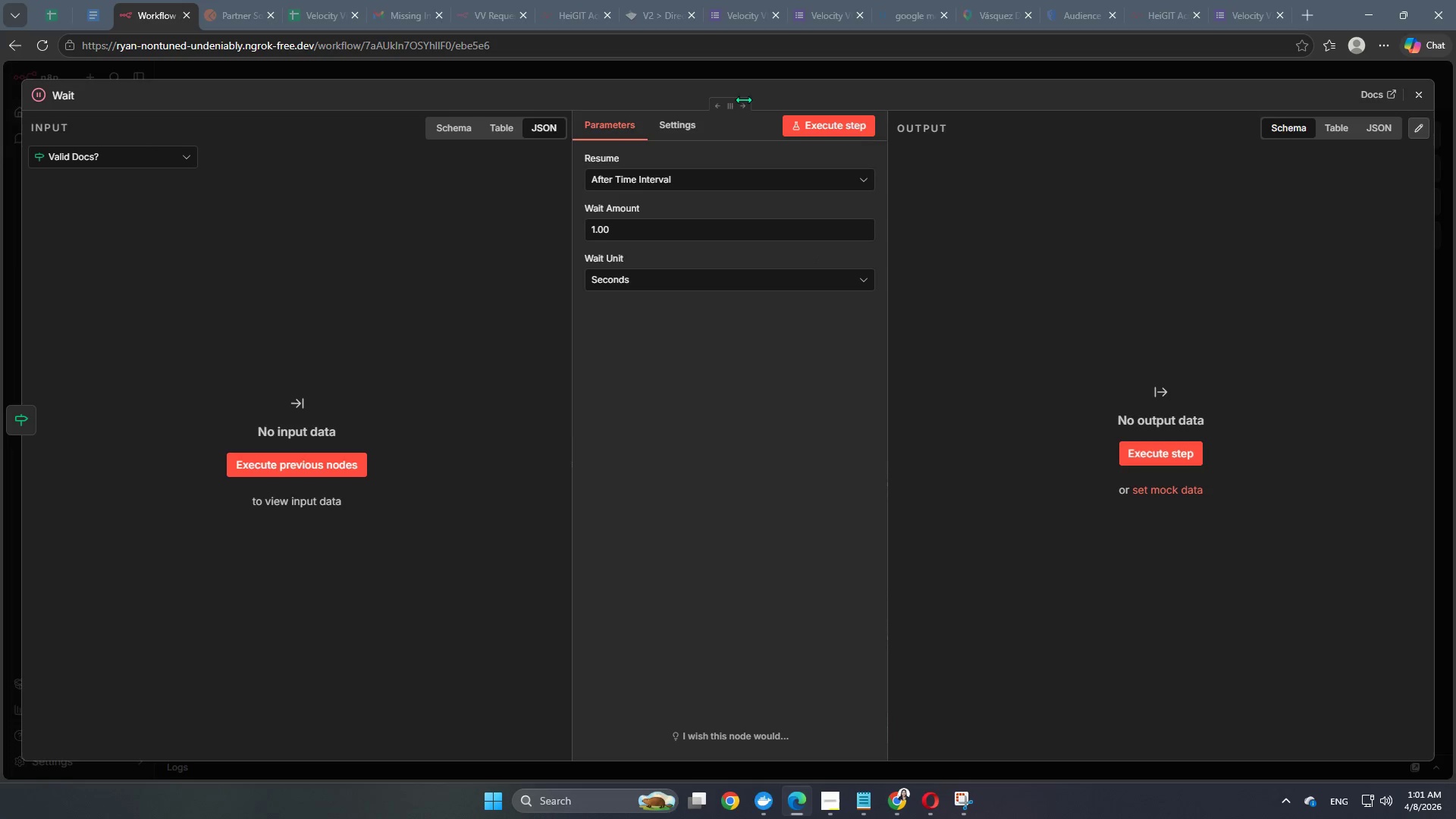 
left_click([849, 76])
 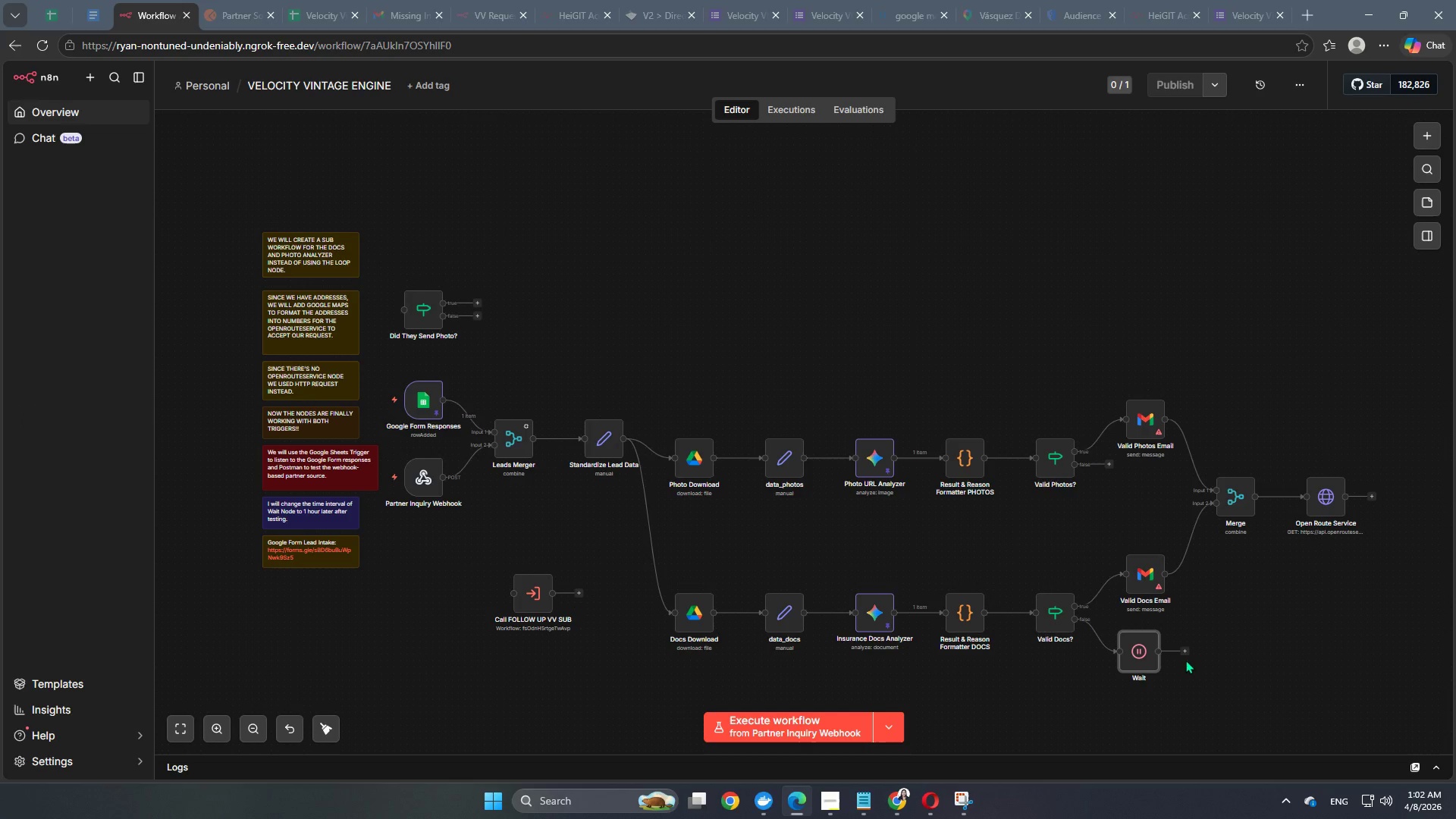 
left_click([1185, 652])
 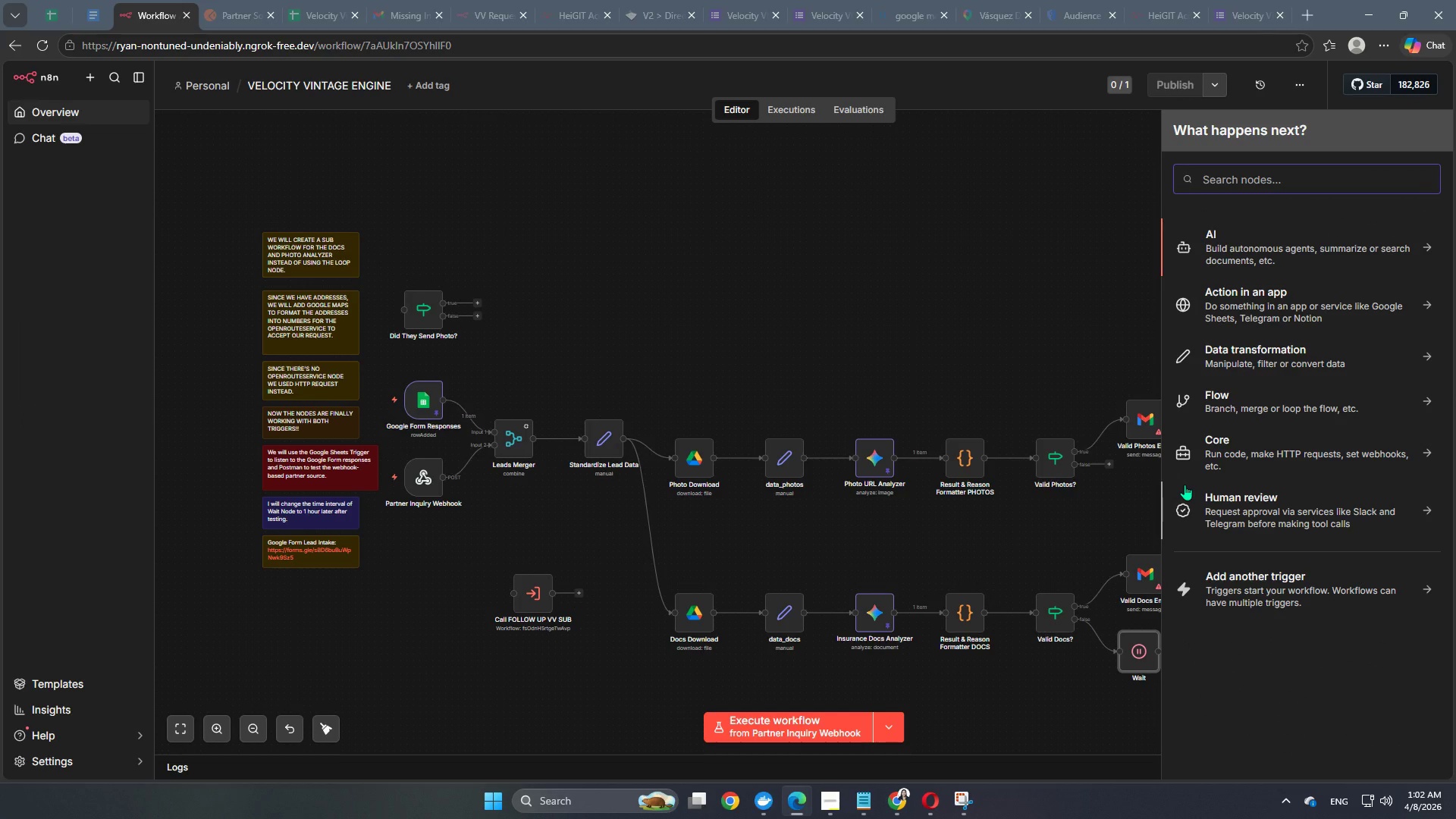 
type(gmai)
 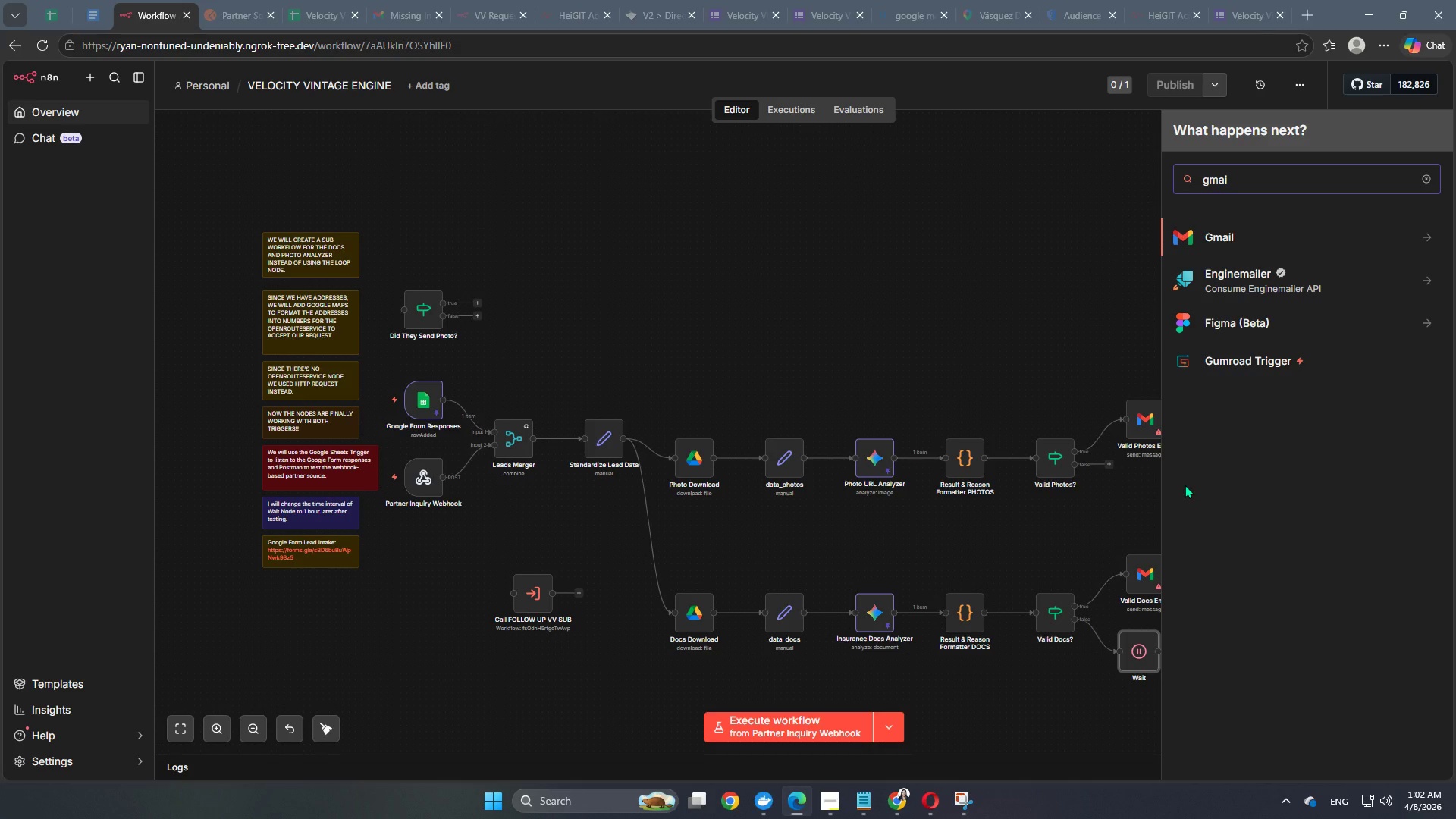 
wait(6.86)
 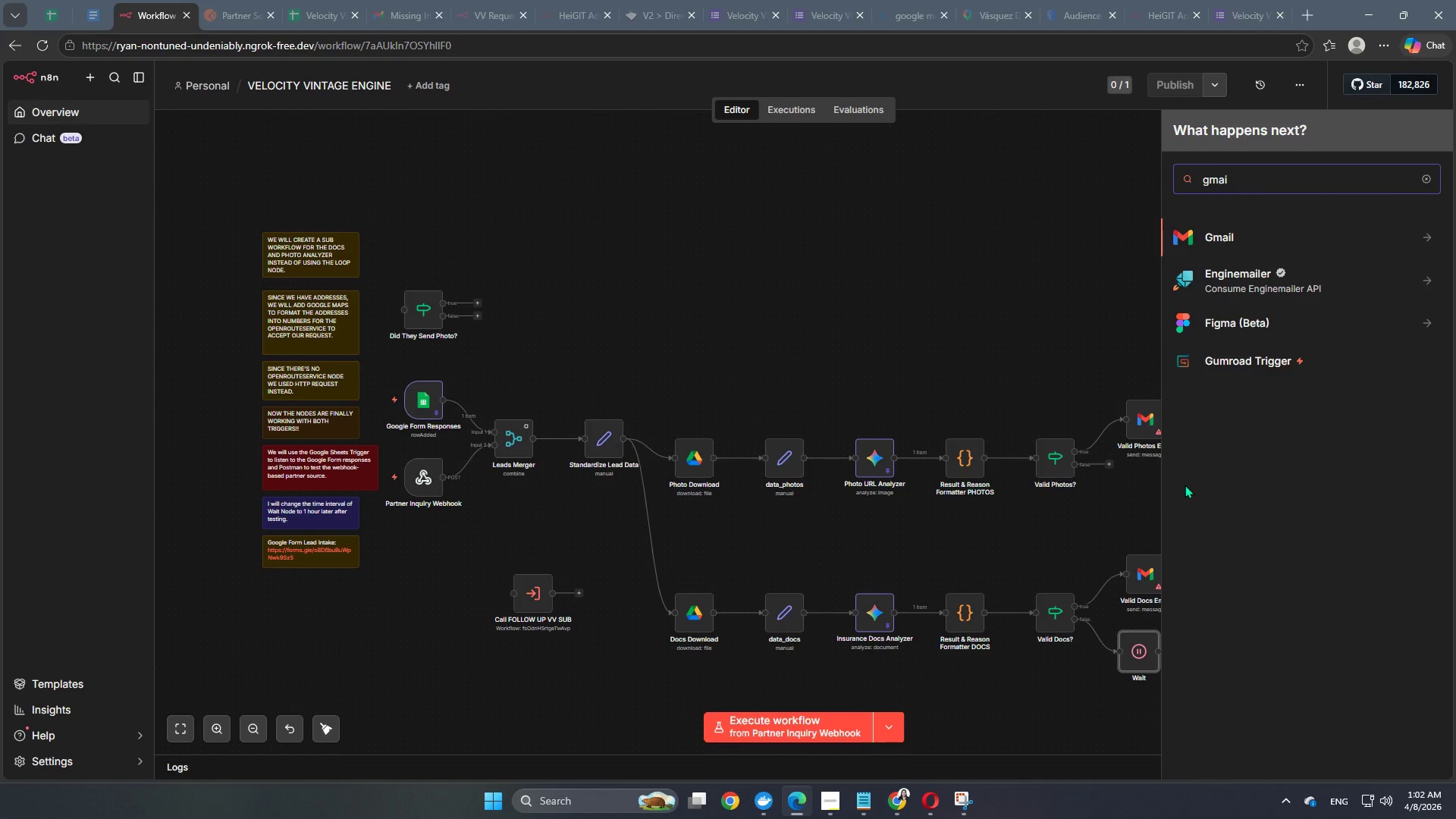 
left_click([1214, 238])
 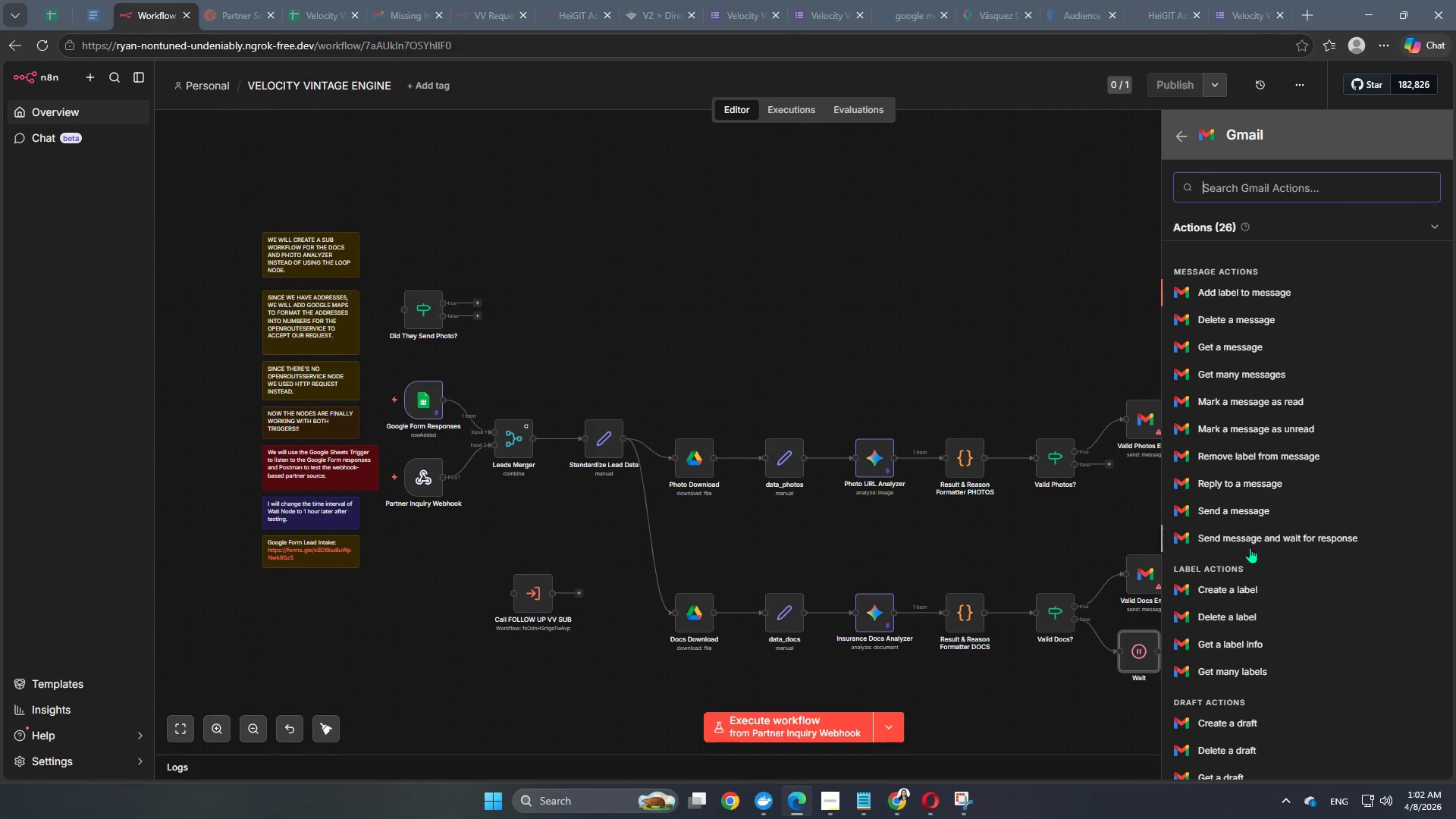 
left_click([1237, 505])
 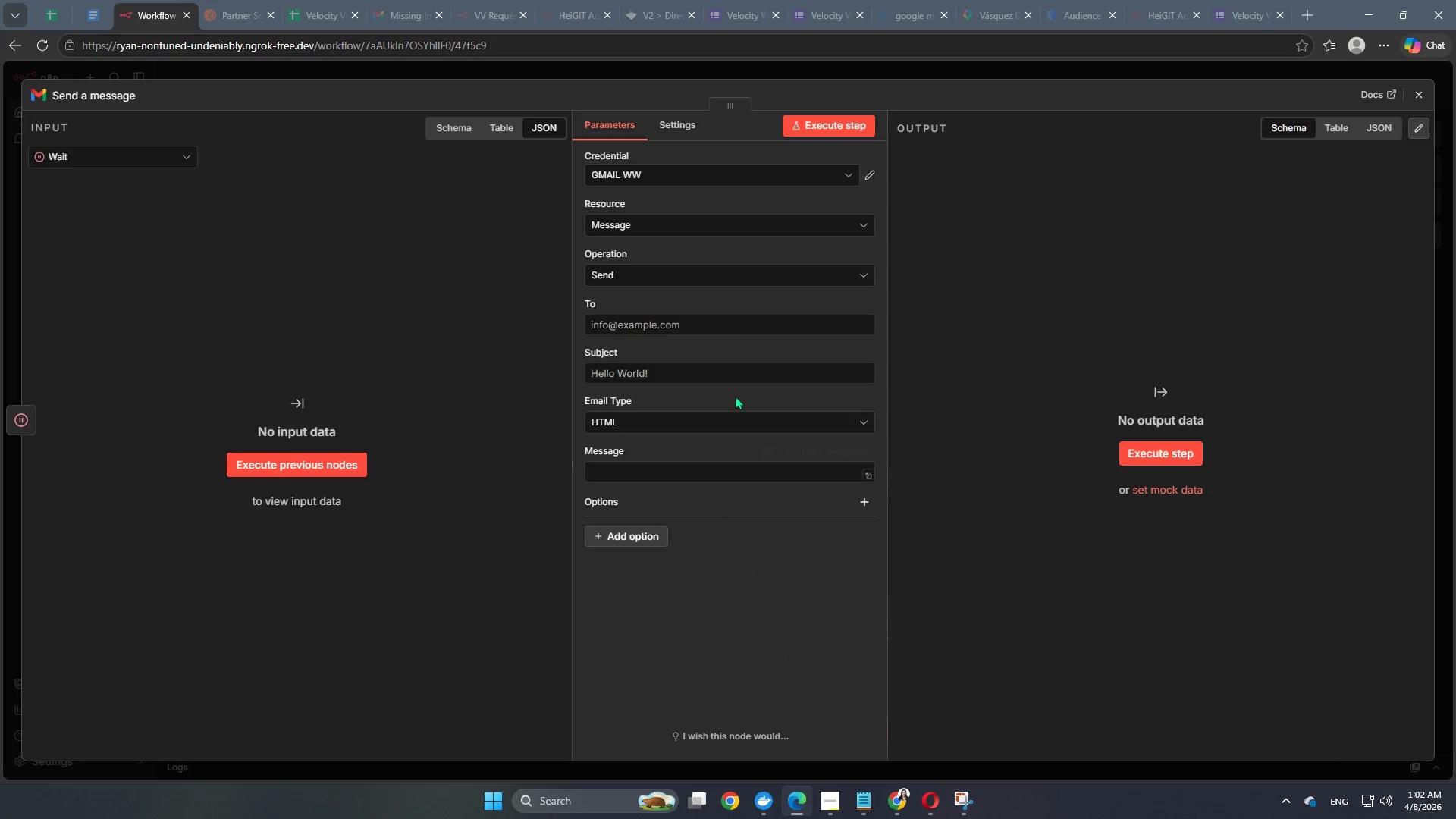 
left_click([518, 74])
 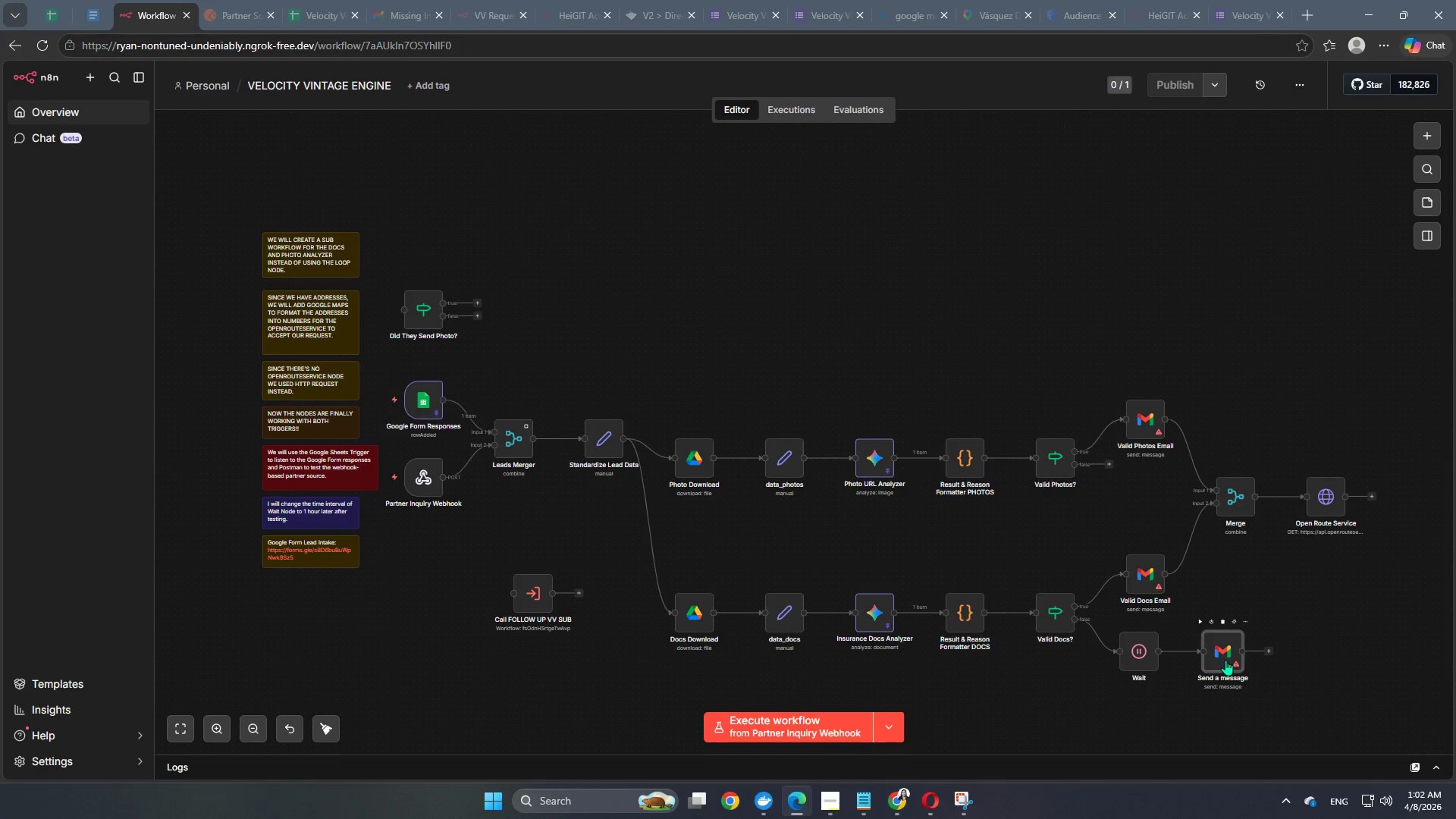 
double_click([1225, 660])
 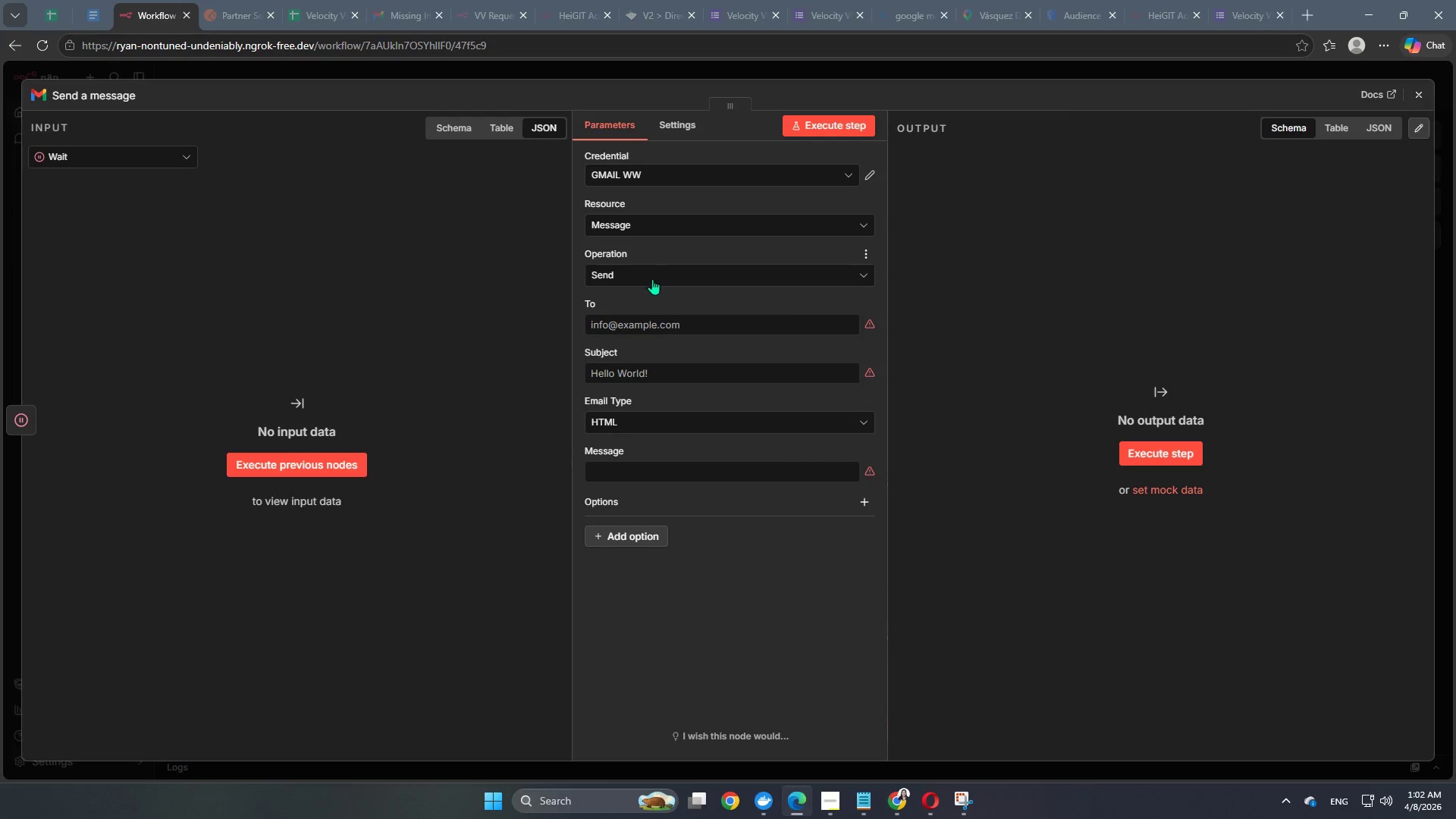 
left_click([803, 67])
 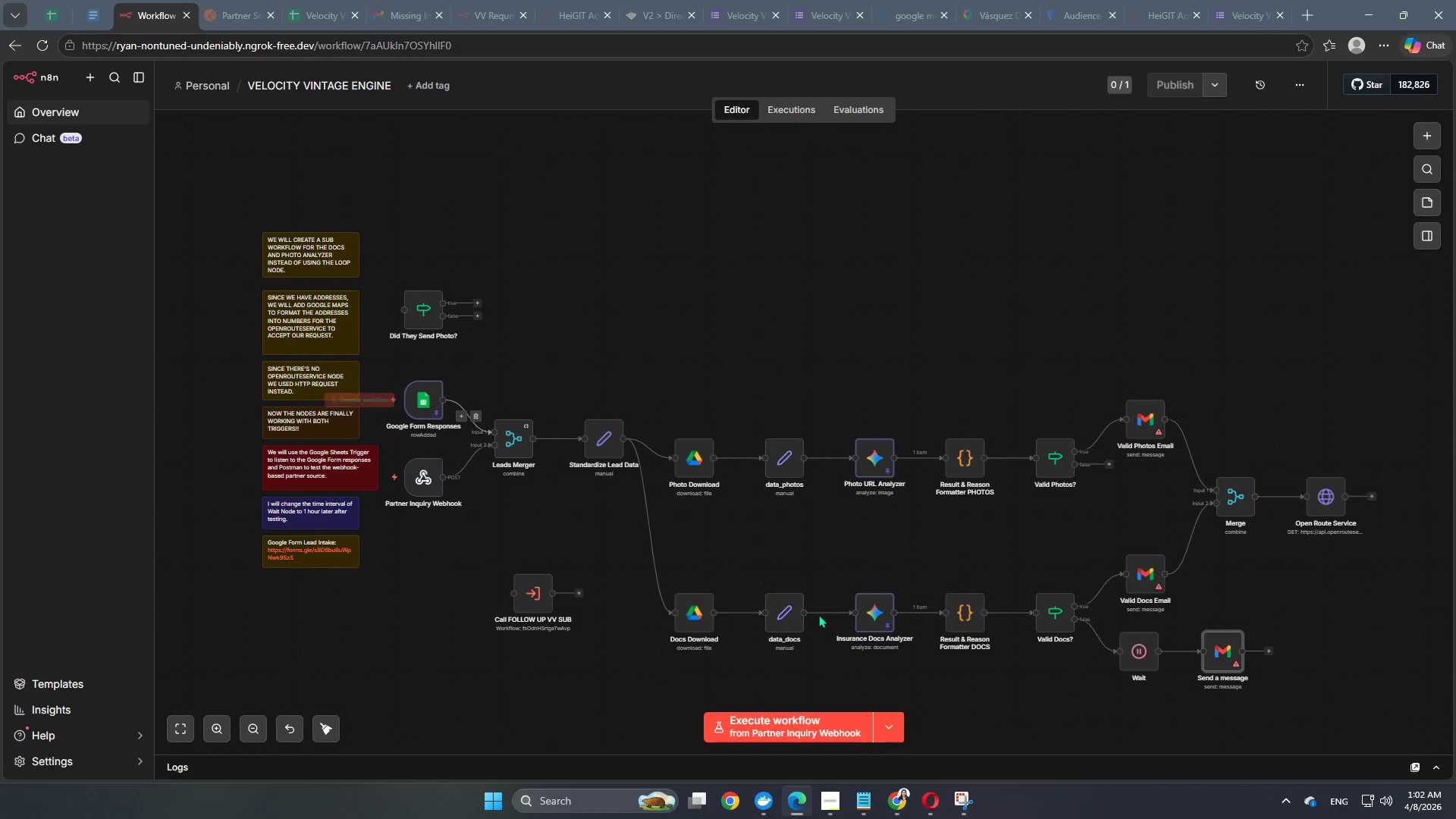 
wait(7.05)
 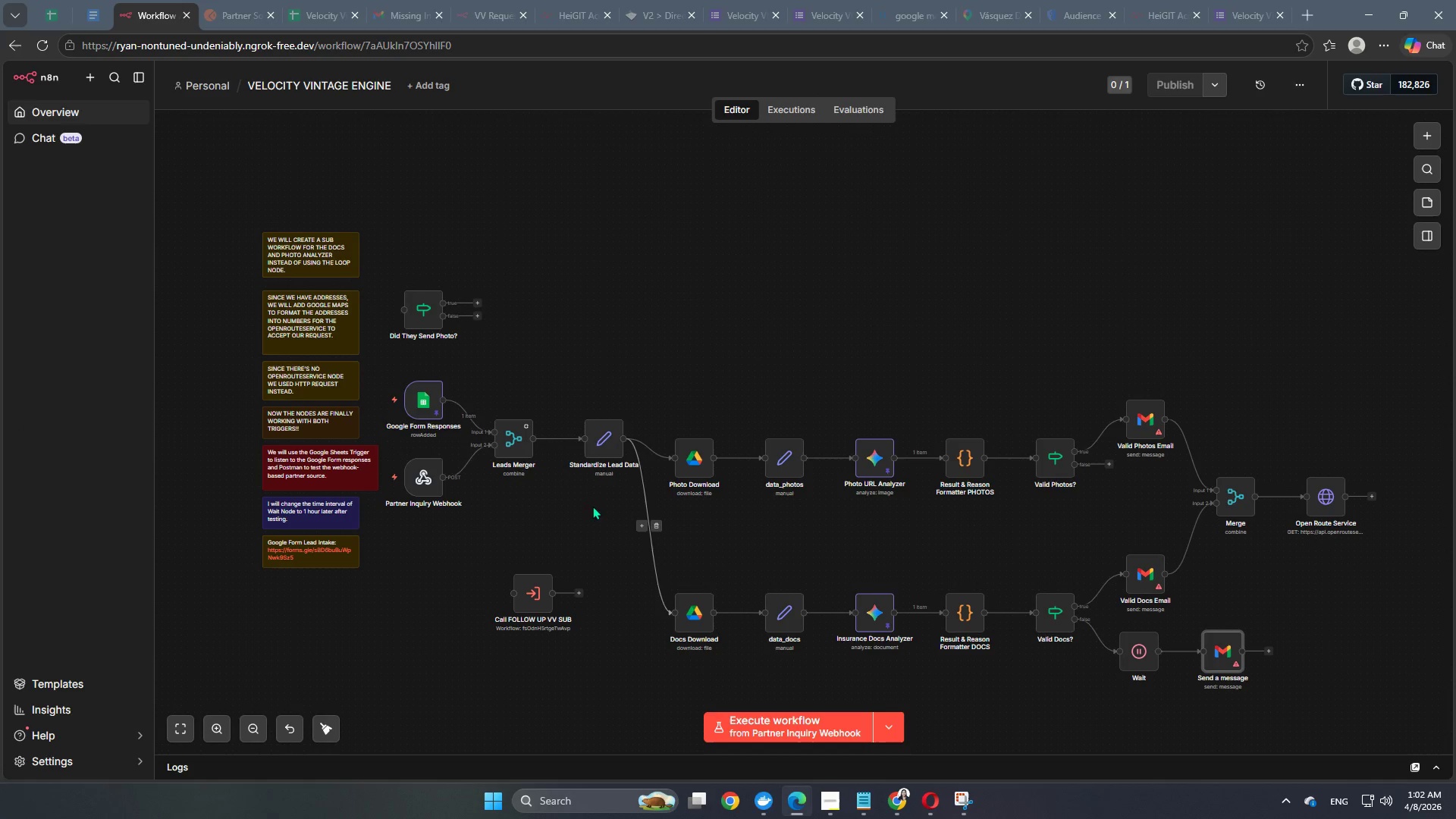 
left_click([852, 583])
 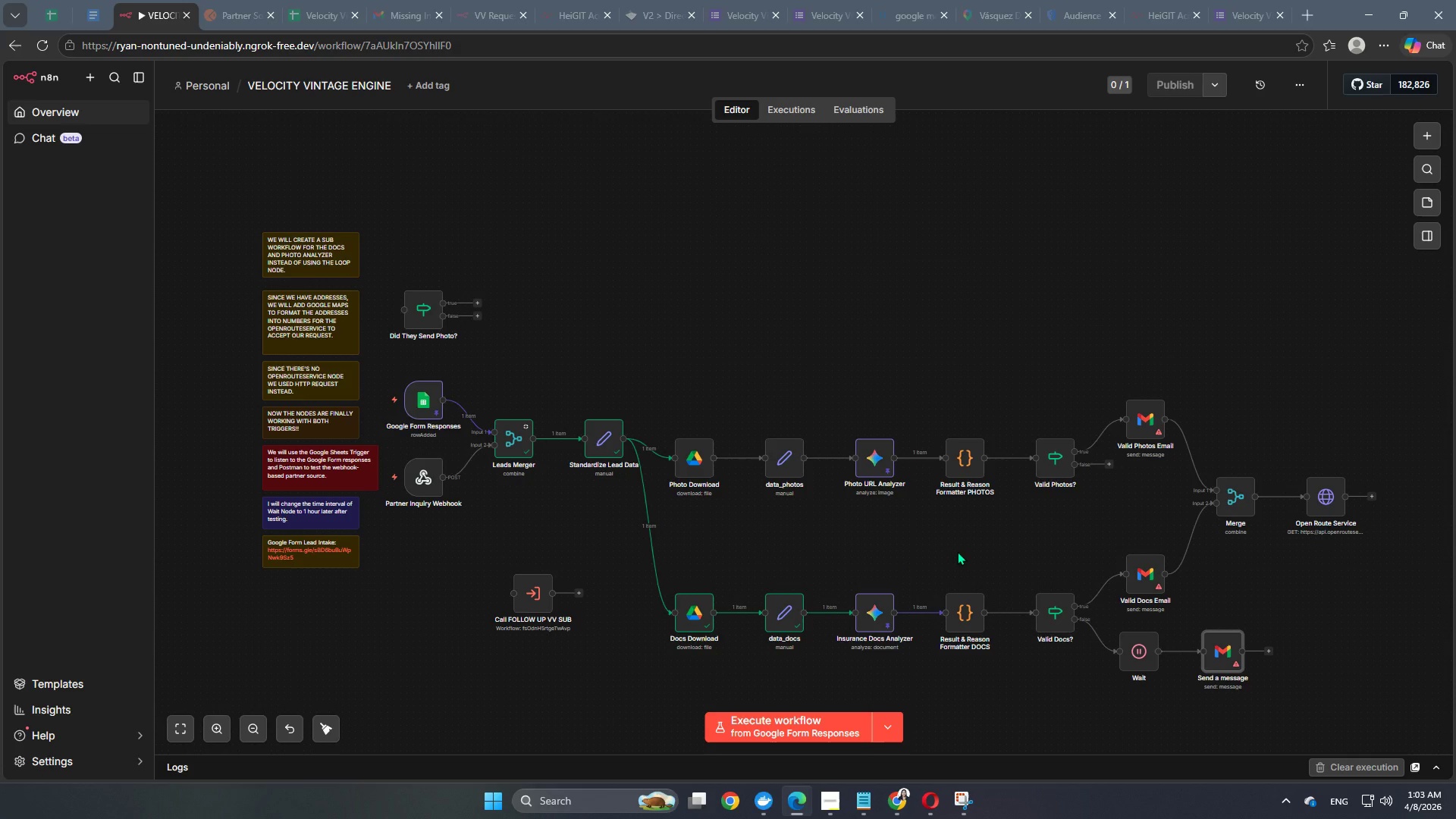 
wait(61.01)
 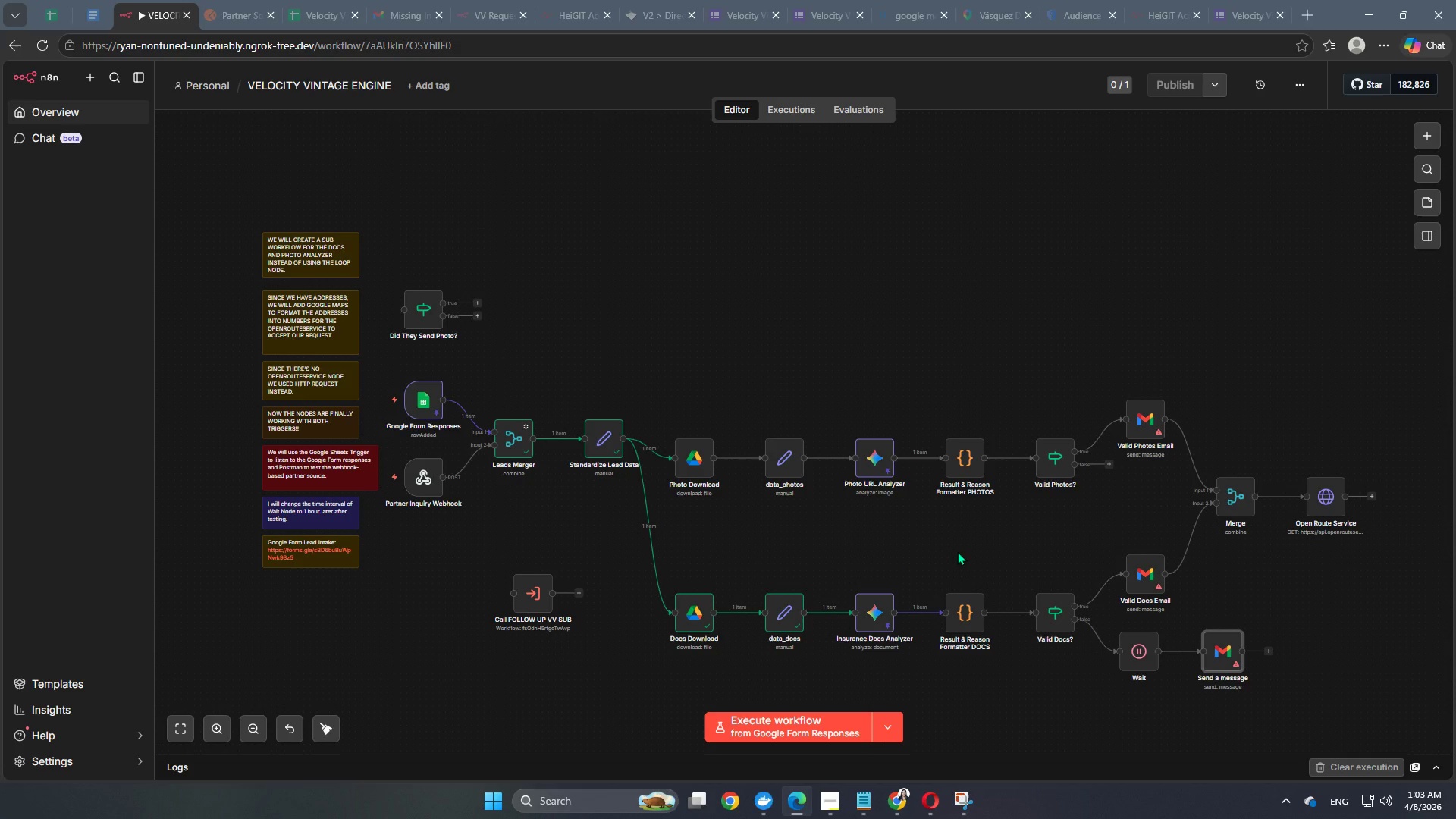 
double_click([1219, 655])
 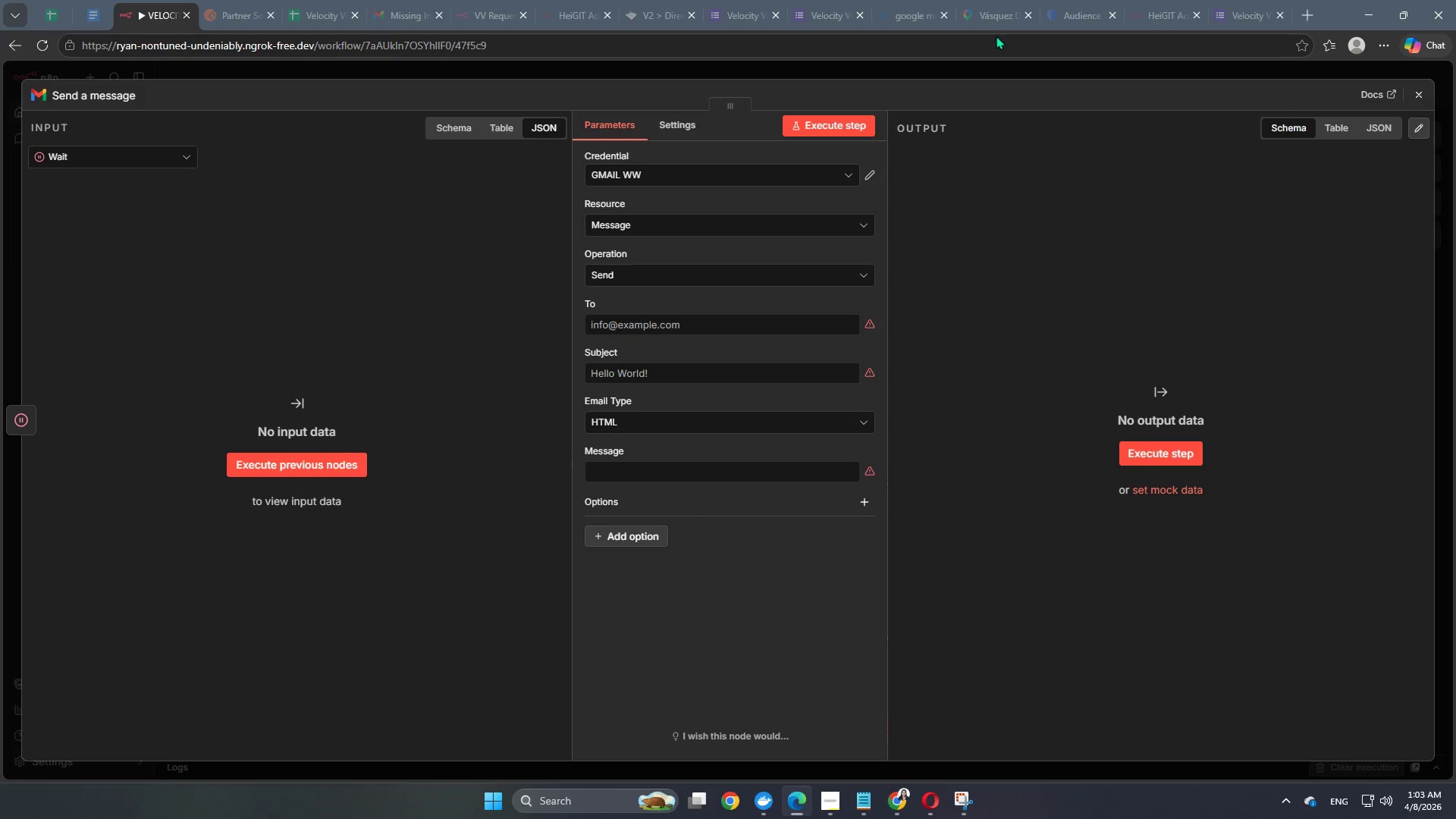 
left_click([982, 67])
 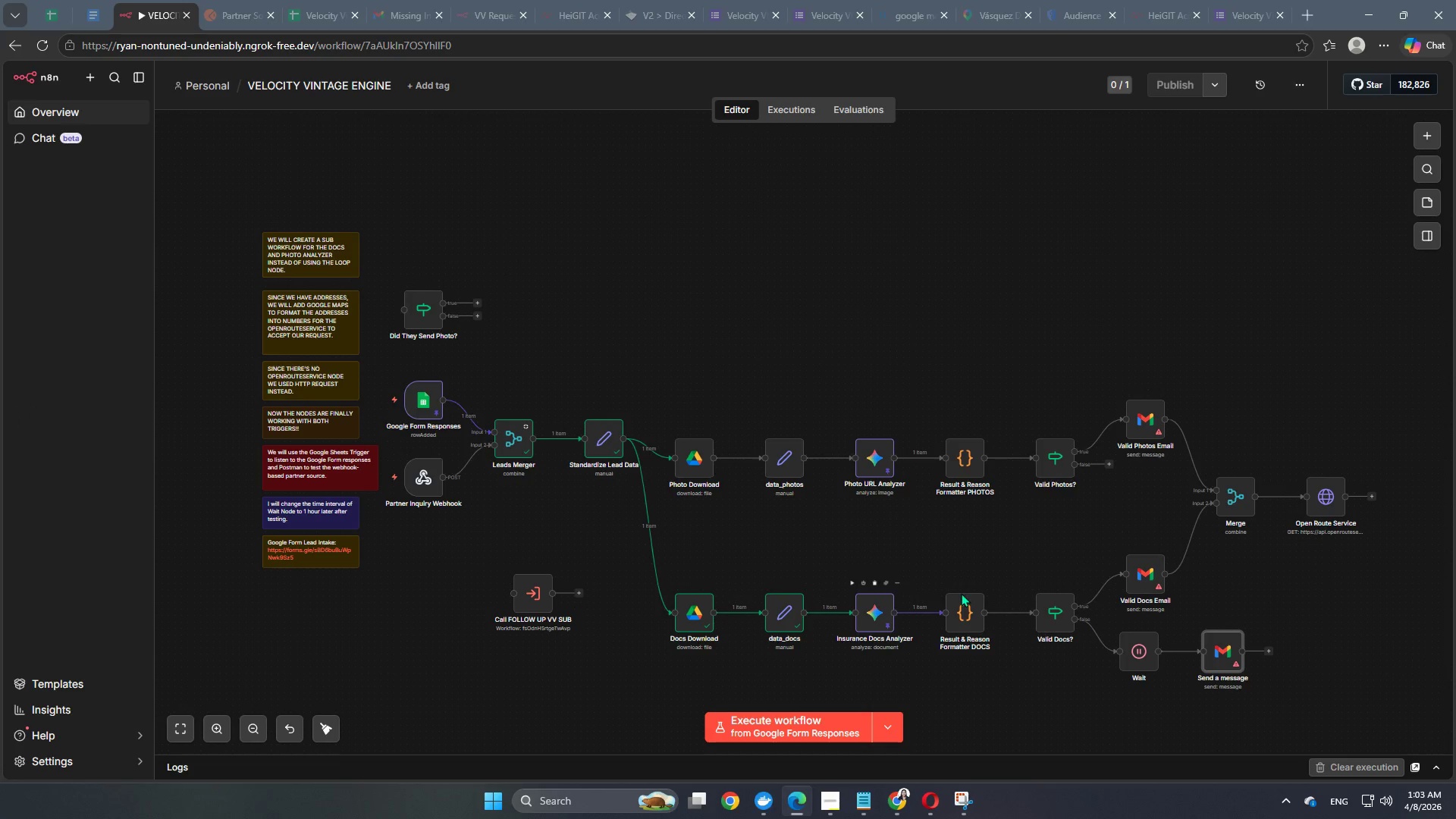 
left_click([943, 579])
 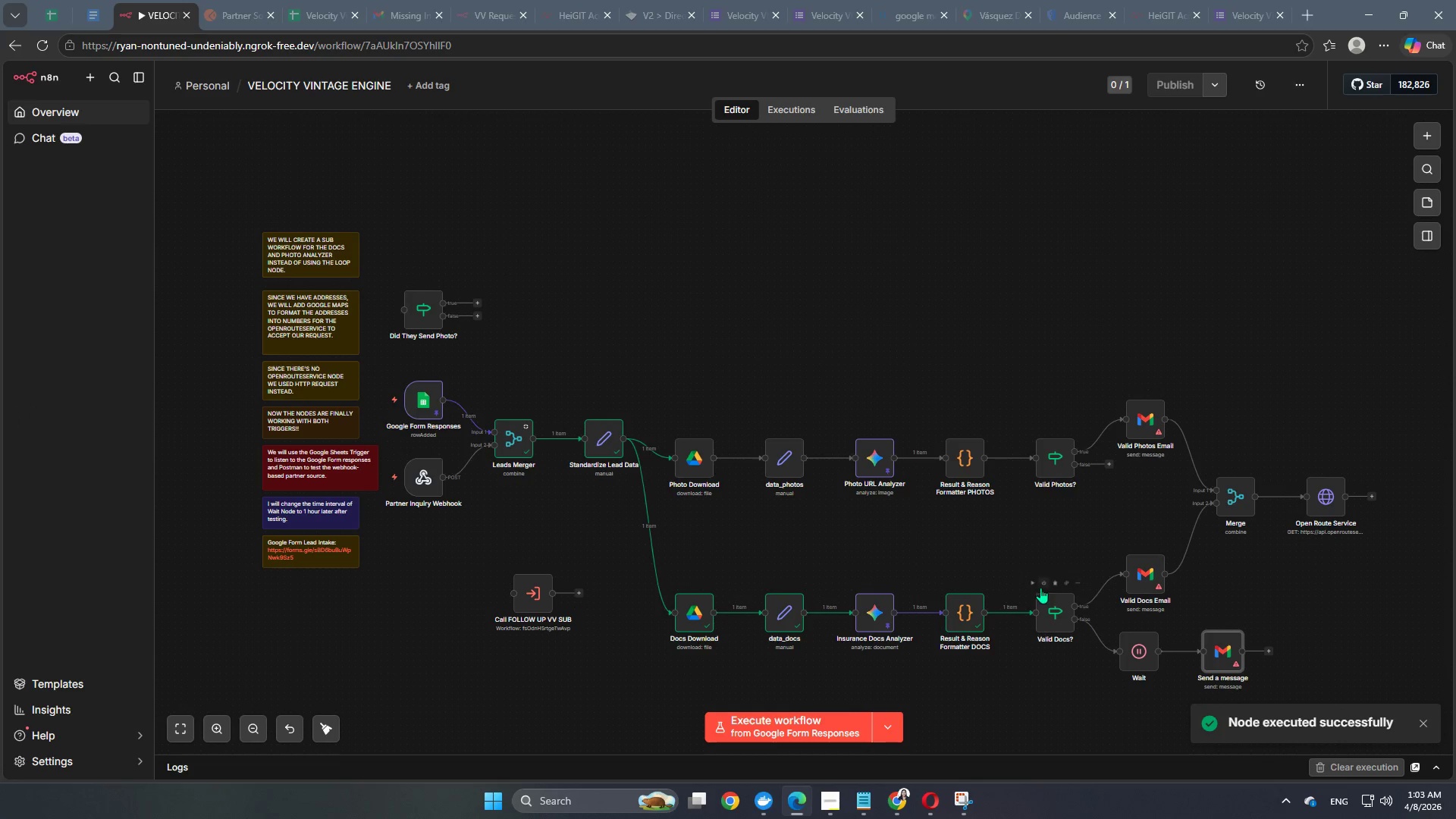 
left_click([1034, 582])
 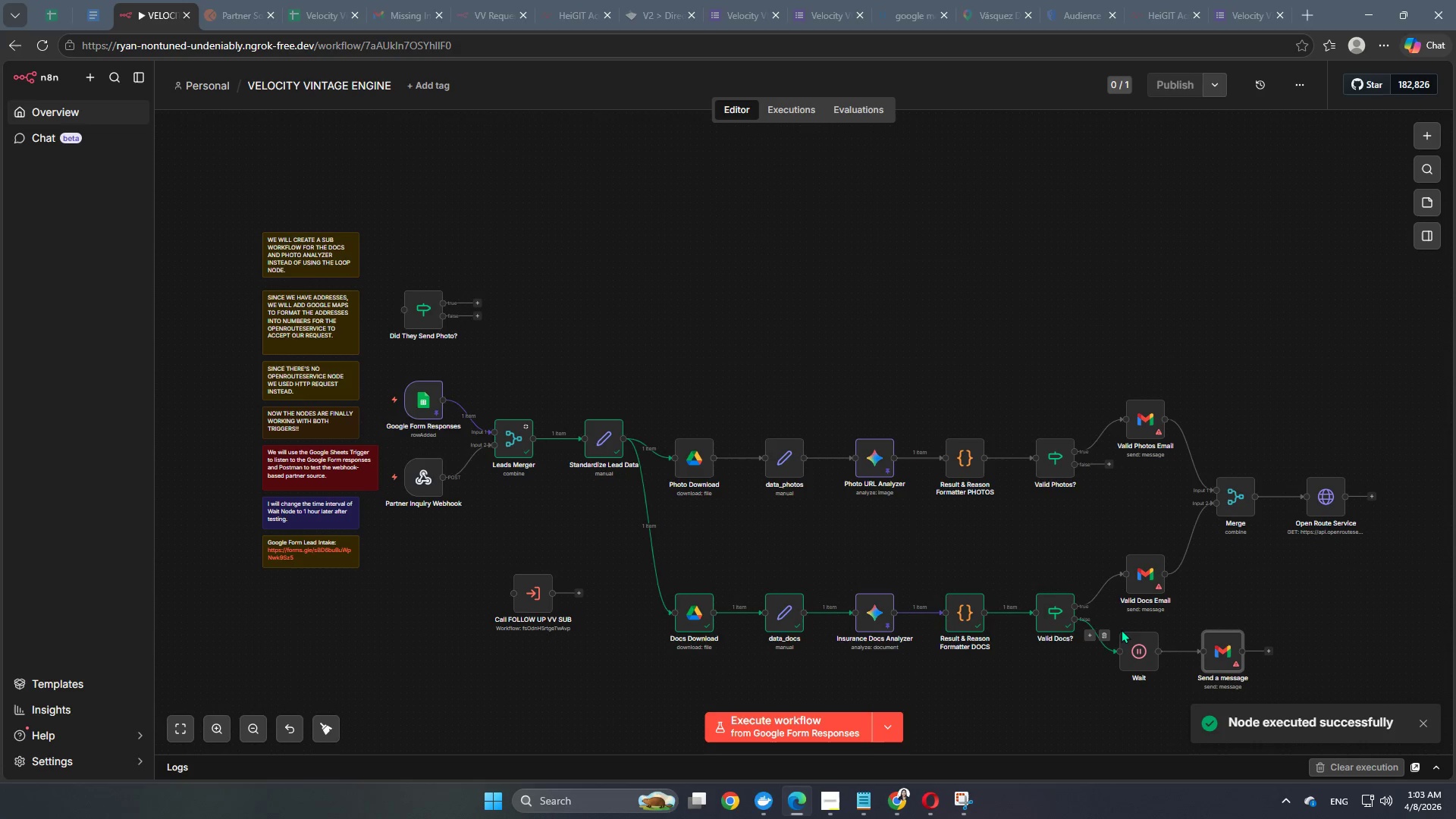 
left_click([1116, 623])
 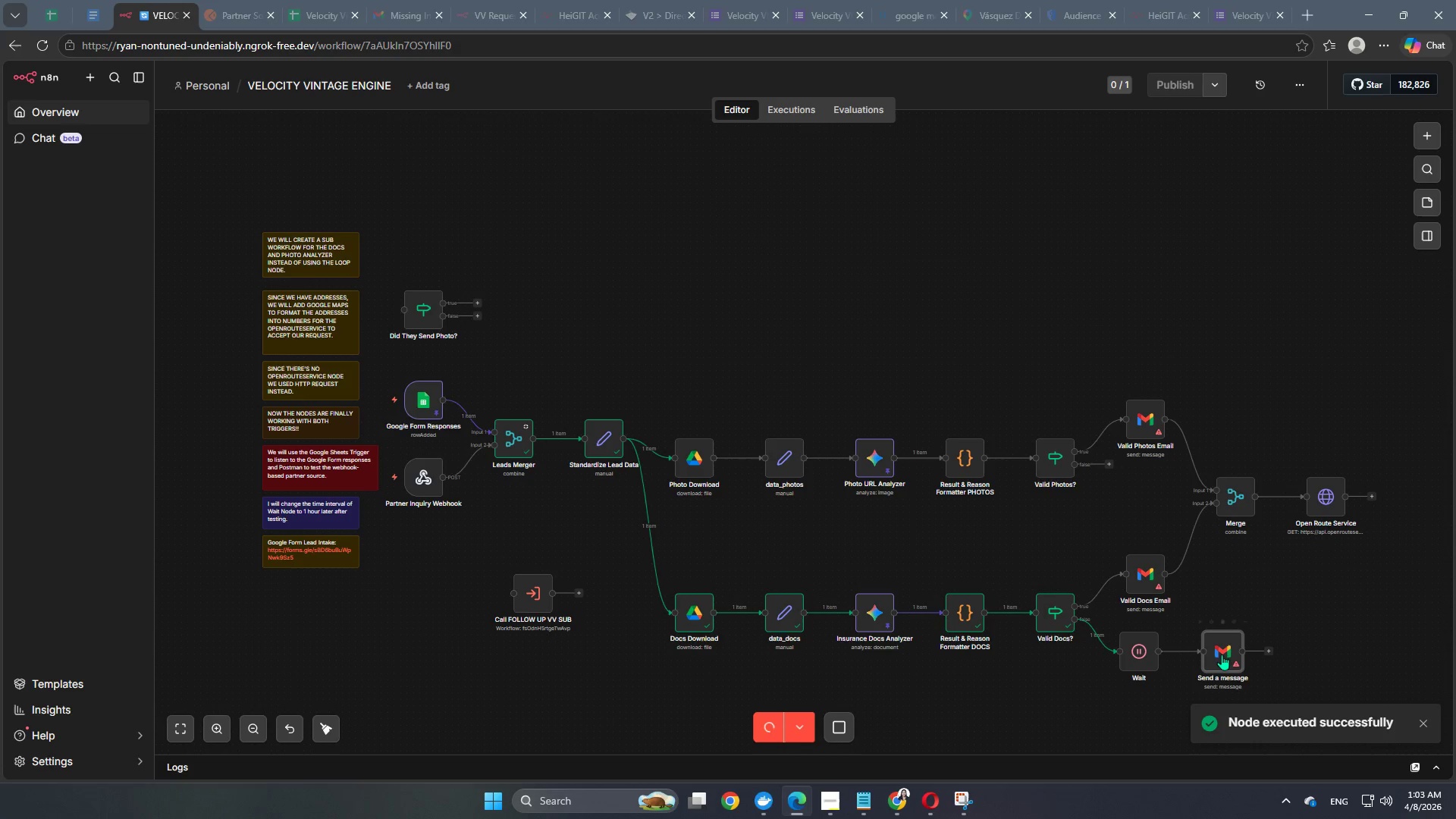 
mouse_move([1210, 645])
 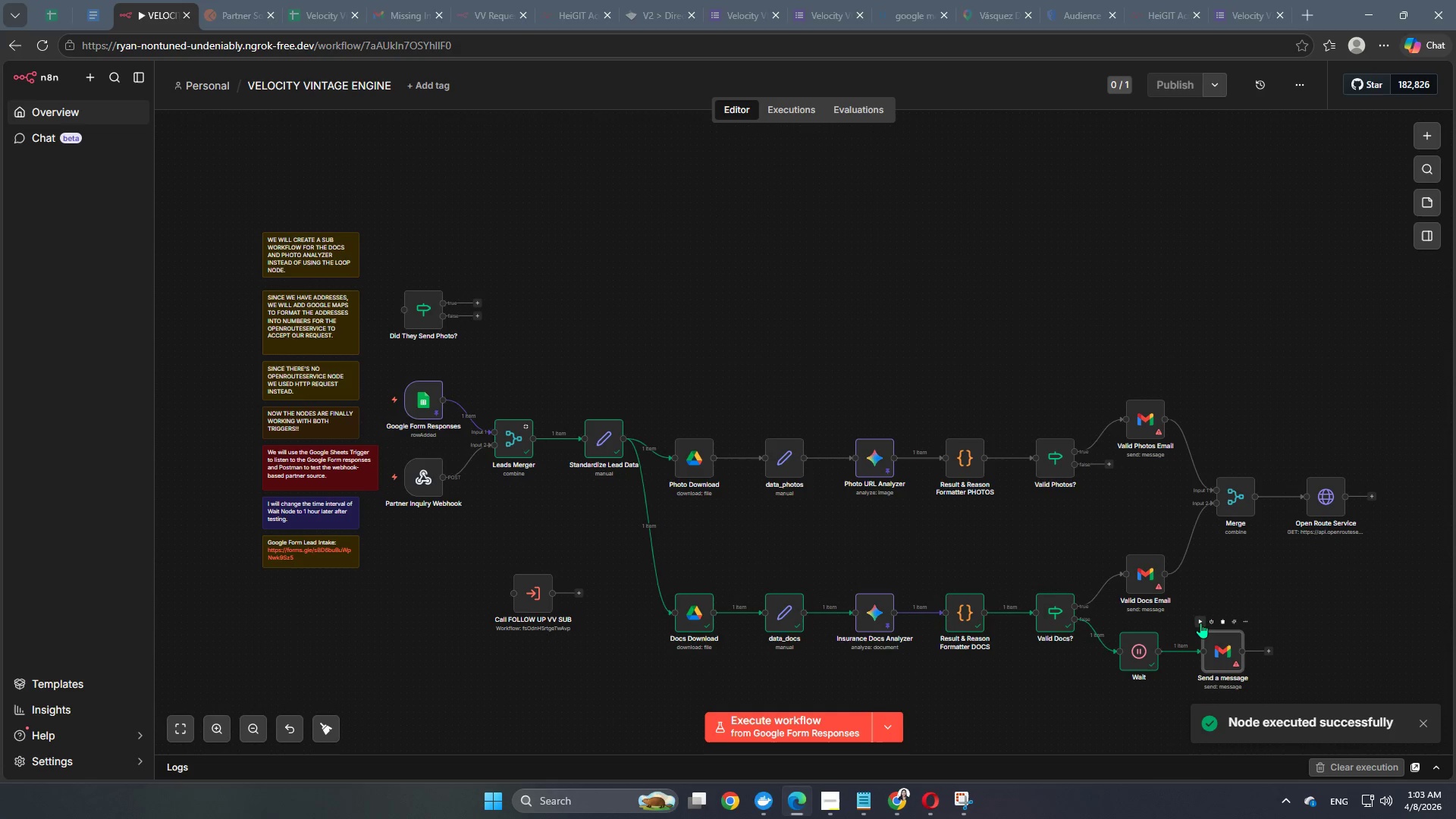 
left_click([1200, 621])
 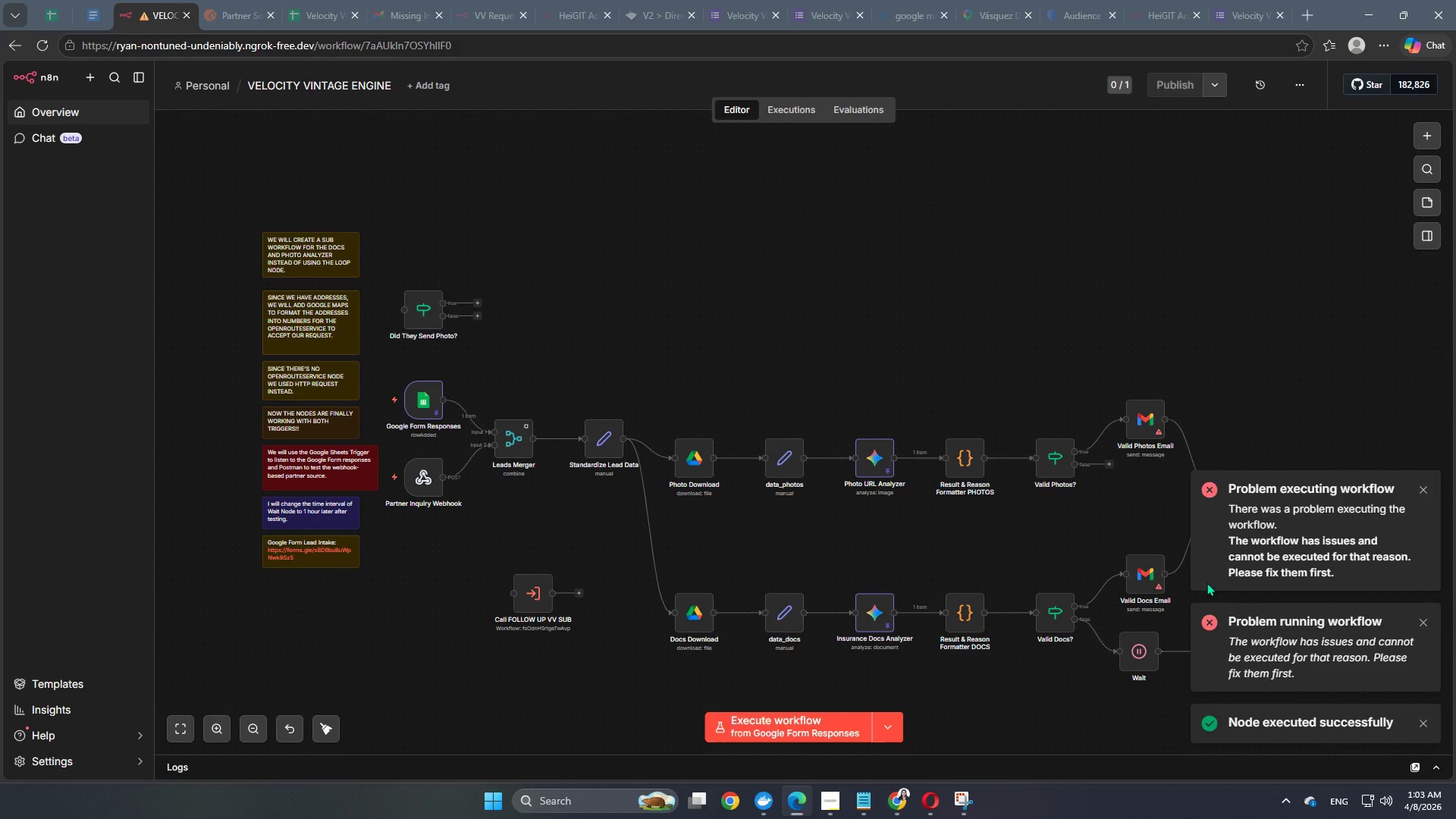 
left_click([1289, 386])
 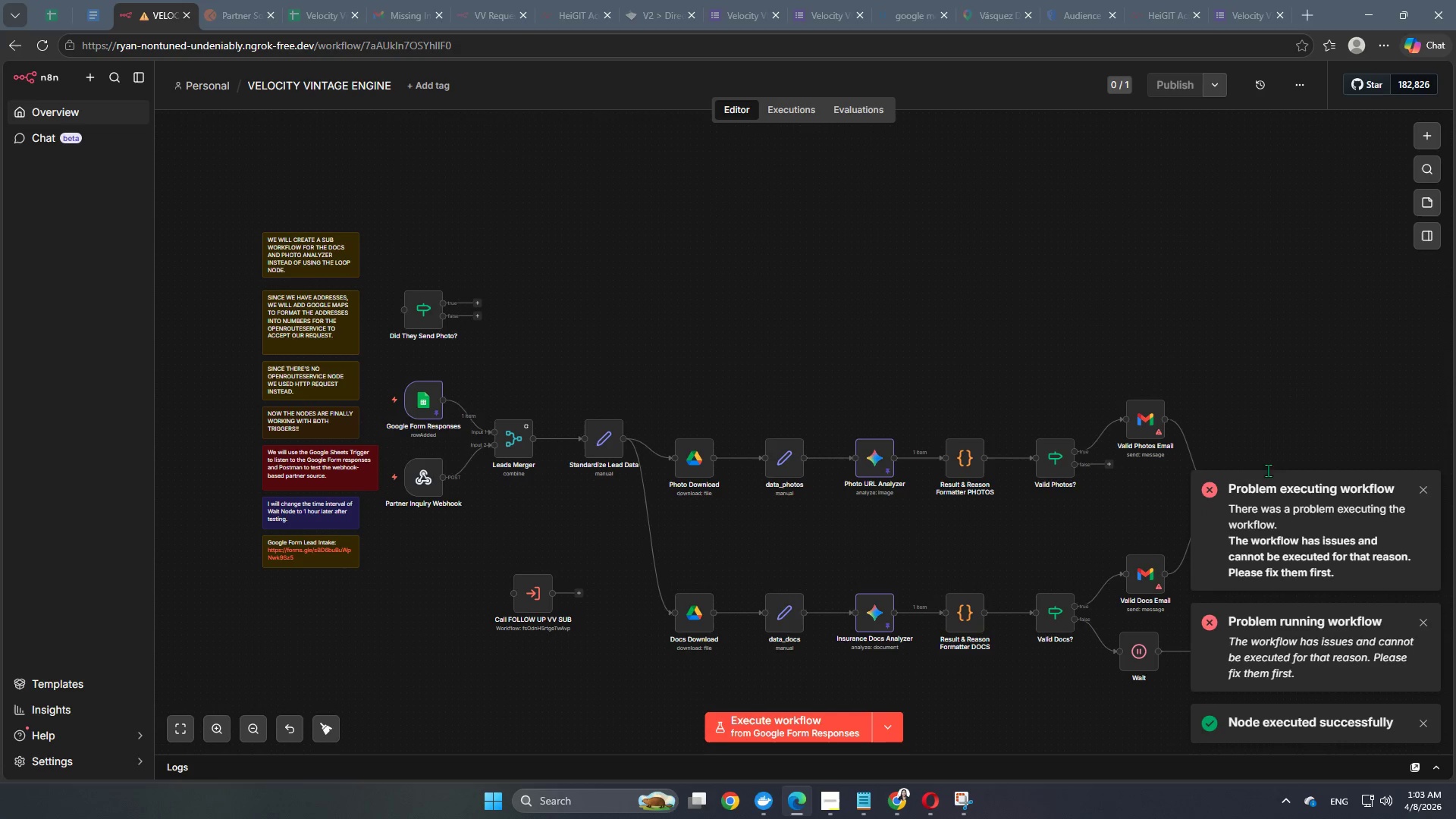 
left_click([1300, 367])
 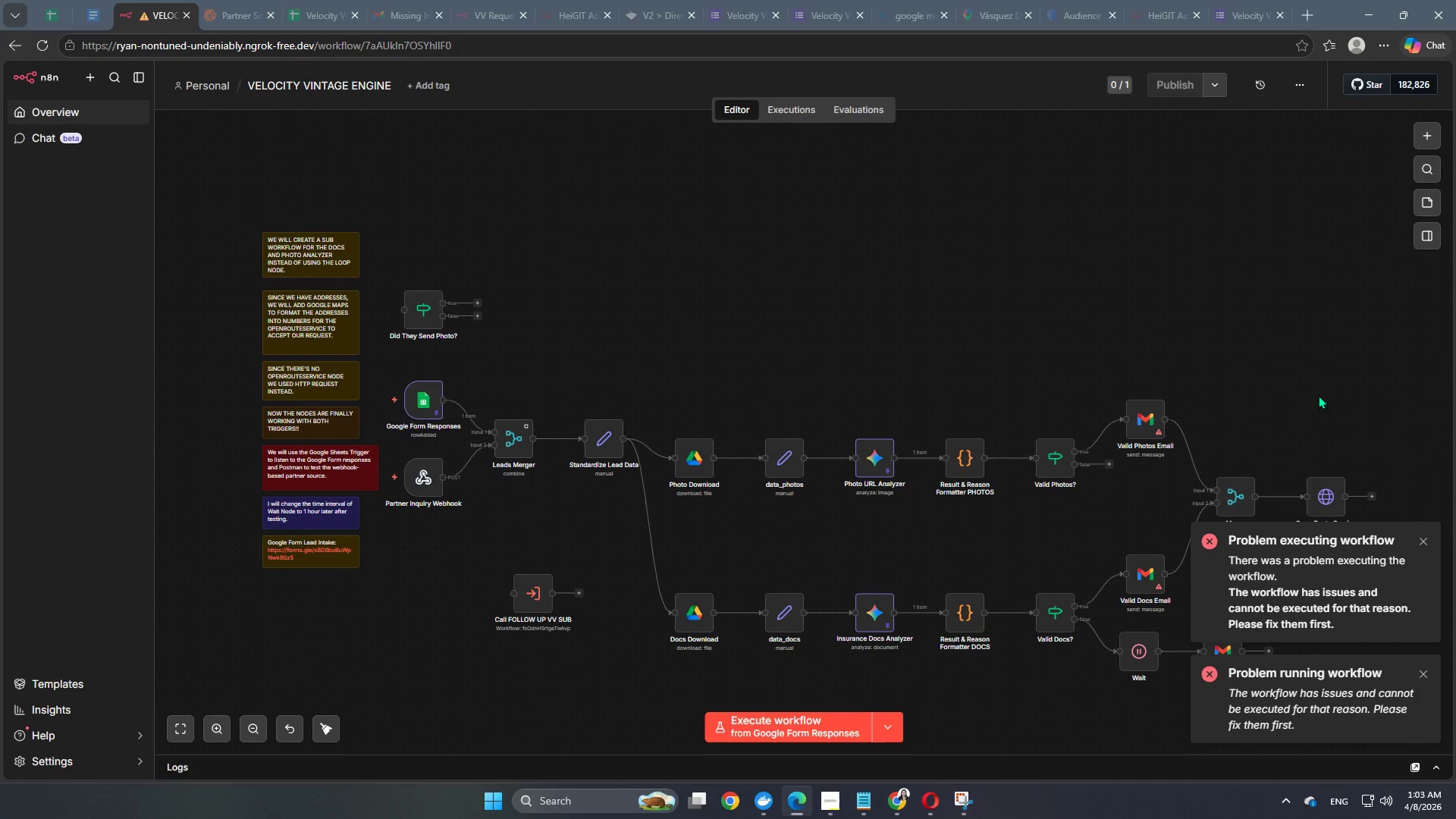 
left_click([1318, 416])
 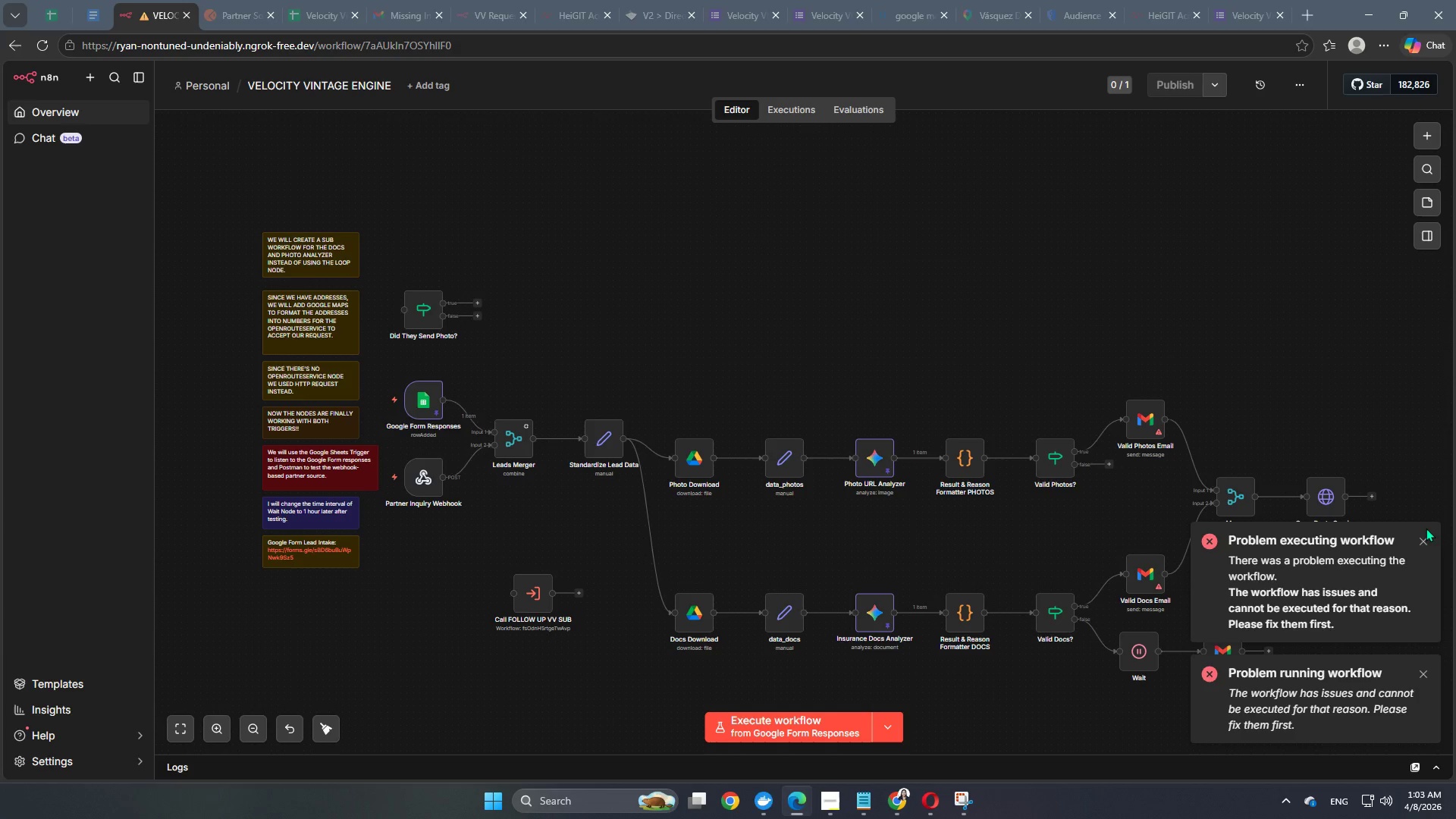 
left_click([1421, 541])
 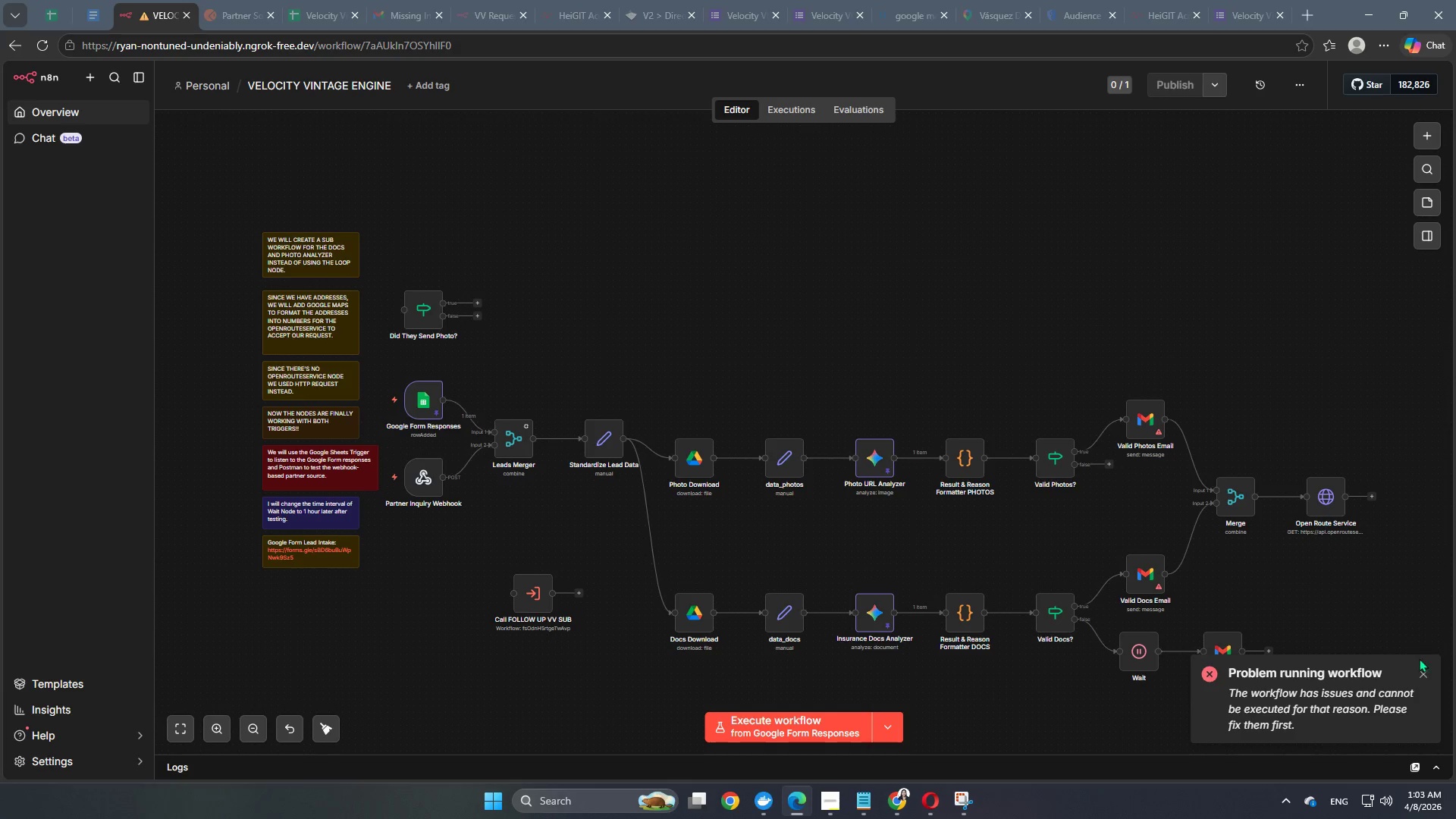 
left_click([1427, 674])
 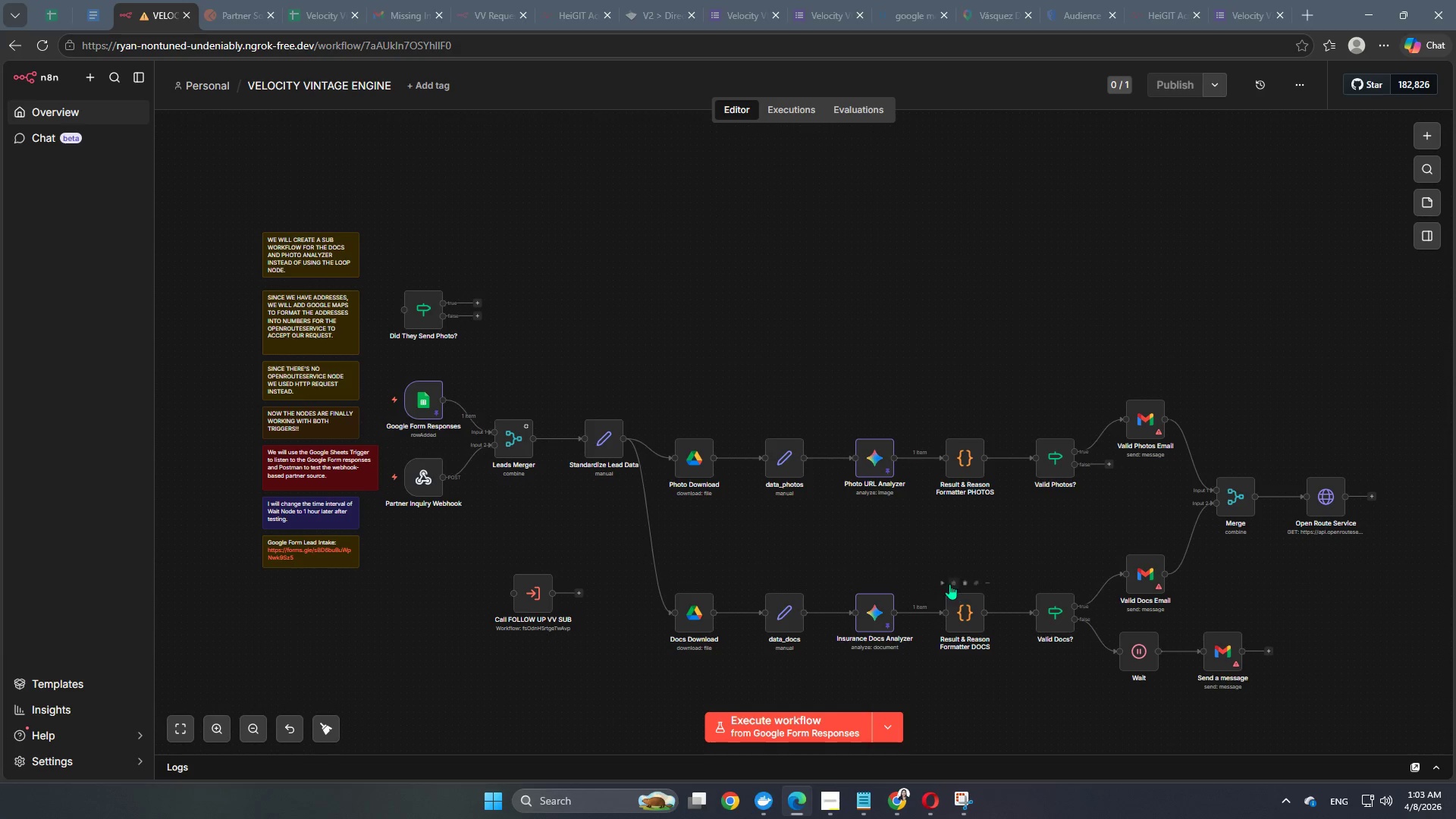 
left_click([941, 582])
 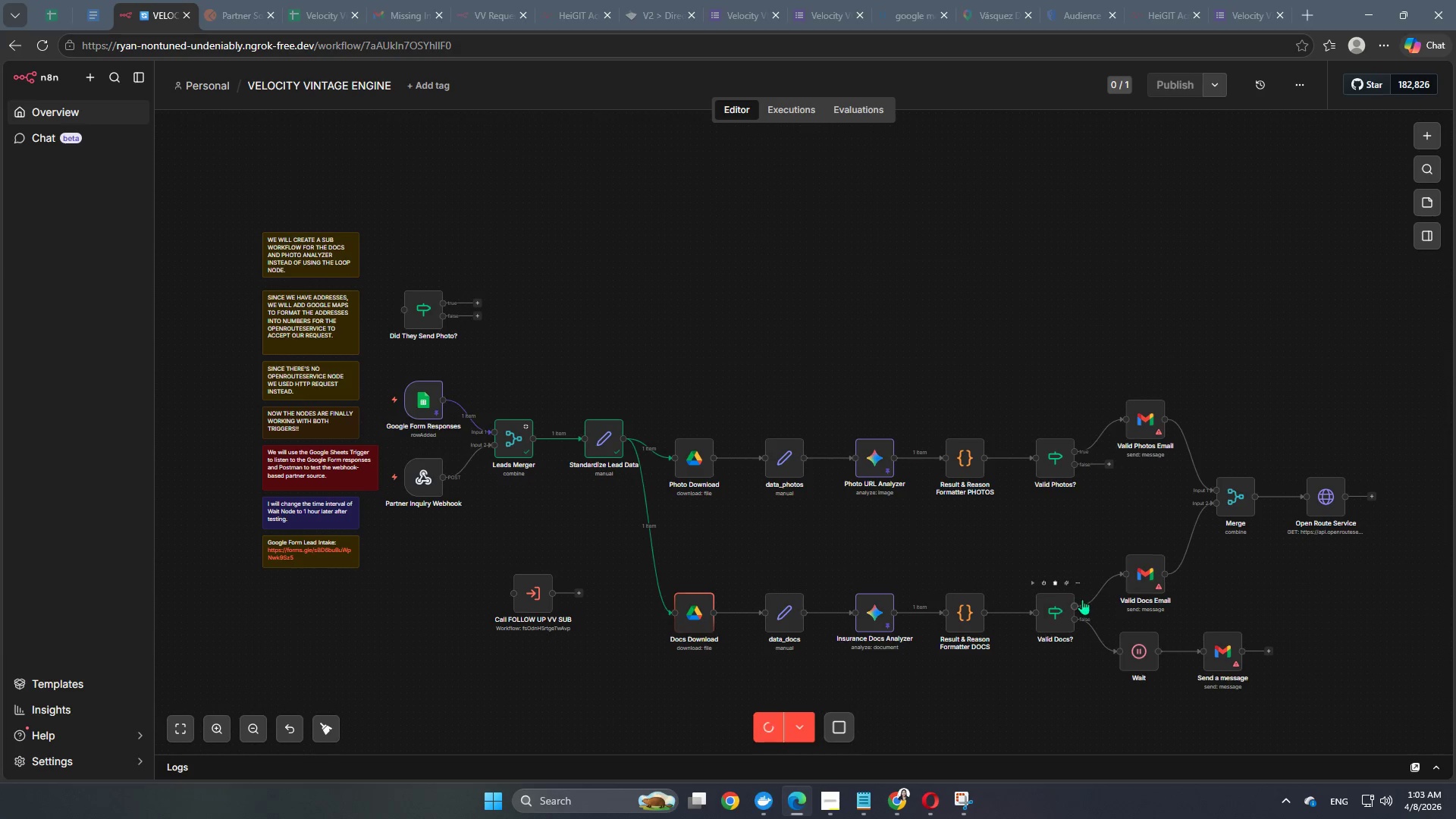 
scroll: coordinate [1067, 604], scroll_direction: down, amount: 1.0
 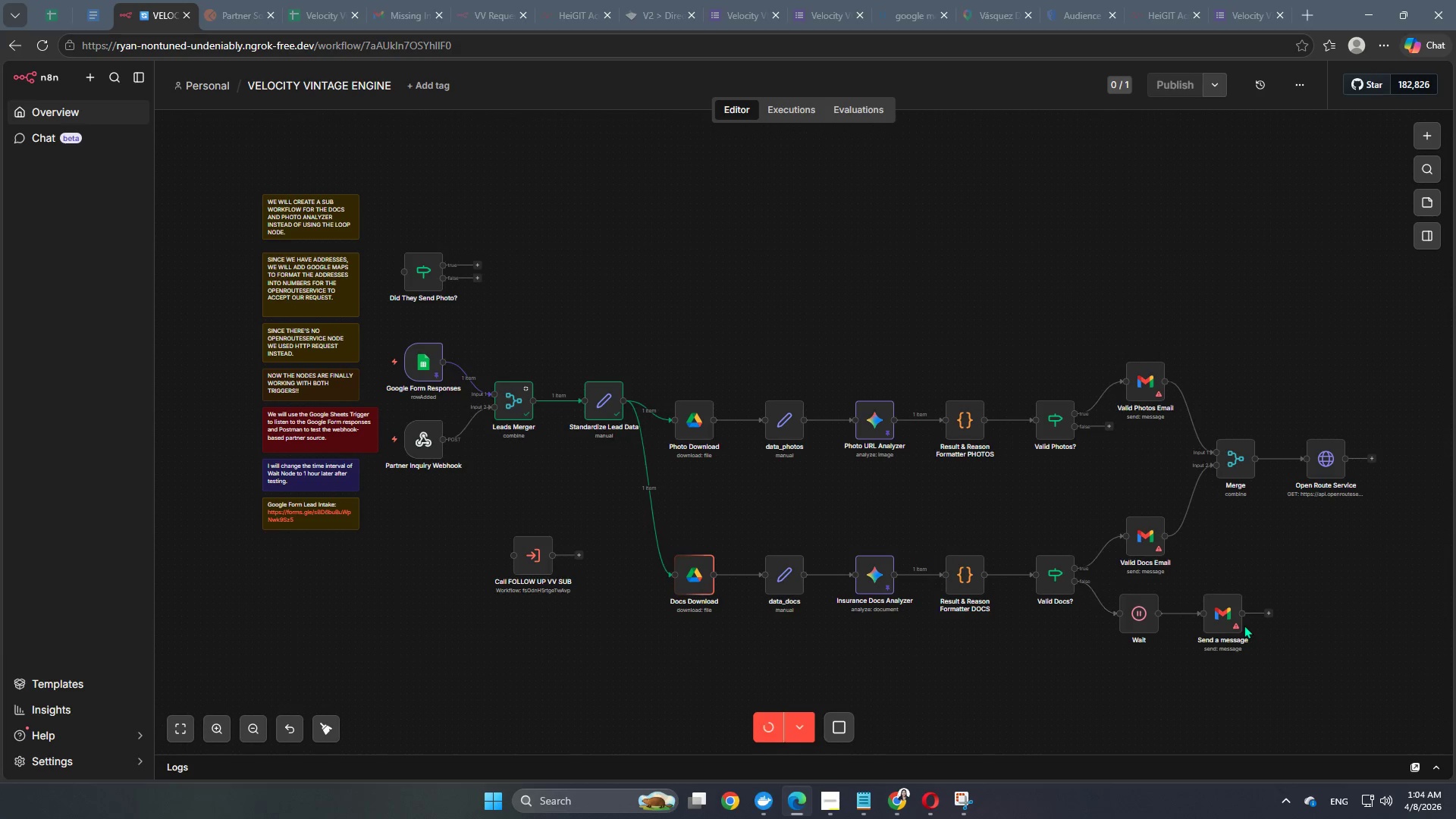 
mouse_move([1228, 607])
 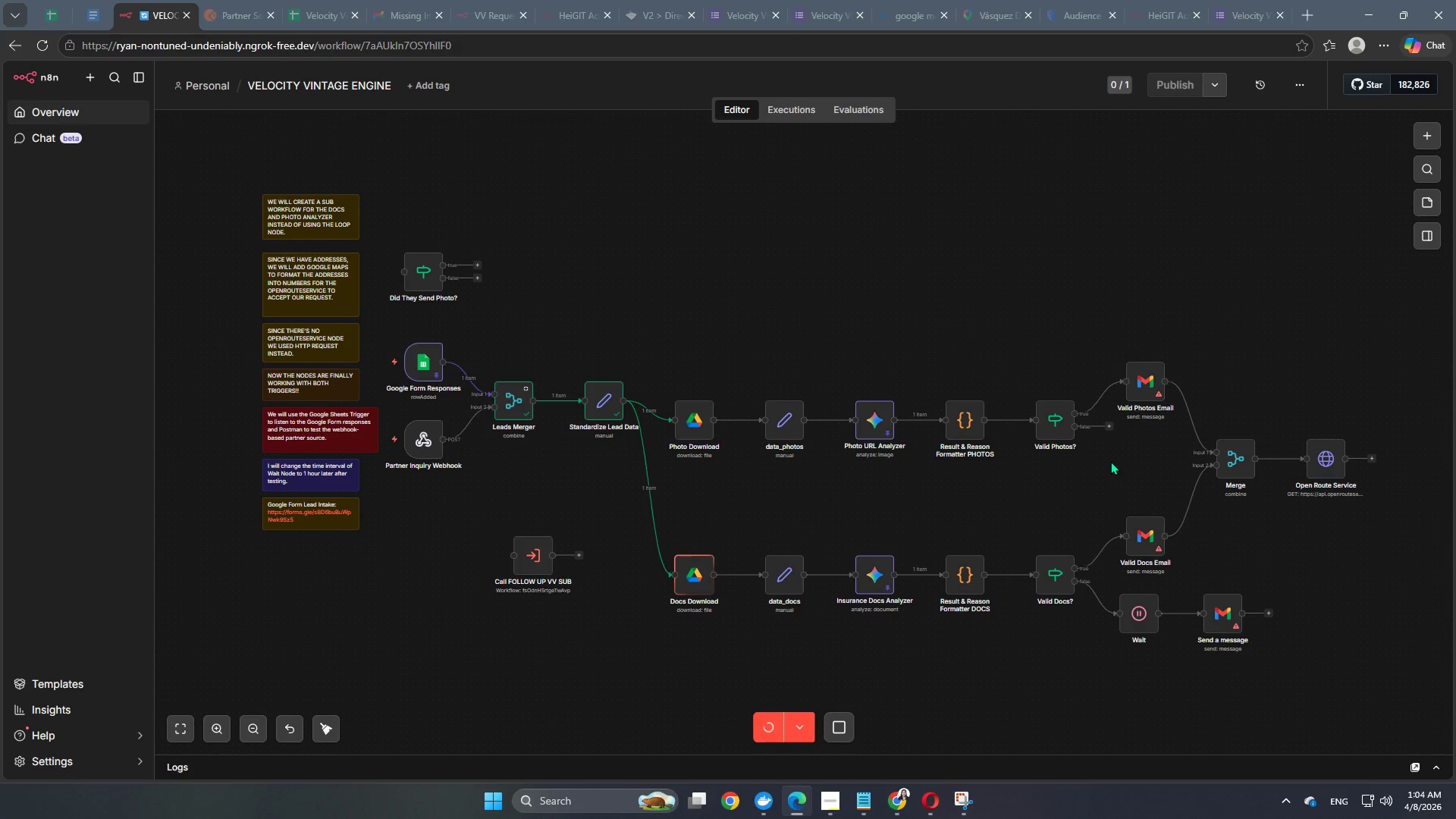 
wait(8.2)
 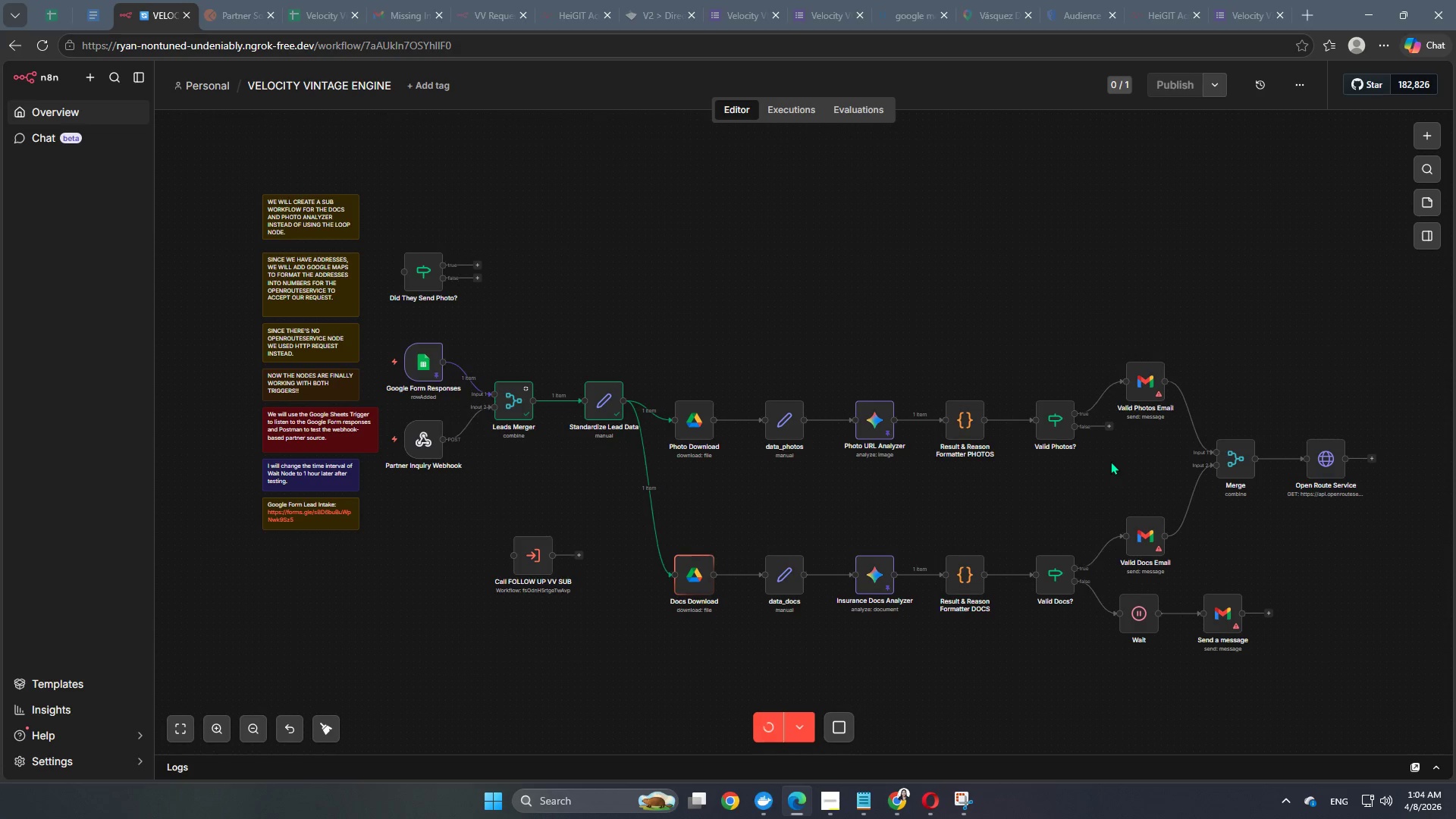 
left_click([1029, 548])
 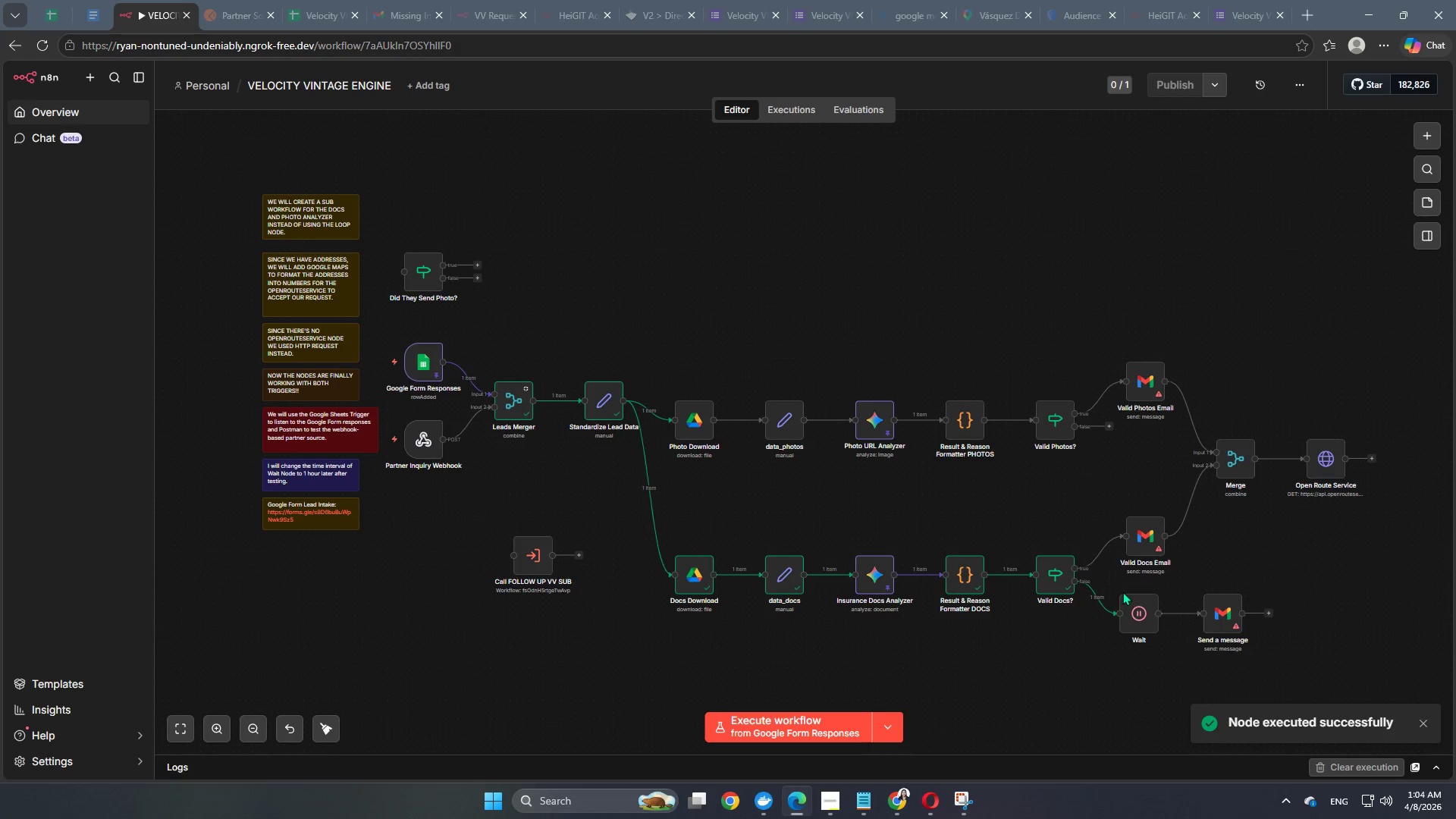 
left_click([1117, 579])
 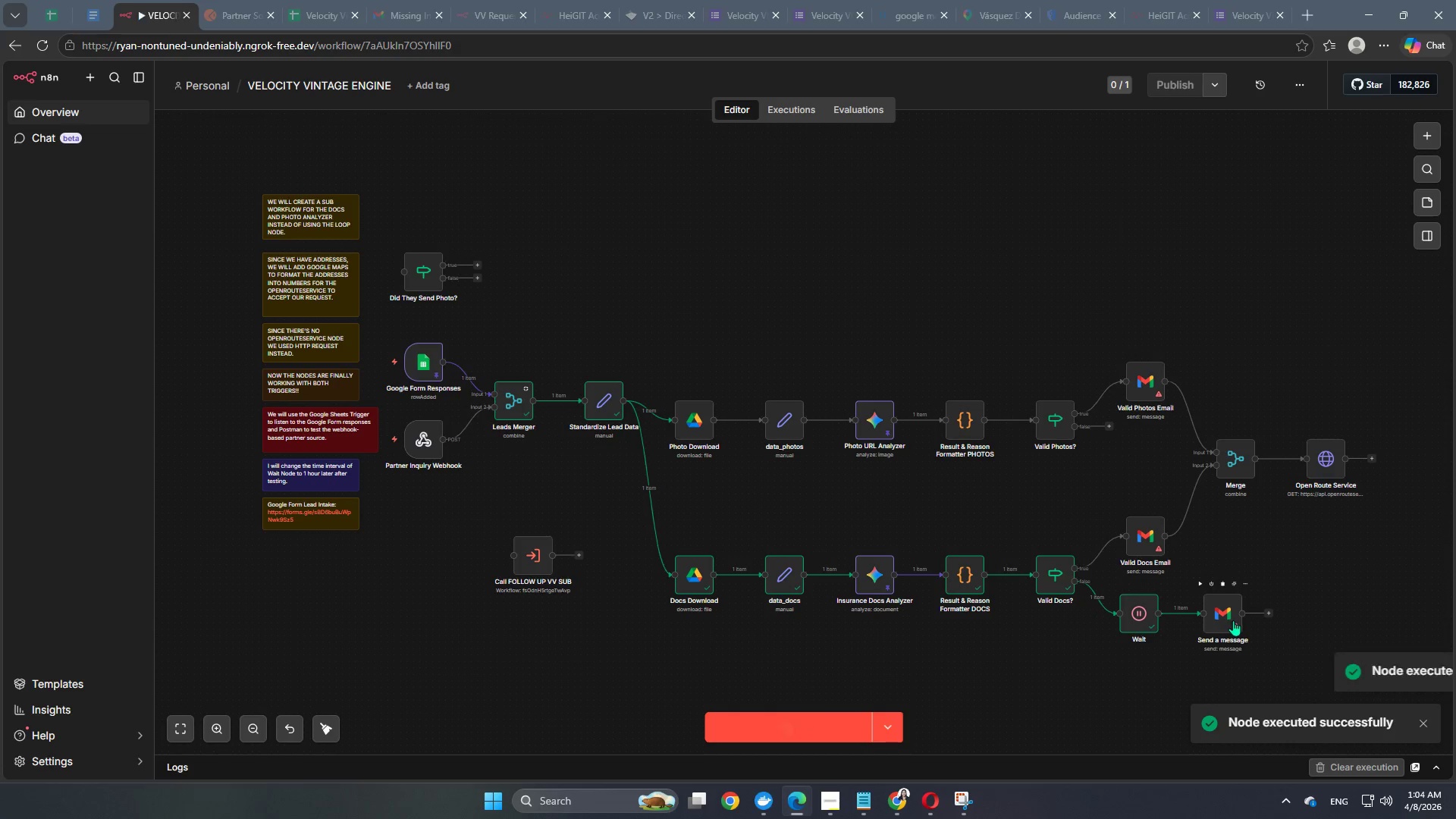 
double_click([1219, 612])
 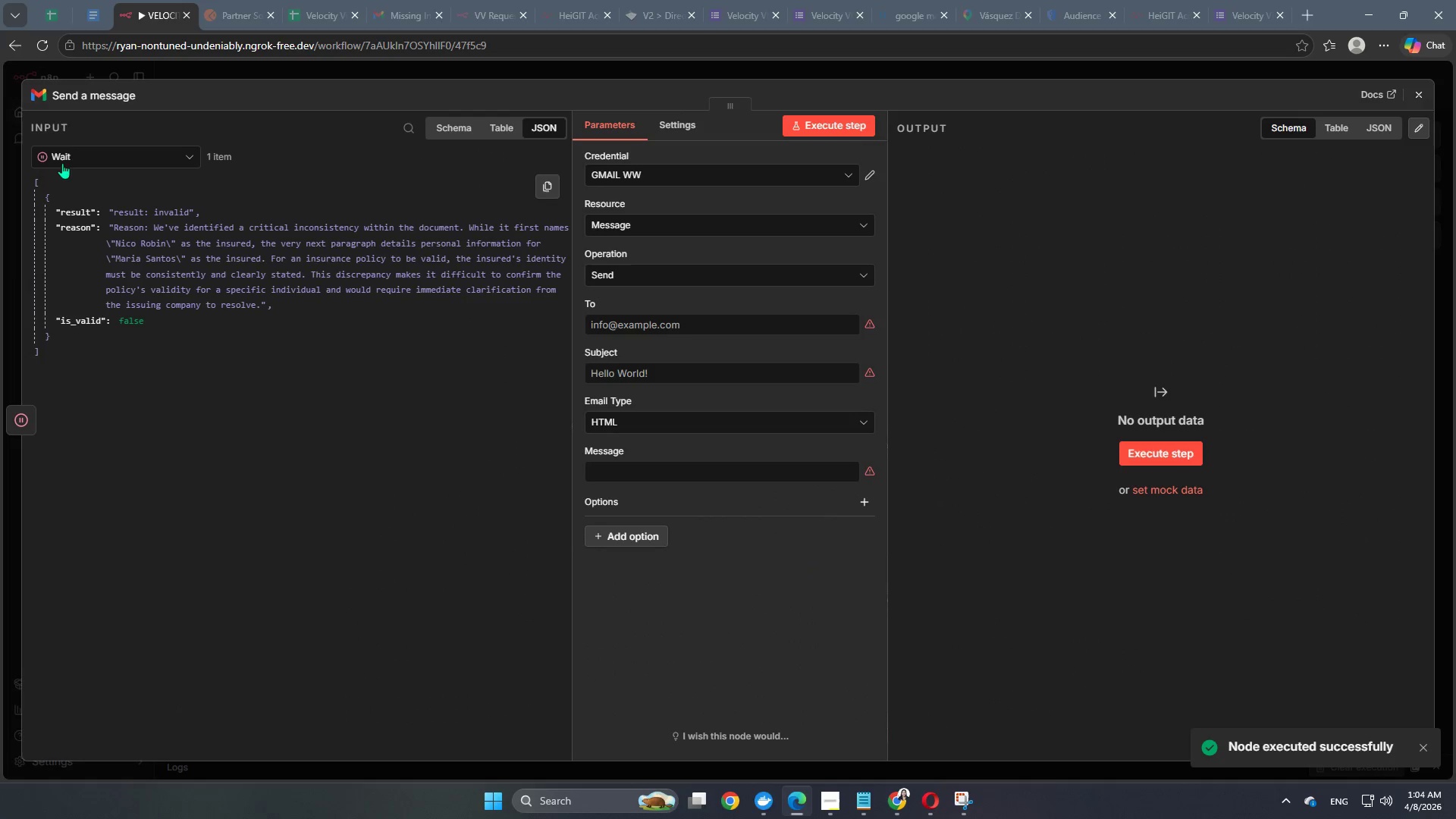 
left_click([69, 149])
 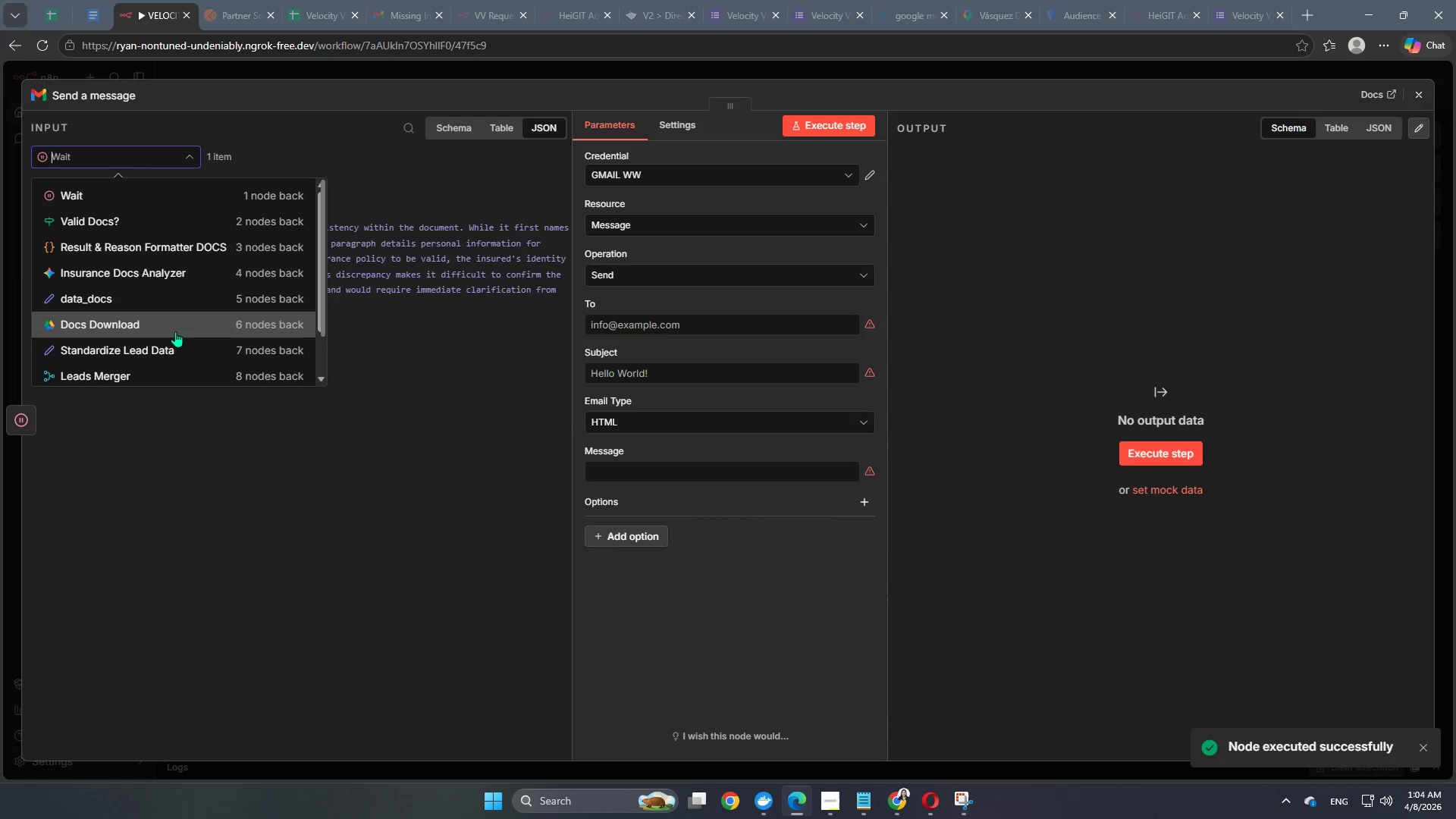 
scroll: coordinate [196, 333], scroll_direction: down, amount: 3.0
 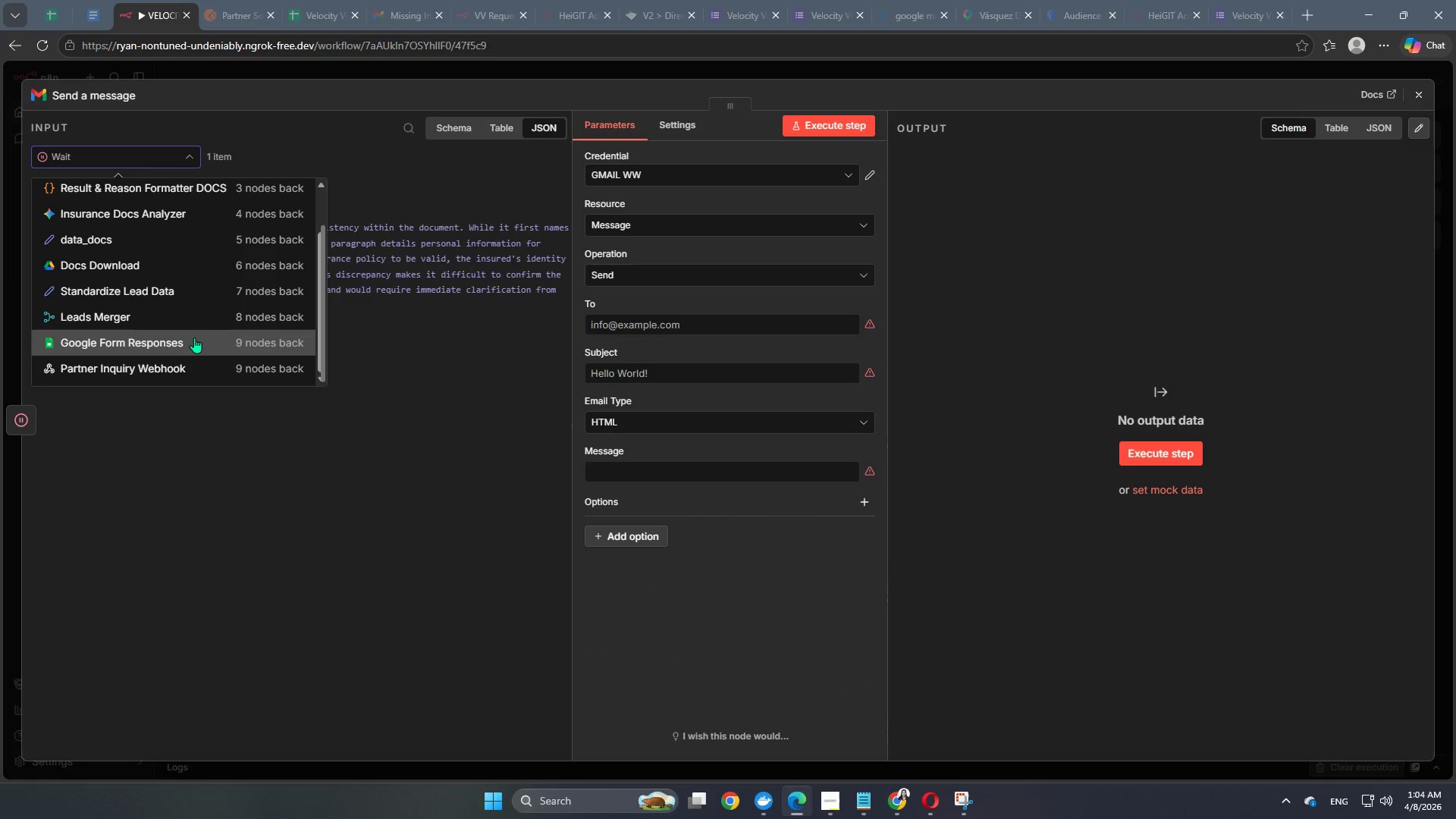 
left_click([194, 341])
 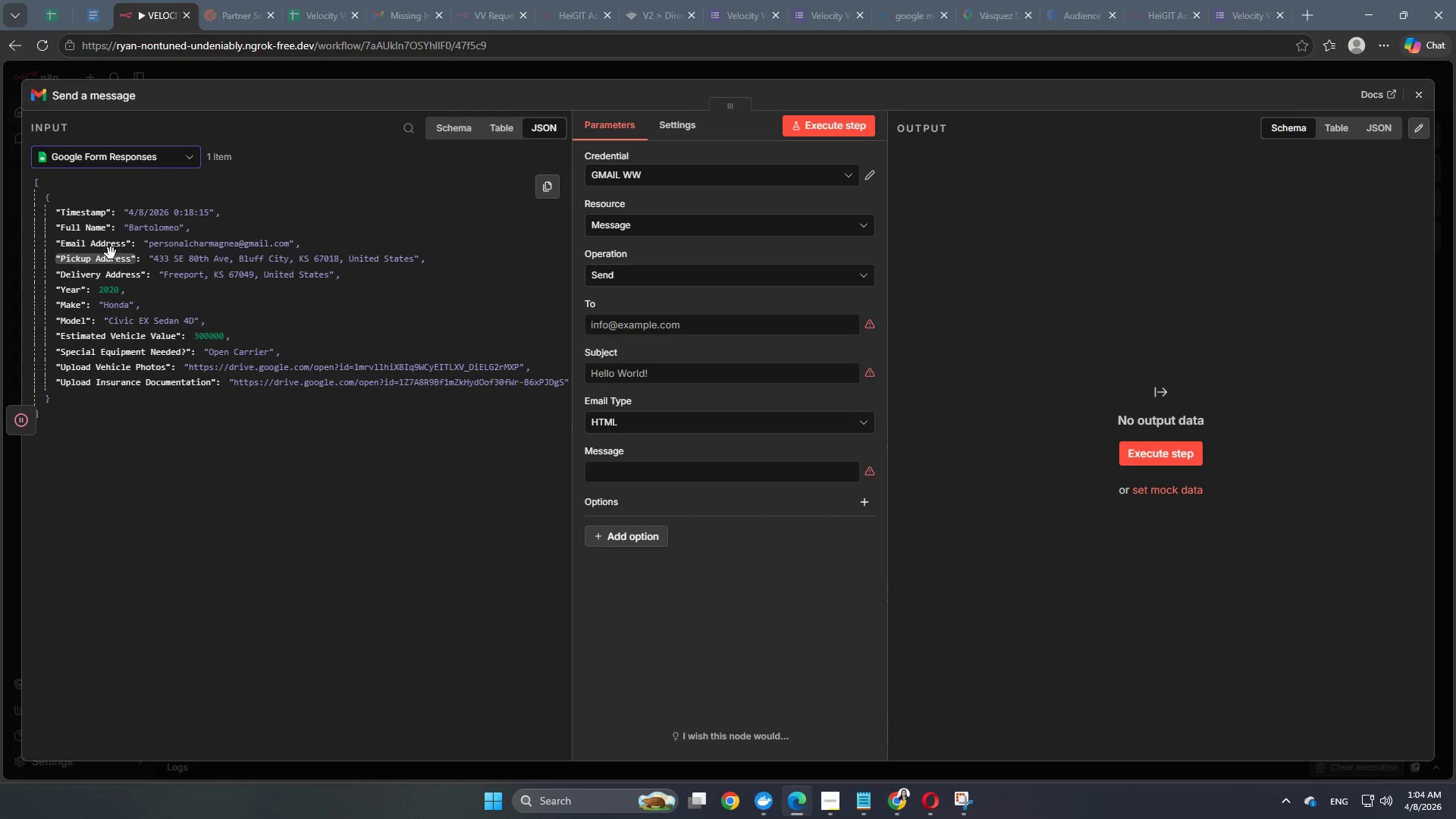 
left_click_drag(start_coordinate=[109, 245], to_coordinate=[701, 318])
 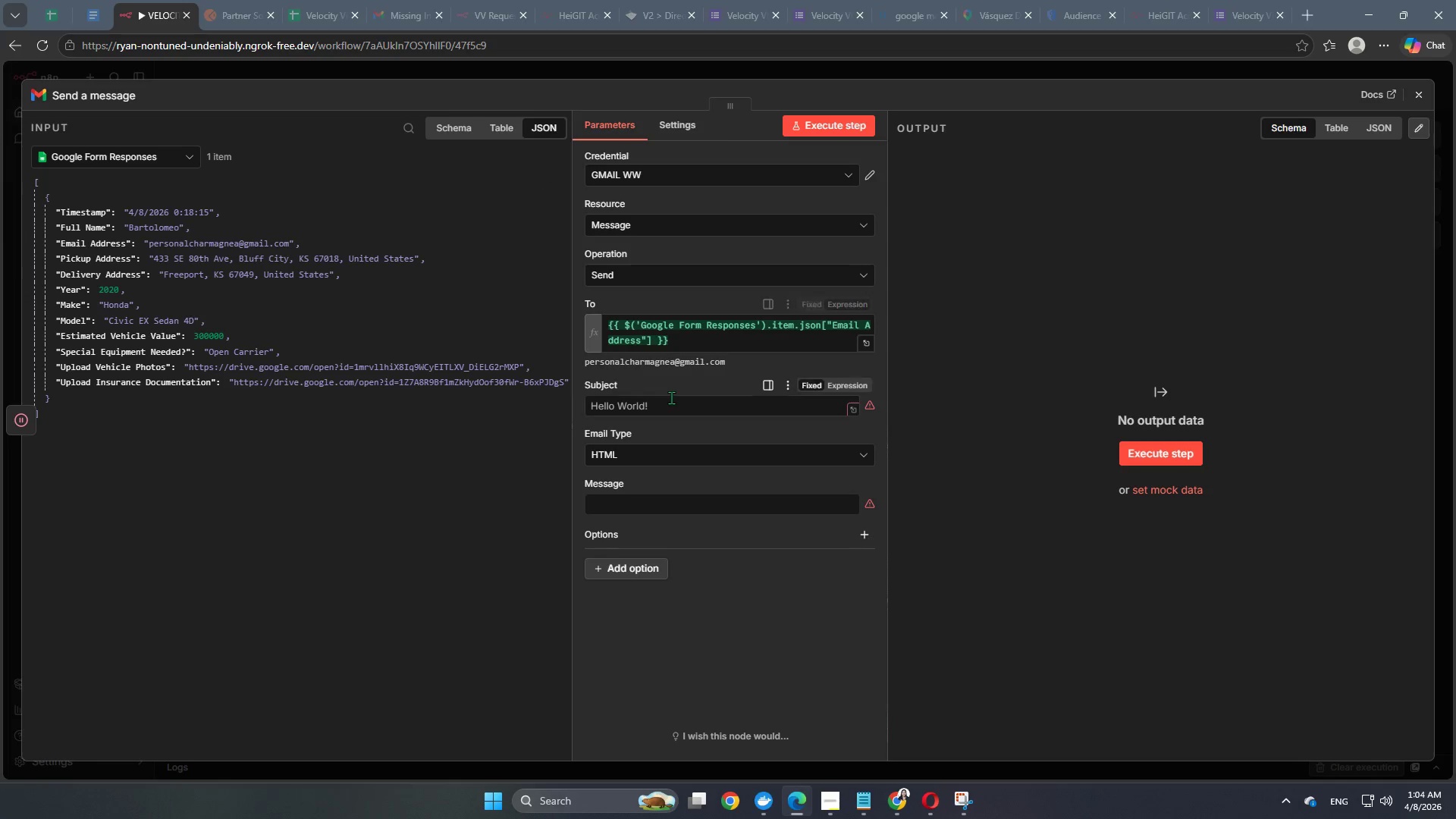 
left_click([667, 404])
 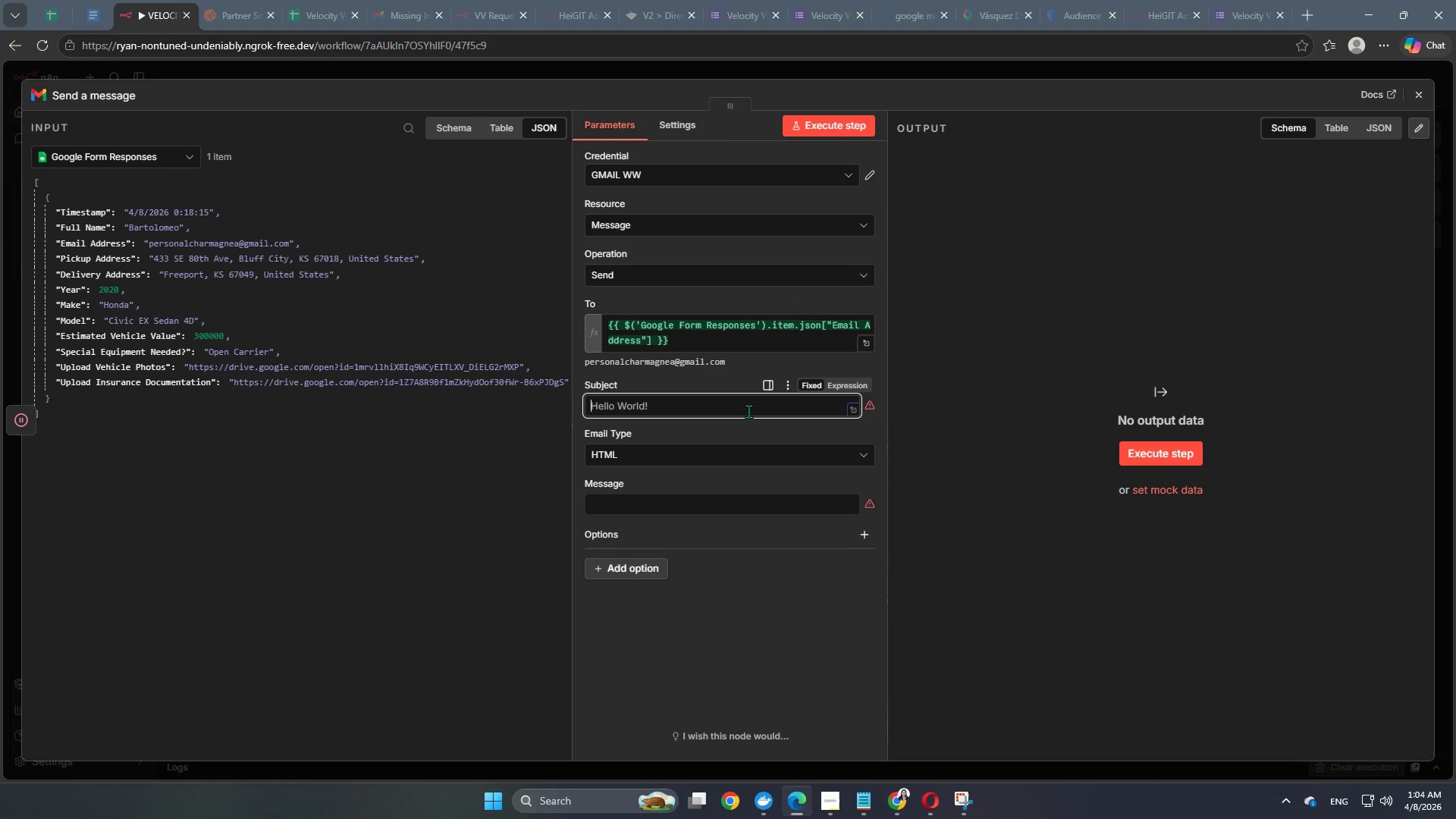 
type(In)
key(Backspace)
key(Backspace)
key(Backspace)
key(Backspace)
type(ALERT: Invalid )
 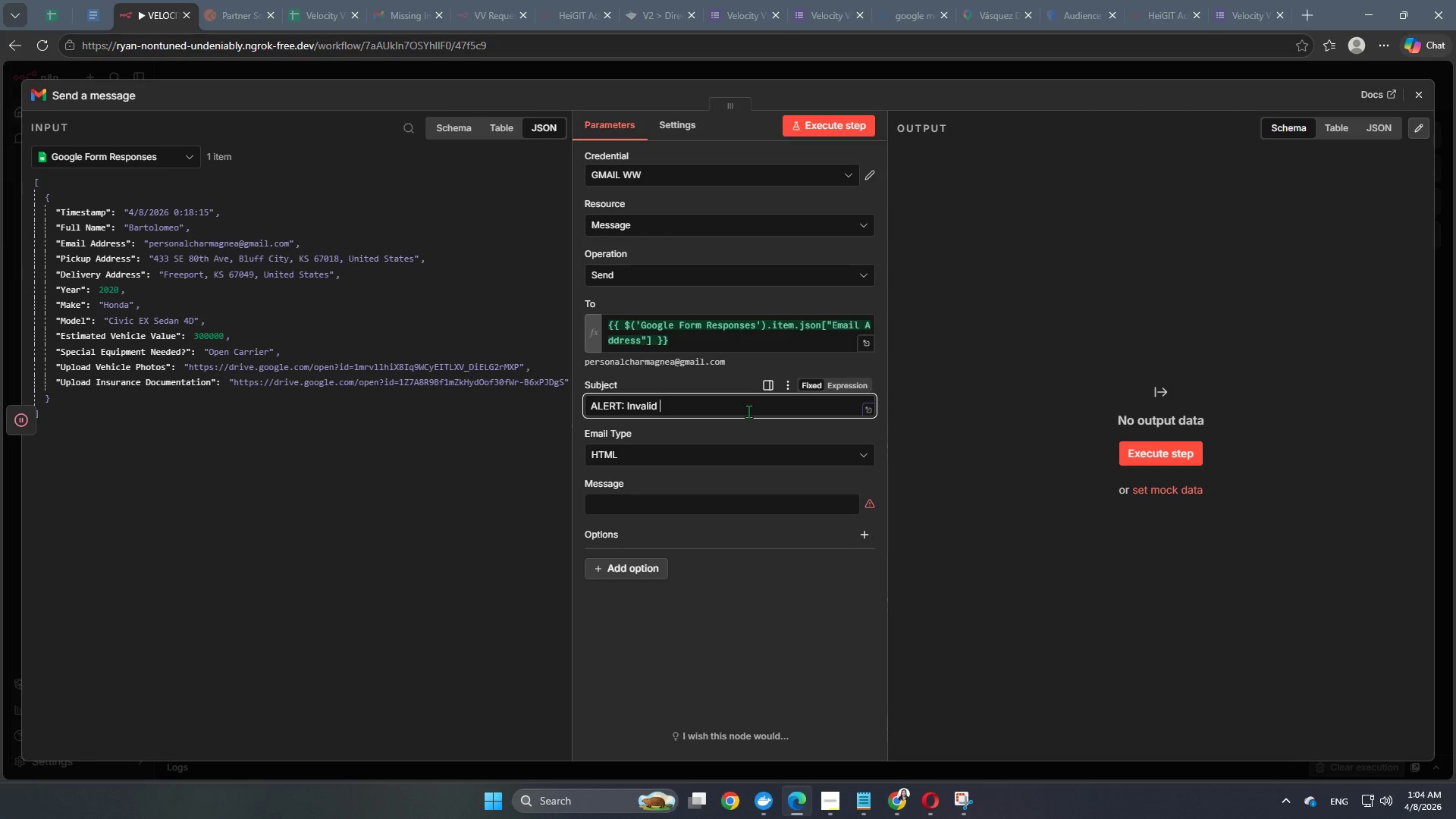 
type(Insurance Docs)
 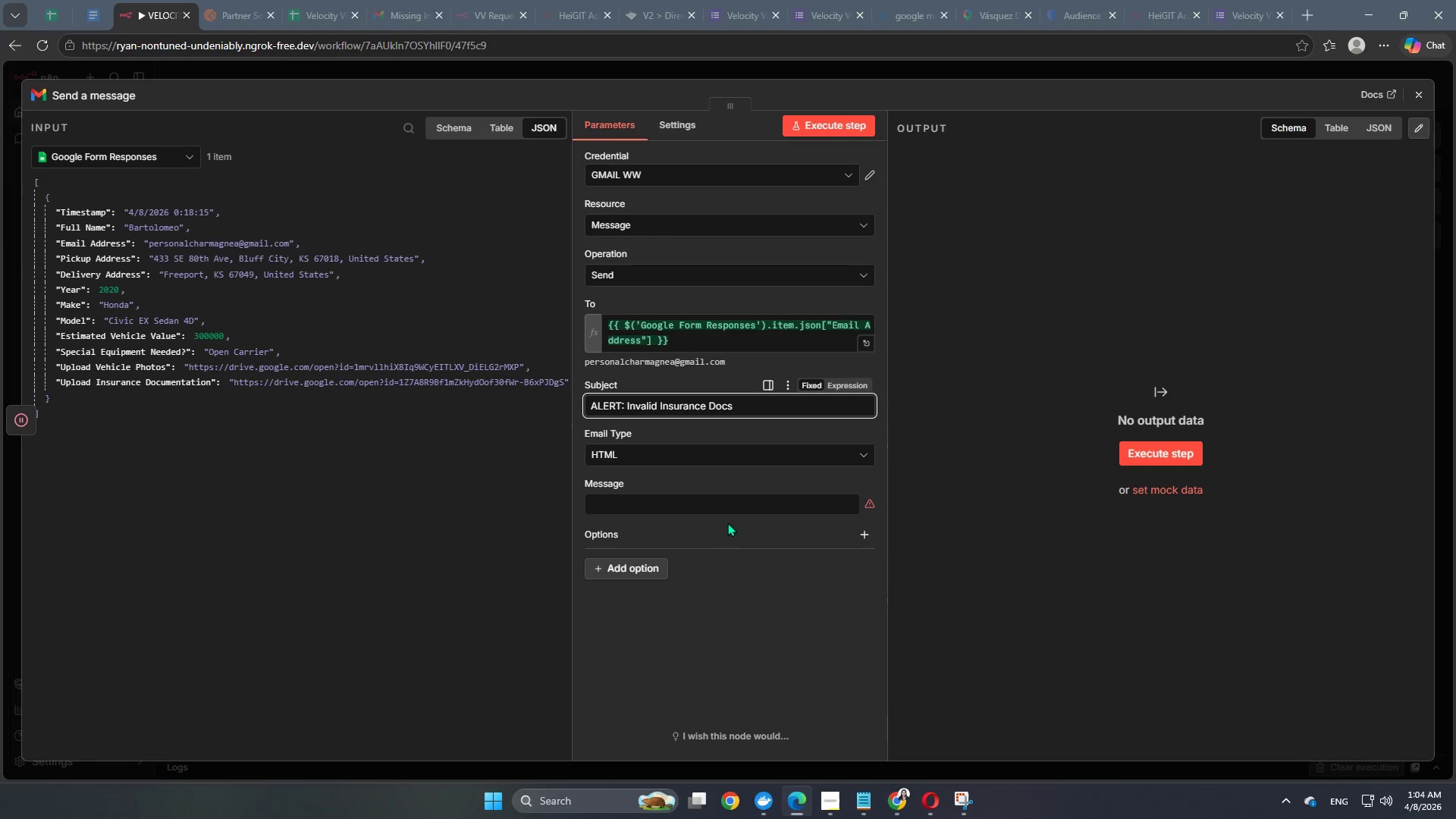 
left_click([696, 596])
 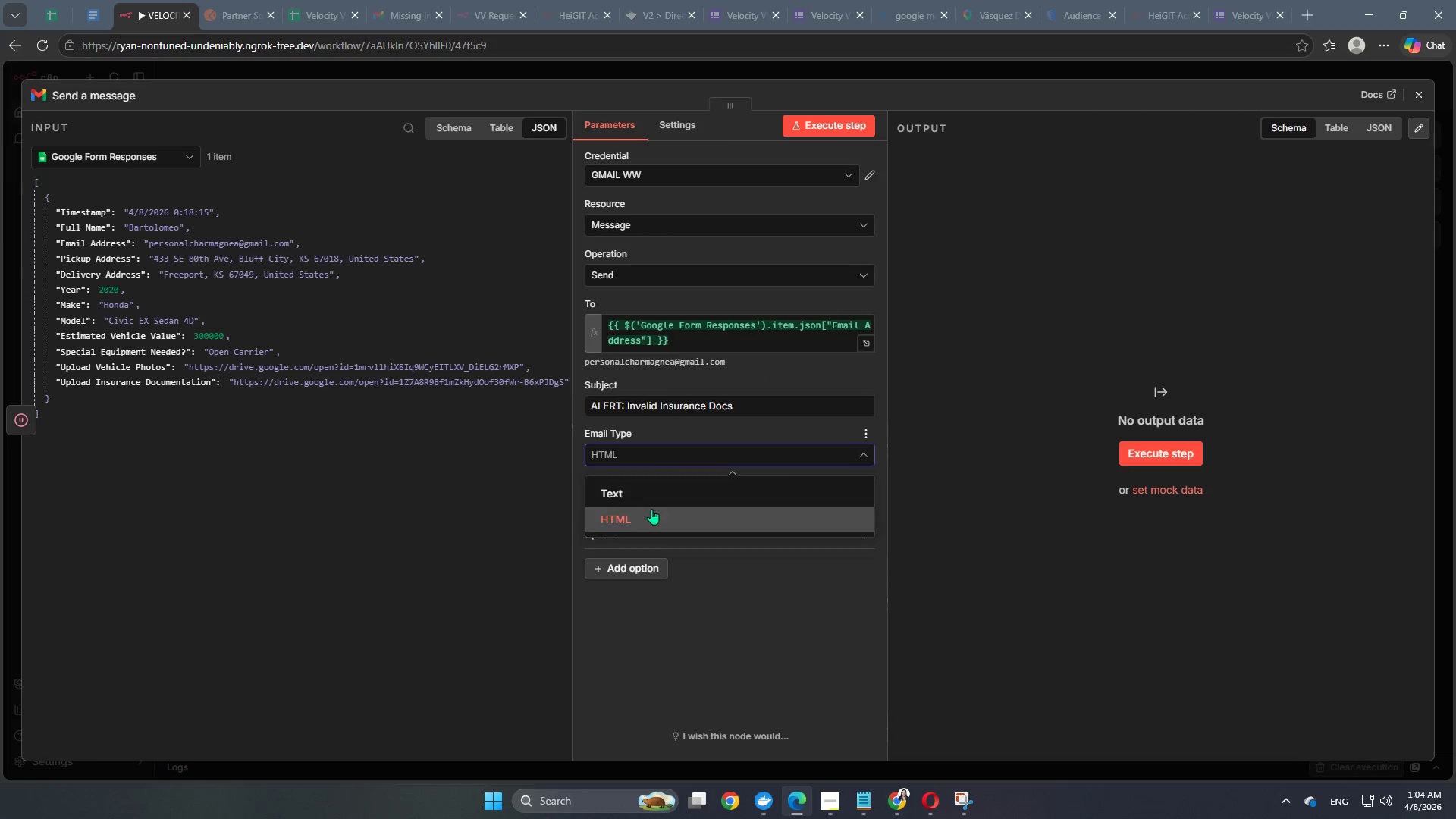 
left_click([657, 494])
 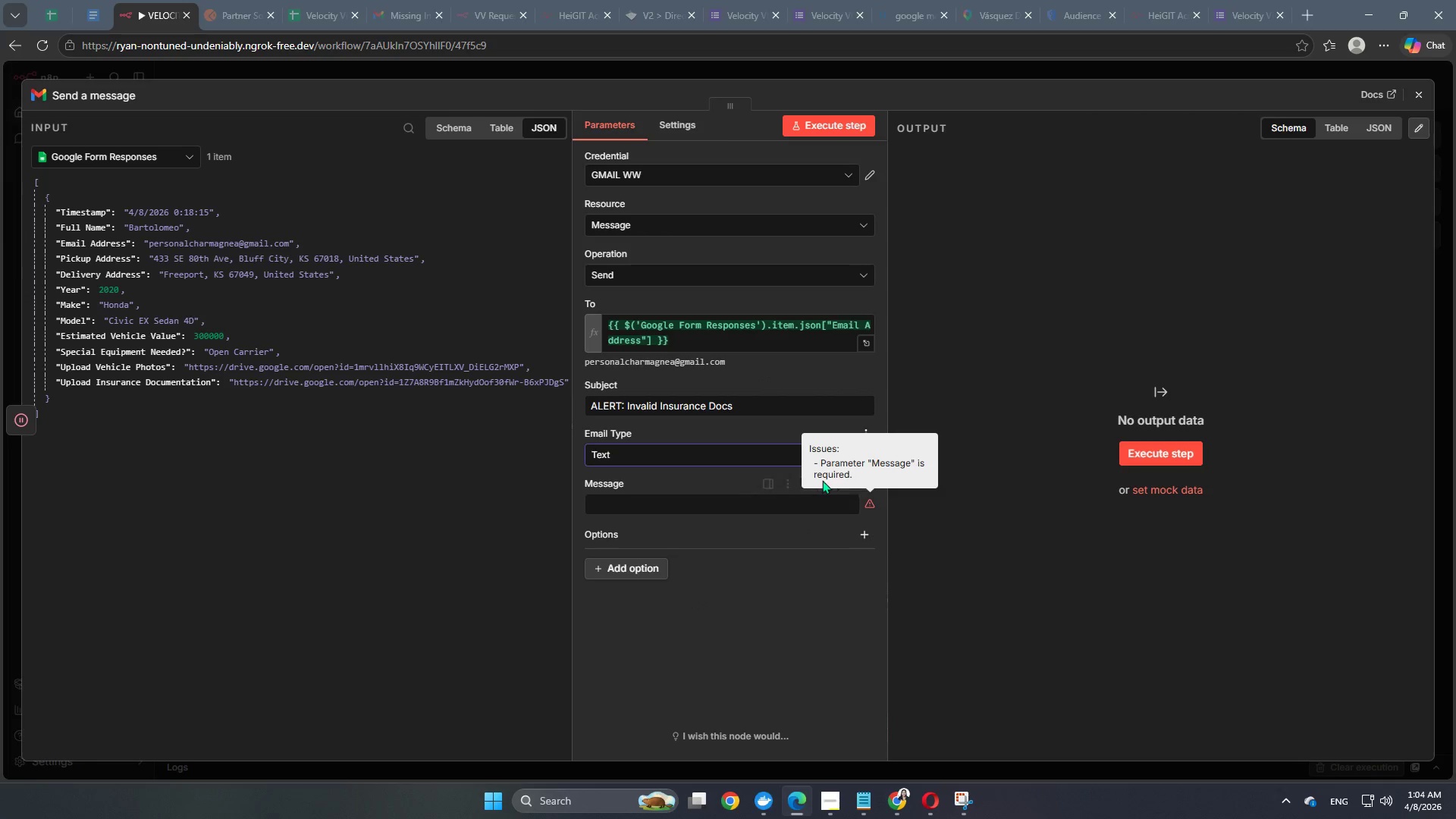 
left_click([849, 482])
 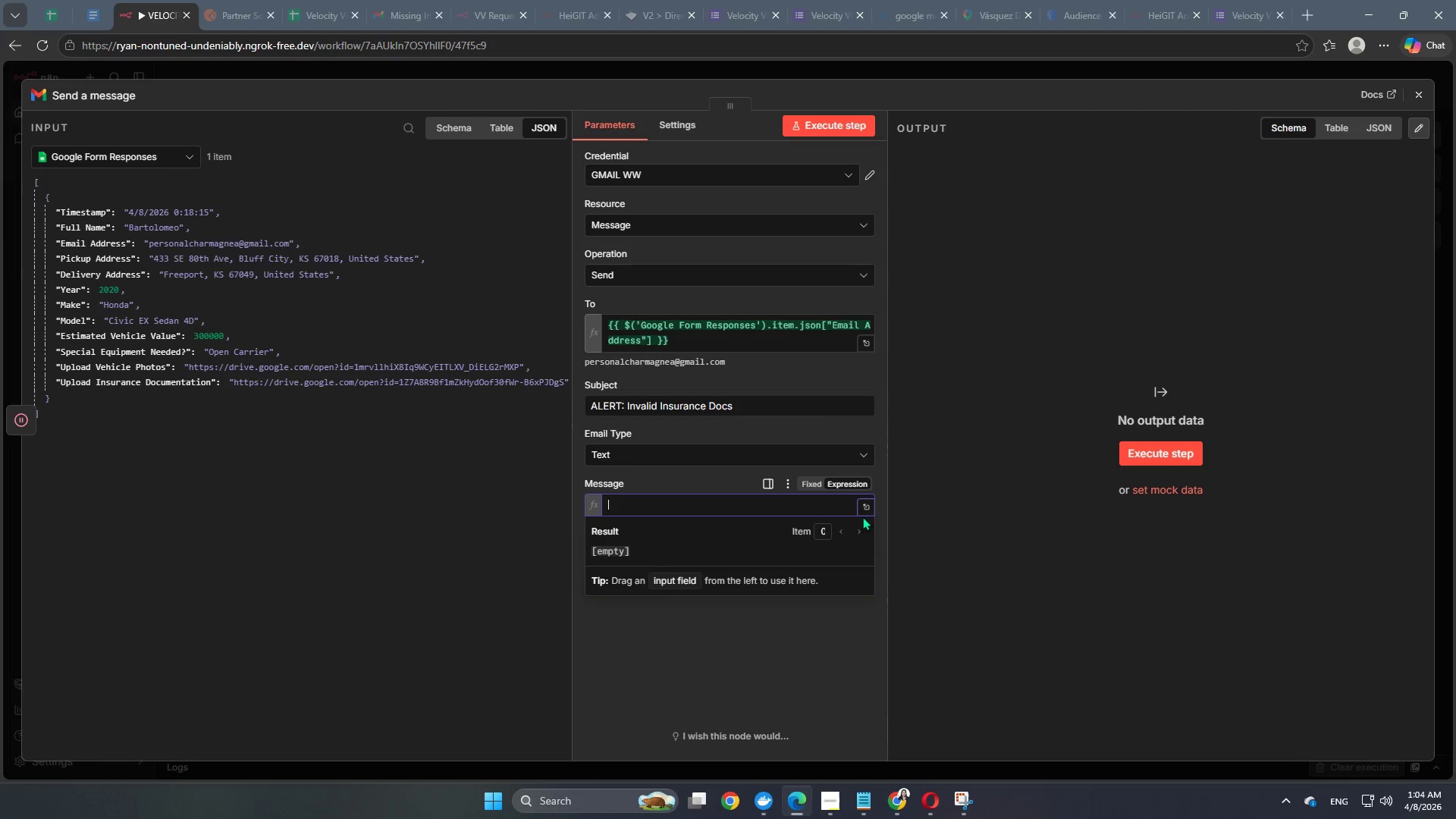 
left_click([859, 507])
 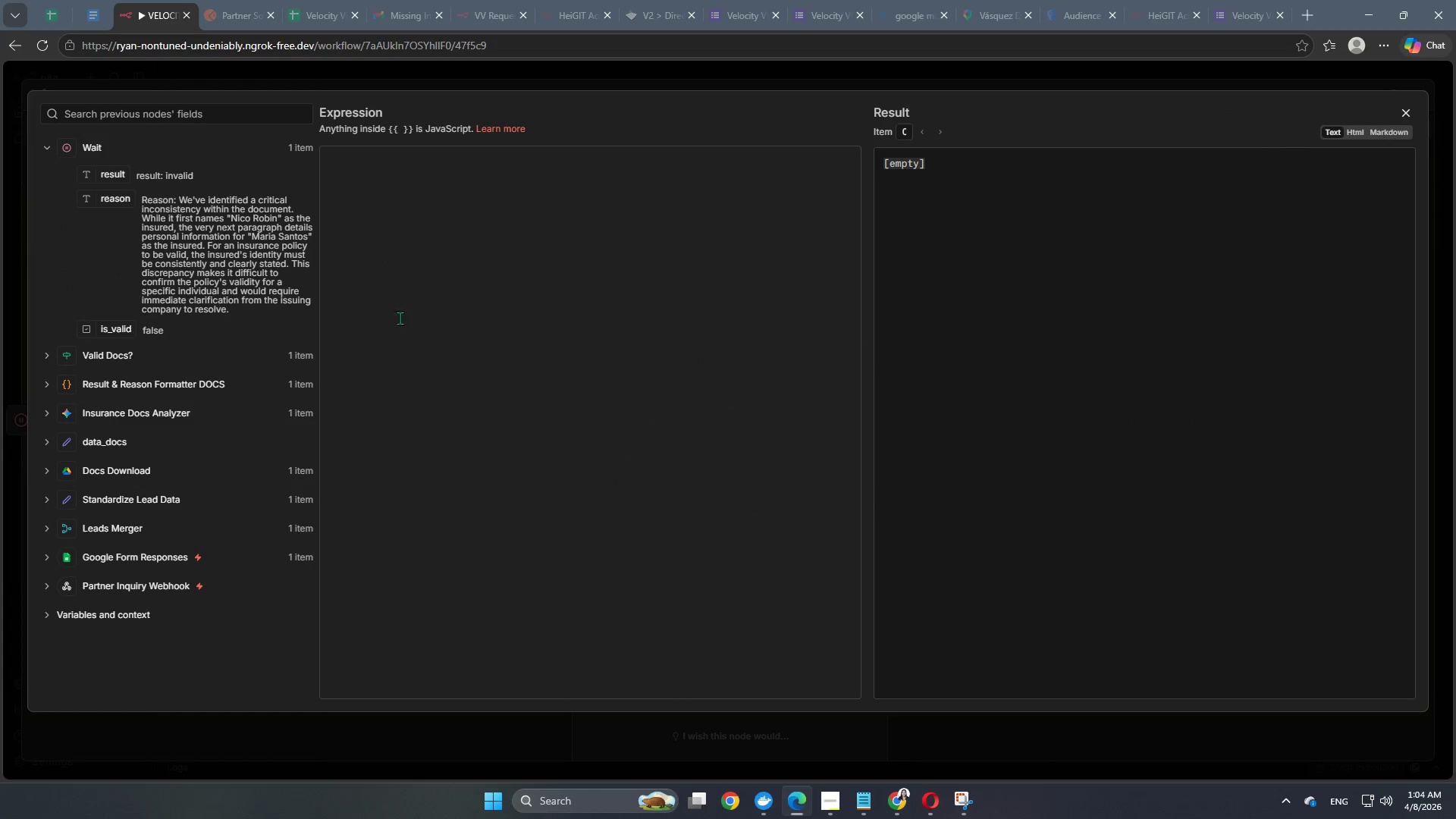 
left_click([474, 198])
 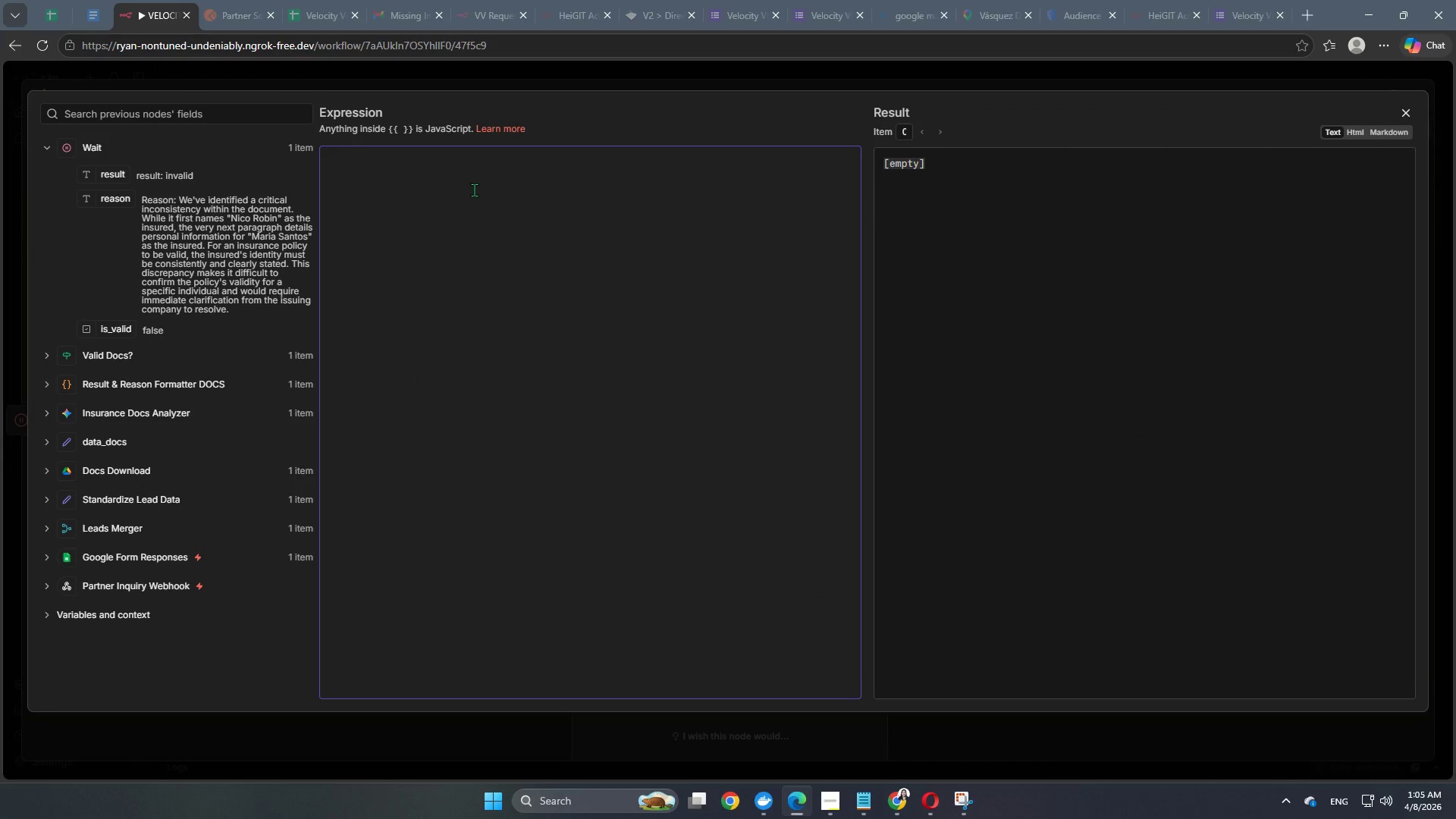 
type(zHi)
key(Backspace)
key(Backspace)
key(Backspace)
key(Backspace)
type(hI)
 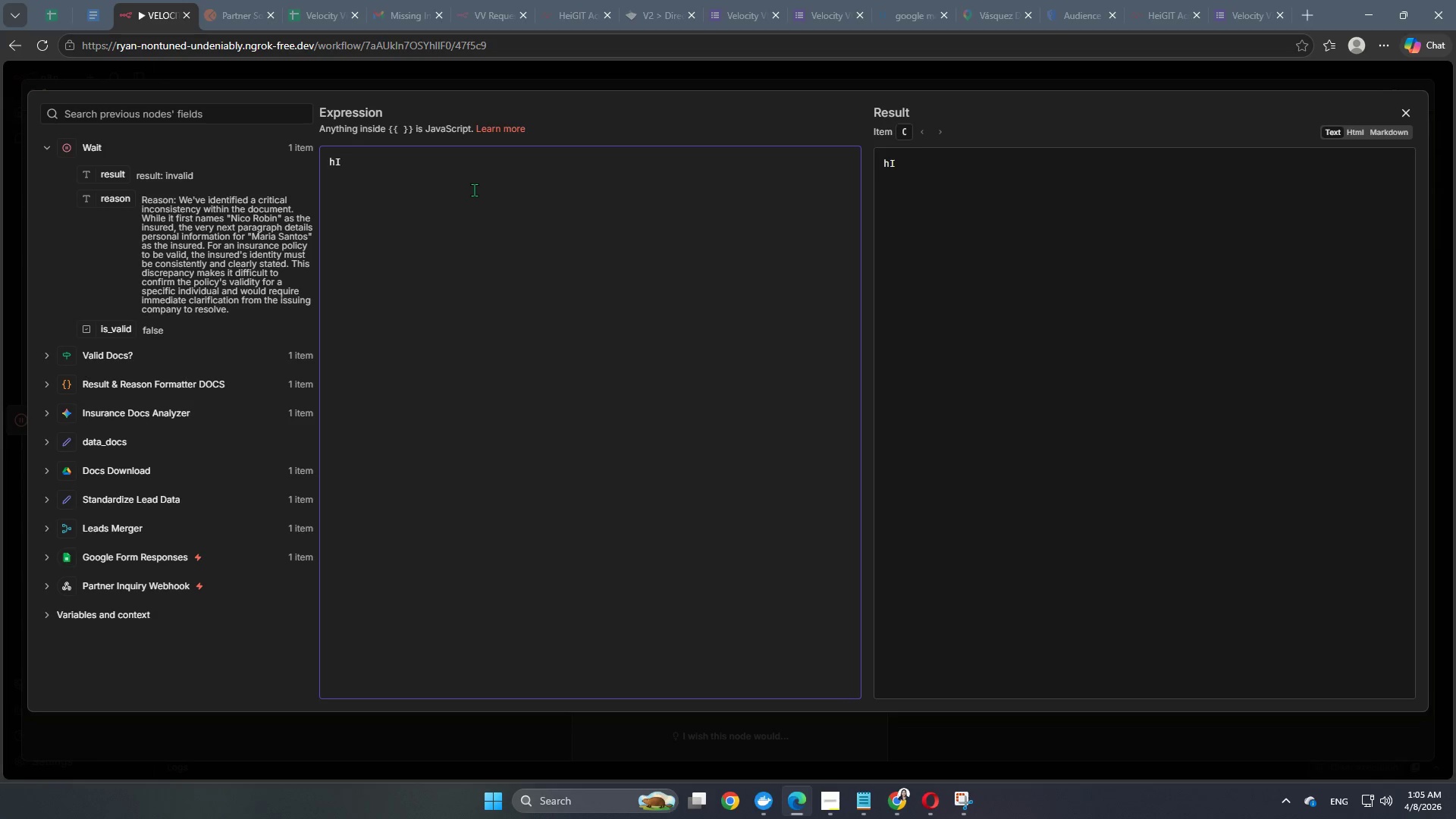 
key(Backspace)
 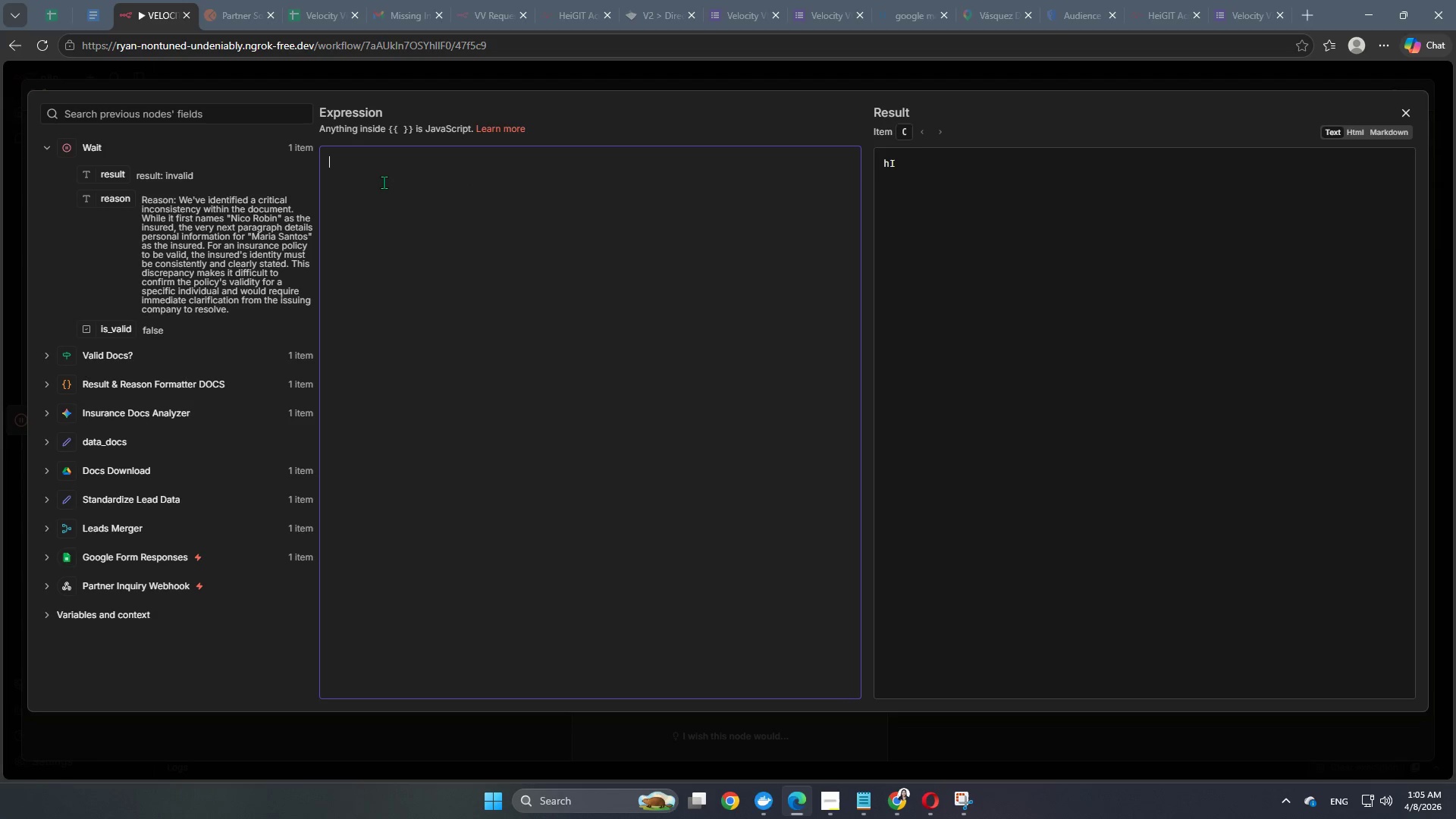 
key(Backspace)
 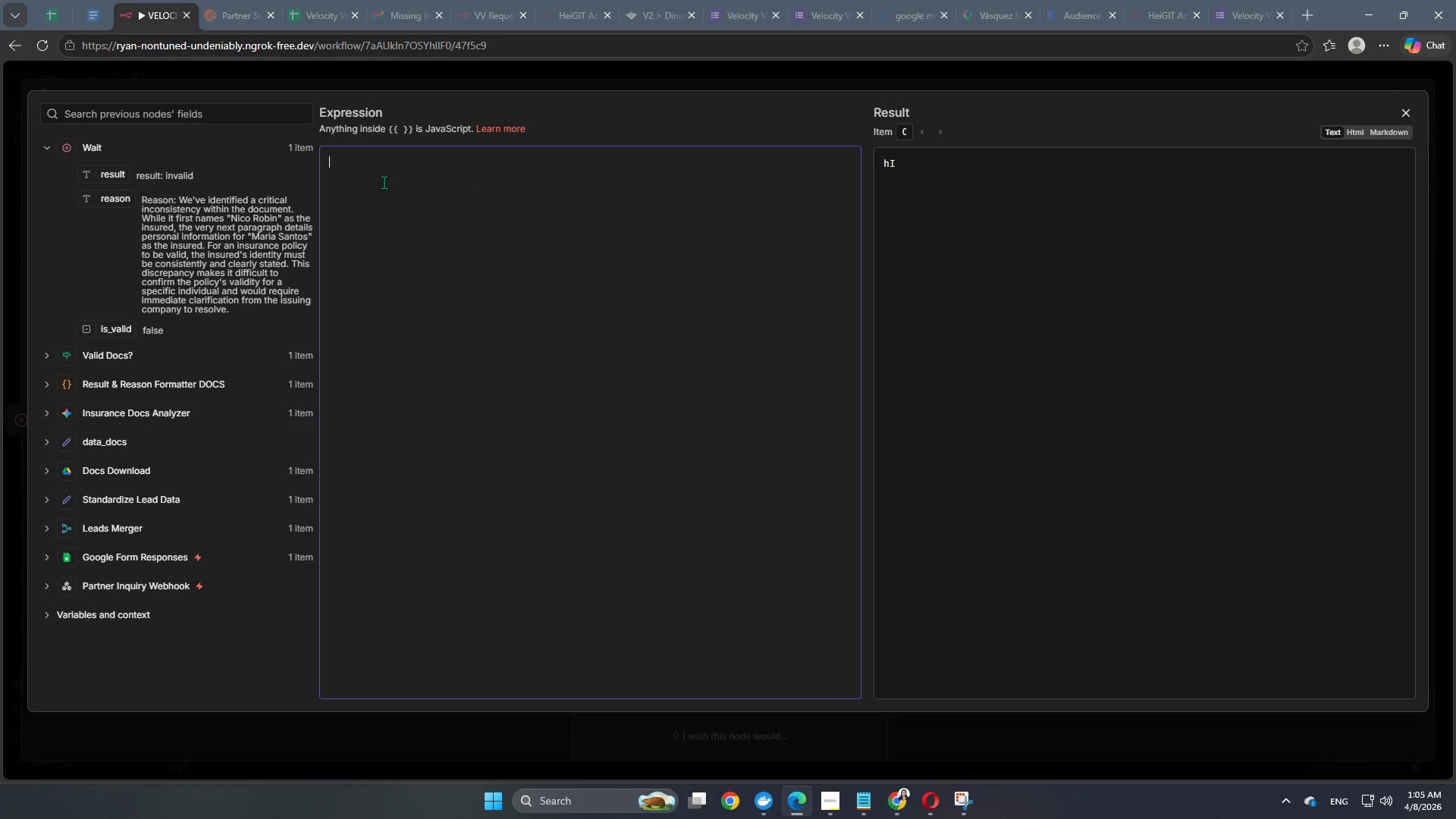 
key(Backspace)
 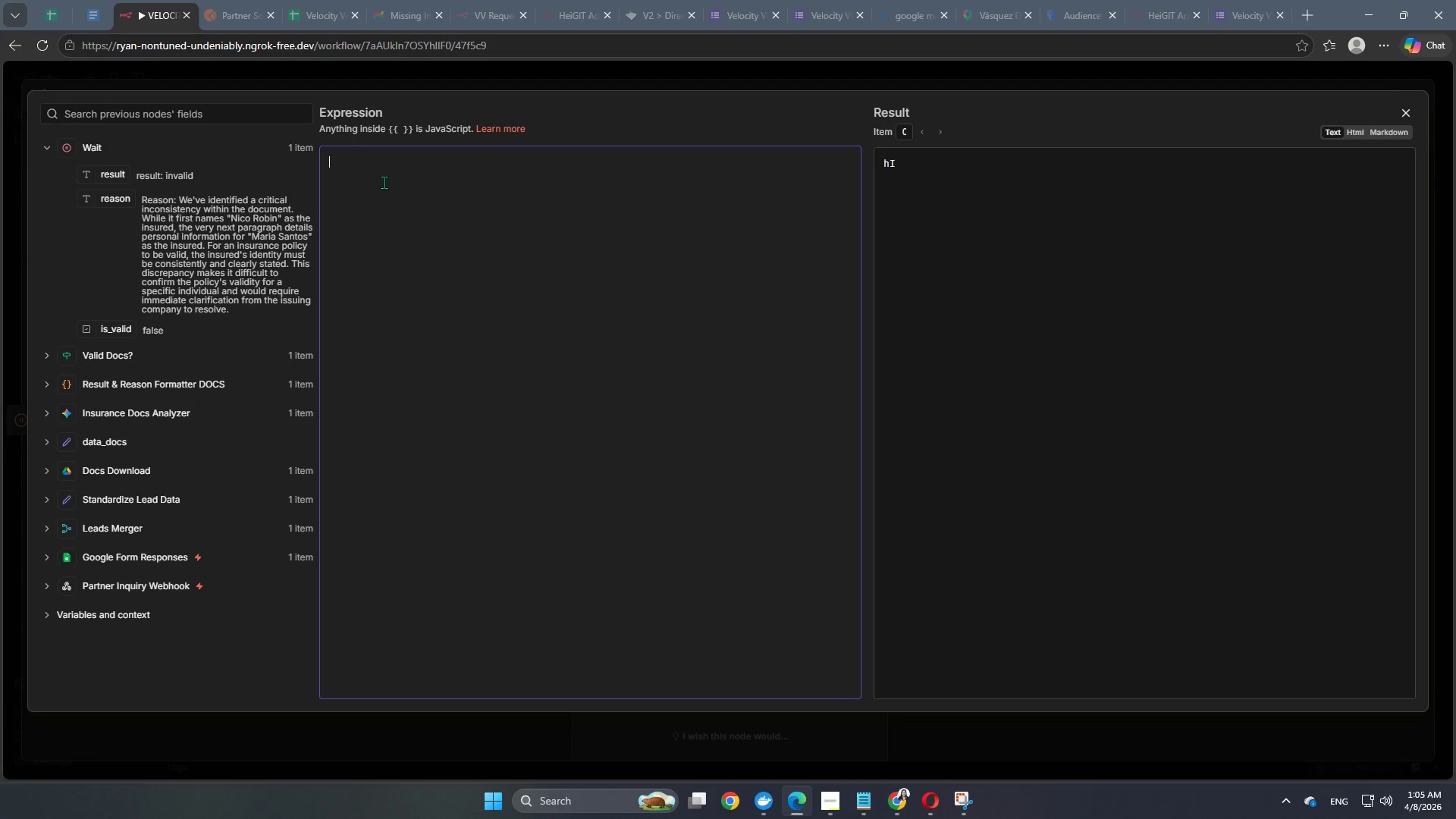 
key(Backspace)
 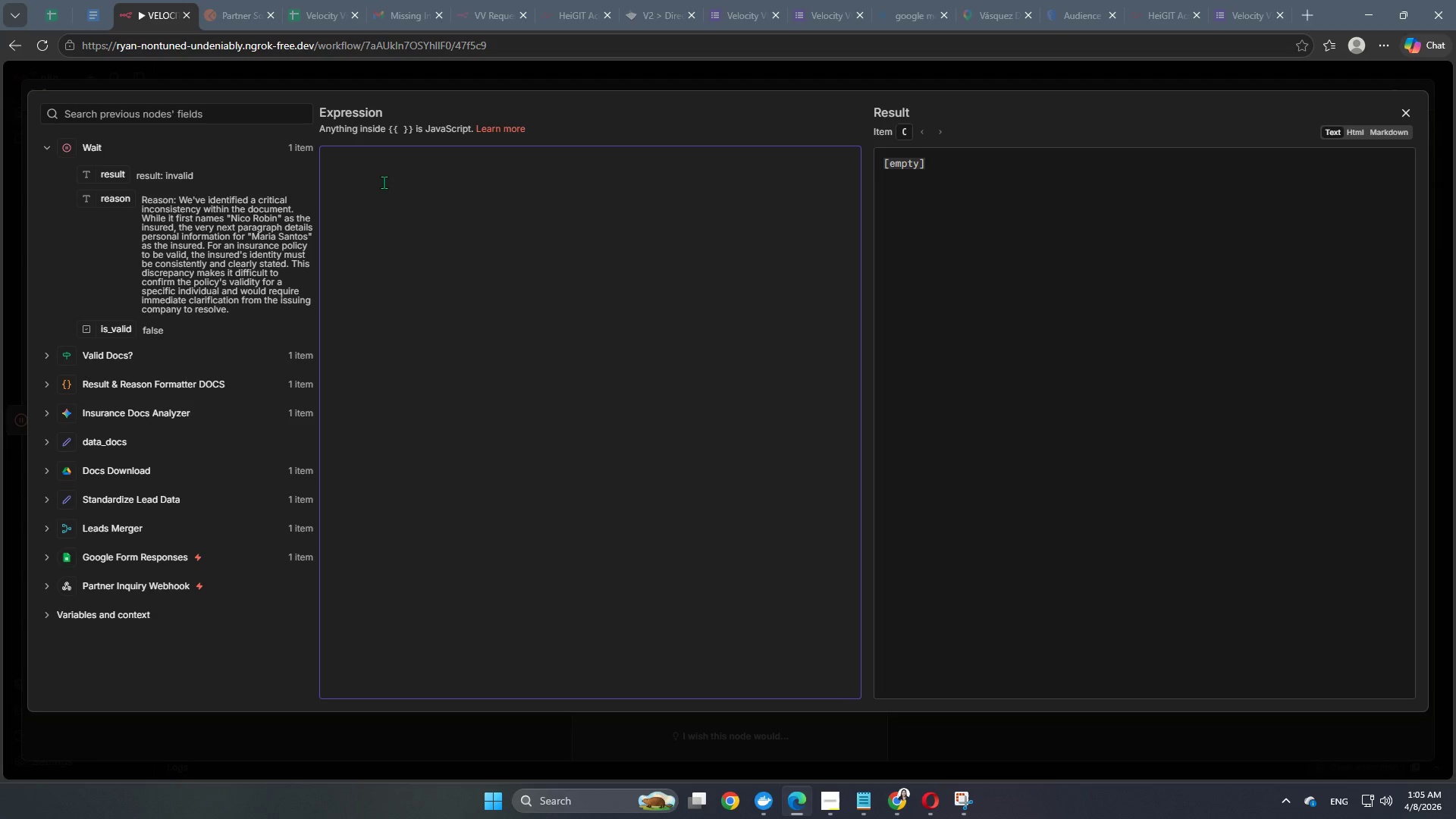 
key(H)
 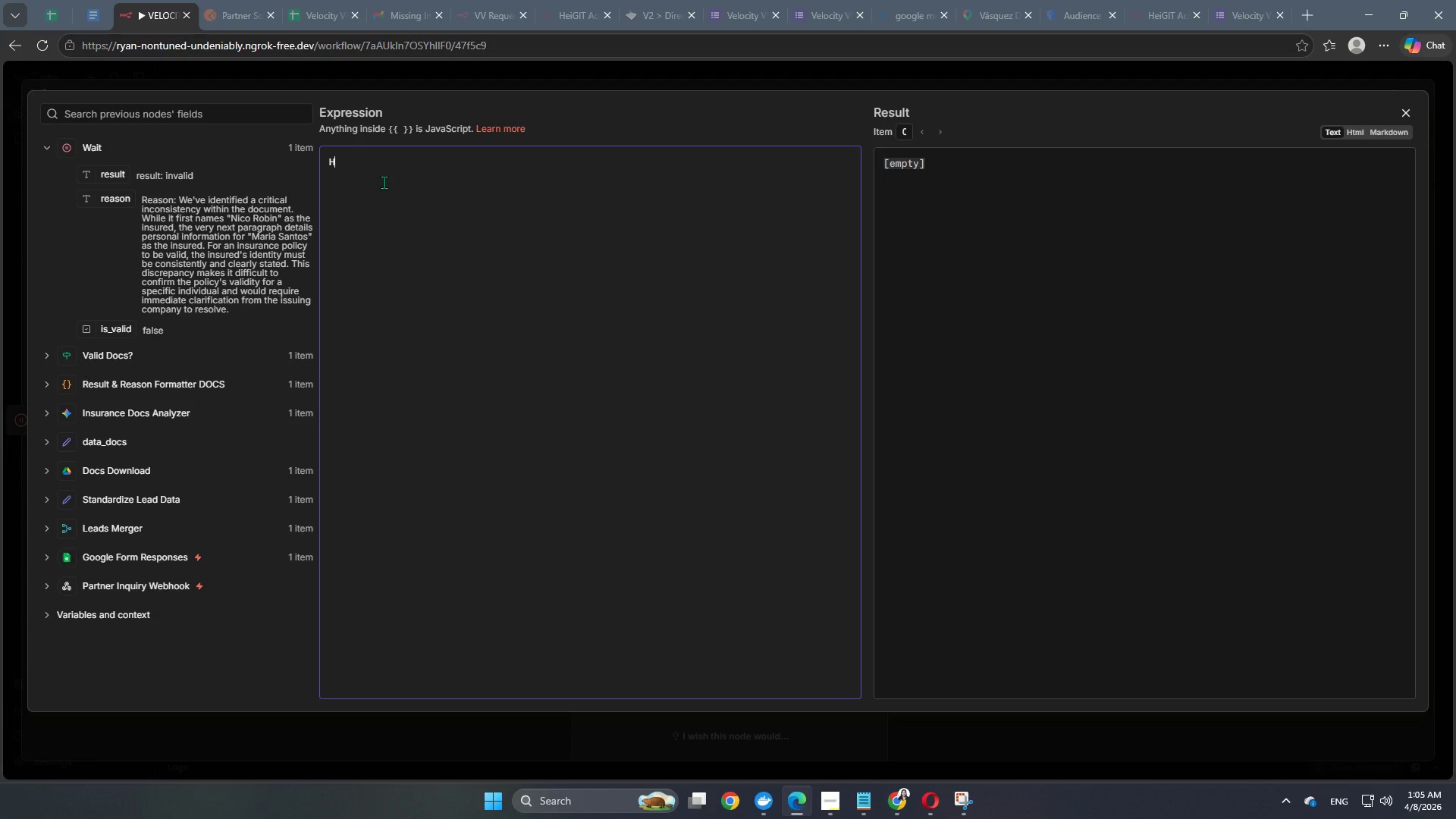 
key(CapsLock)
 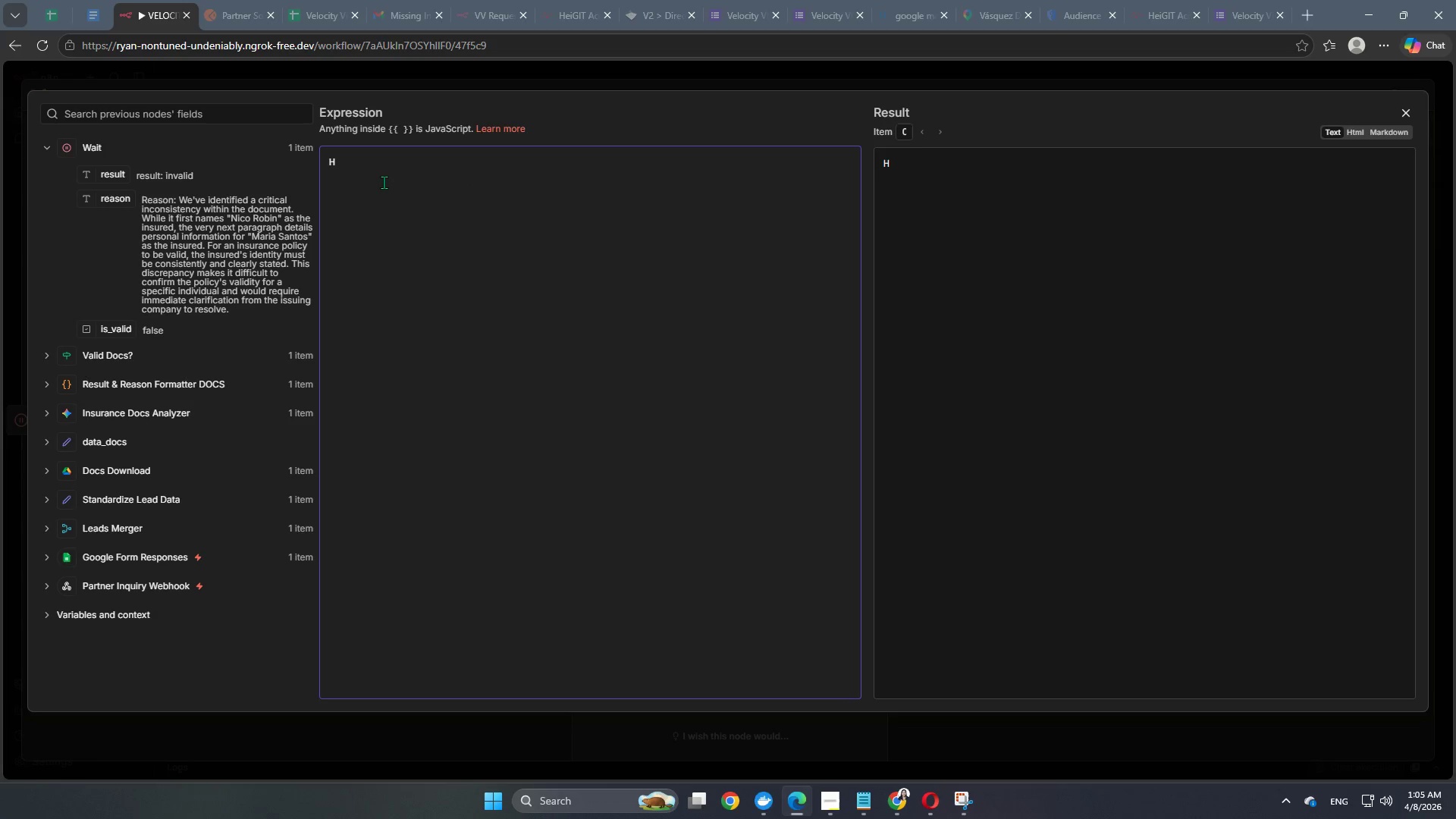 
key(I)
 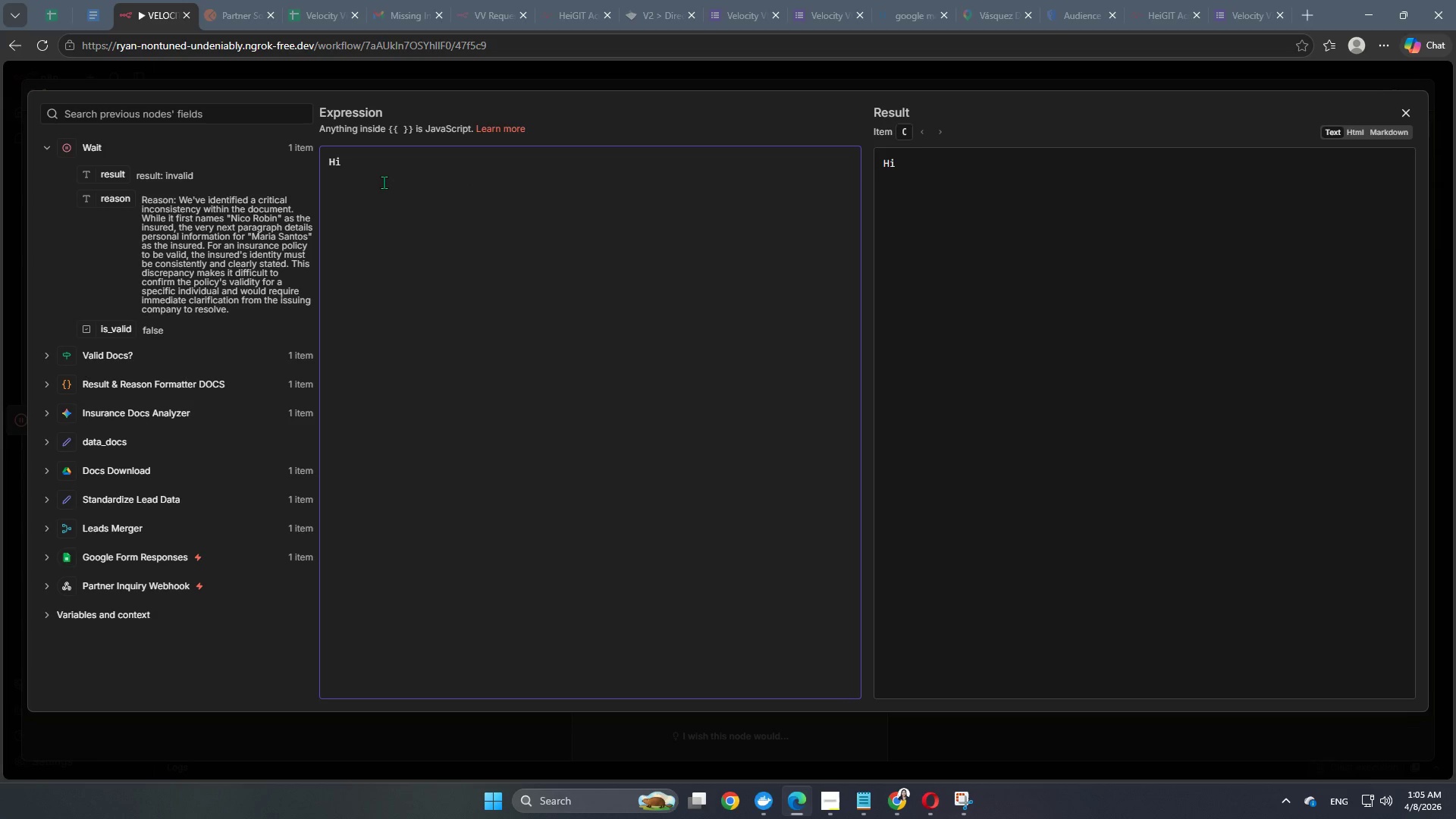 
key(Space)
 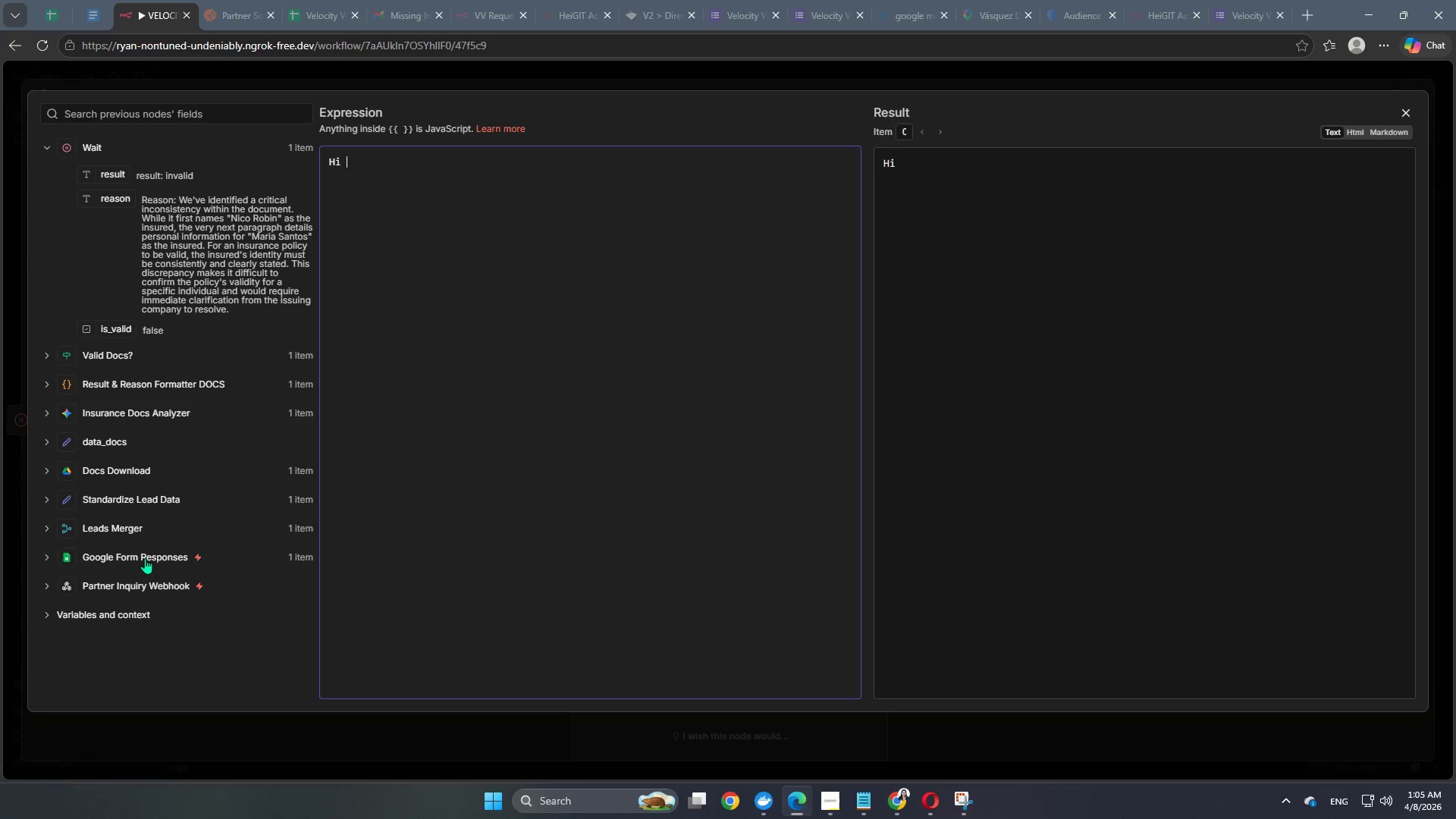 
left_click([144, 558])
 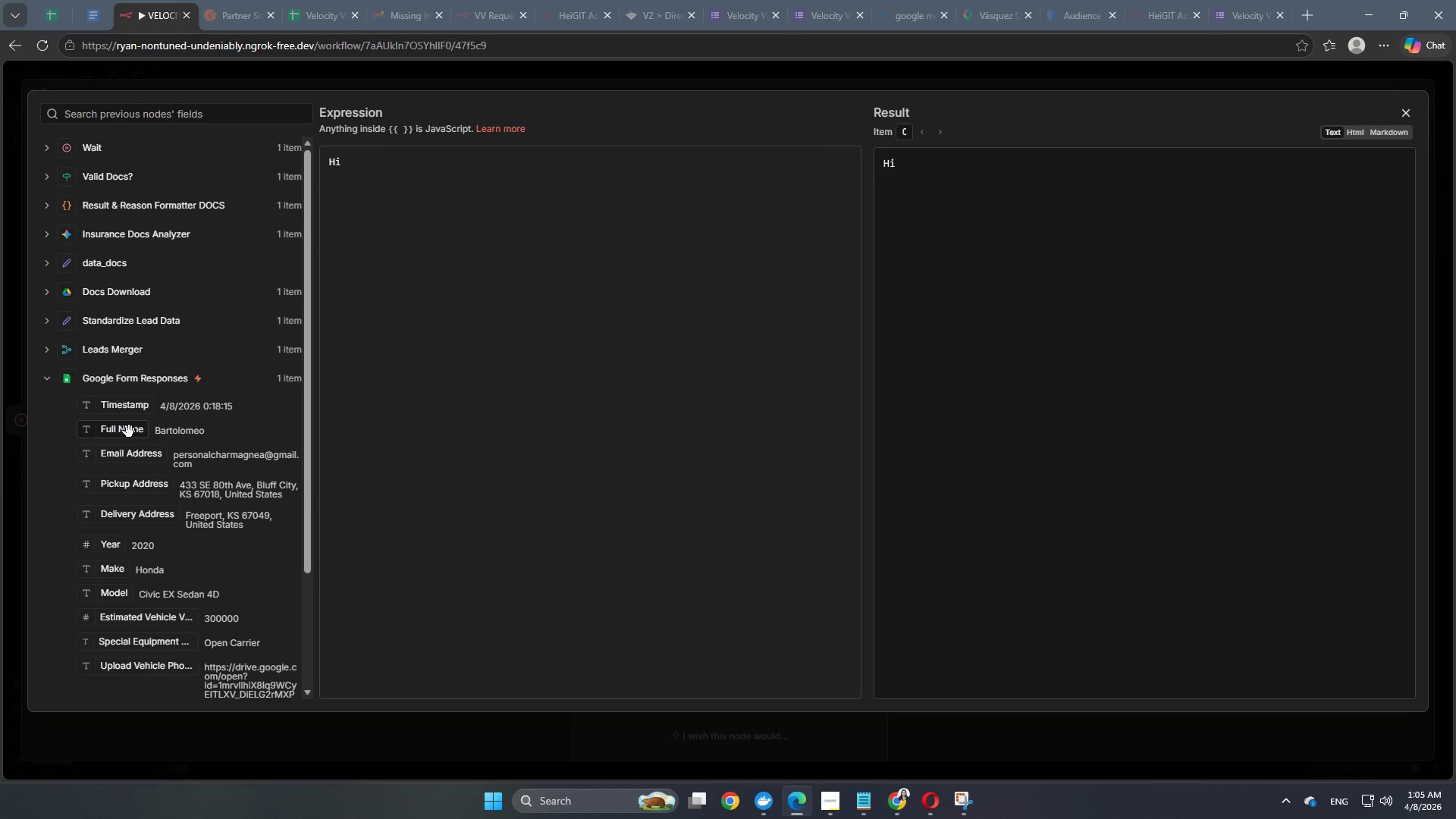 
left_click_drag(start_coordinate=[129, 432], to_coordinate=[403, 165])
 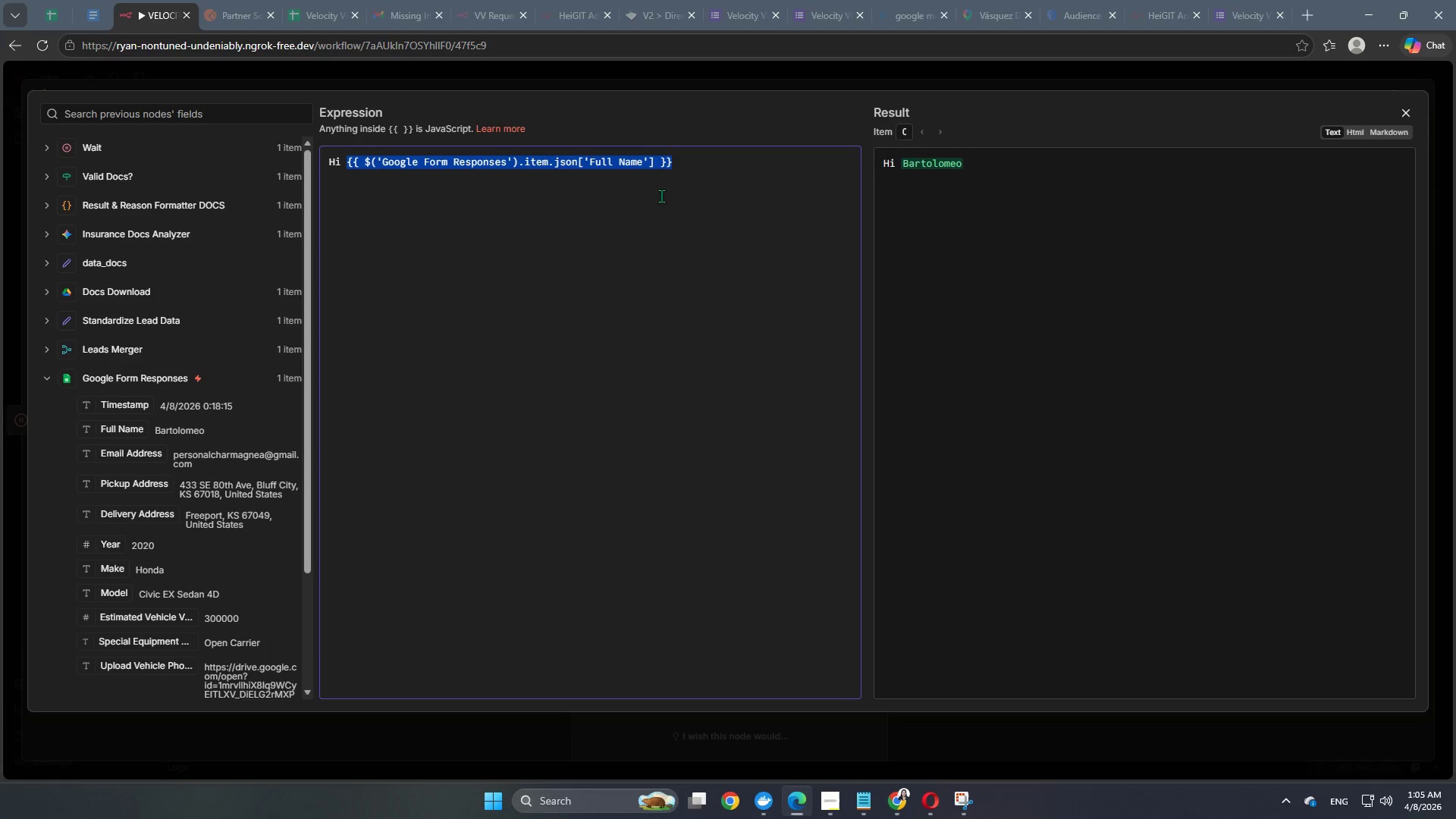 
left_click([692, 171])
 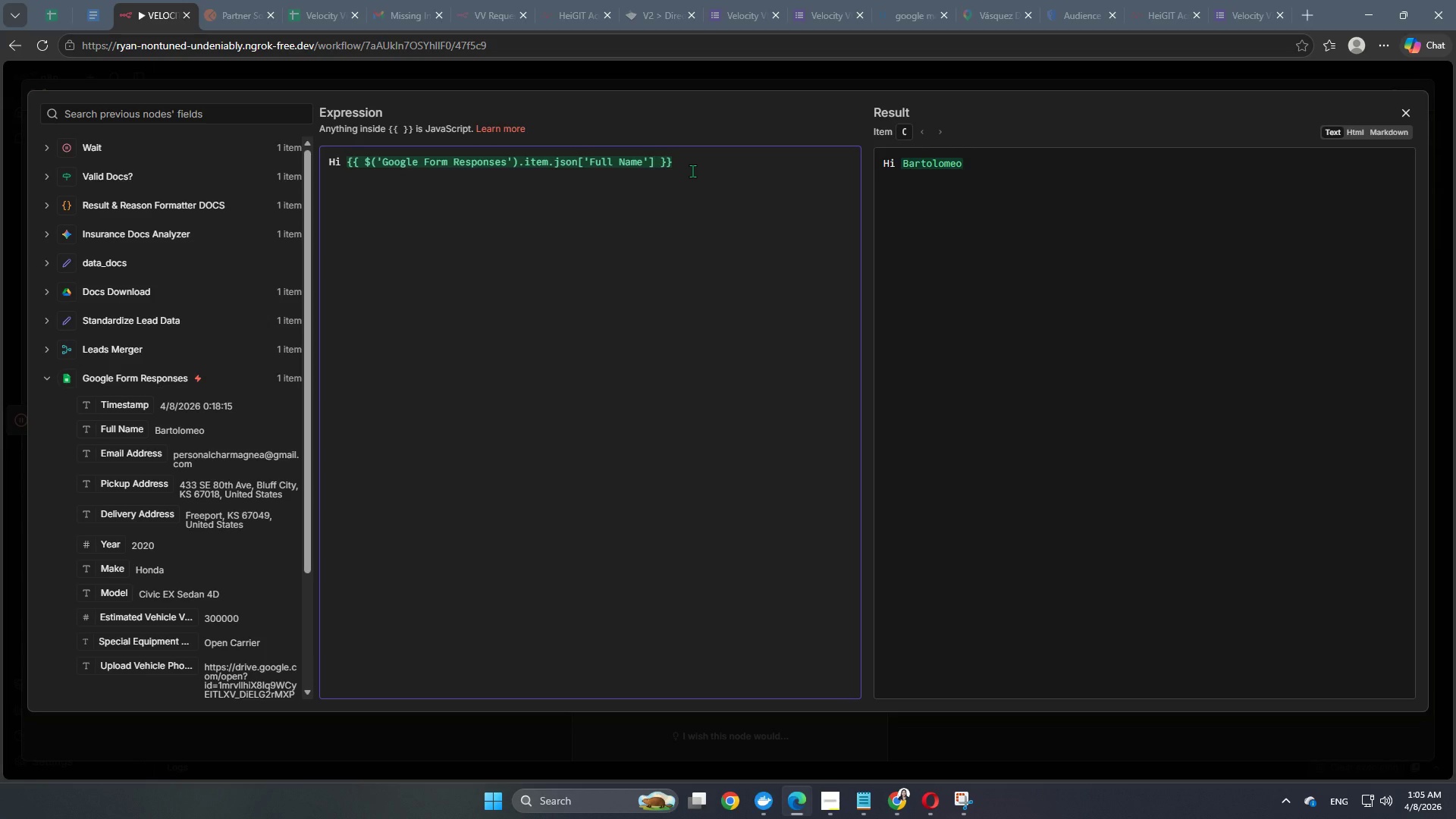 
key(Comma)
 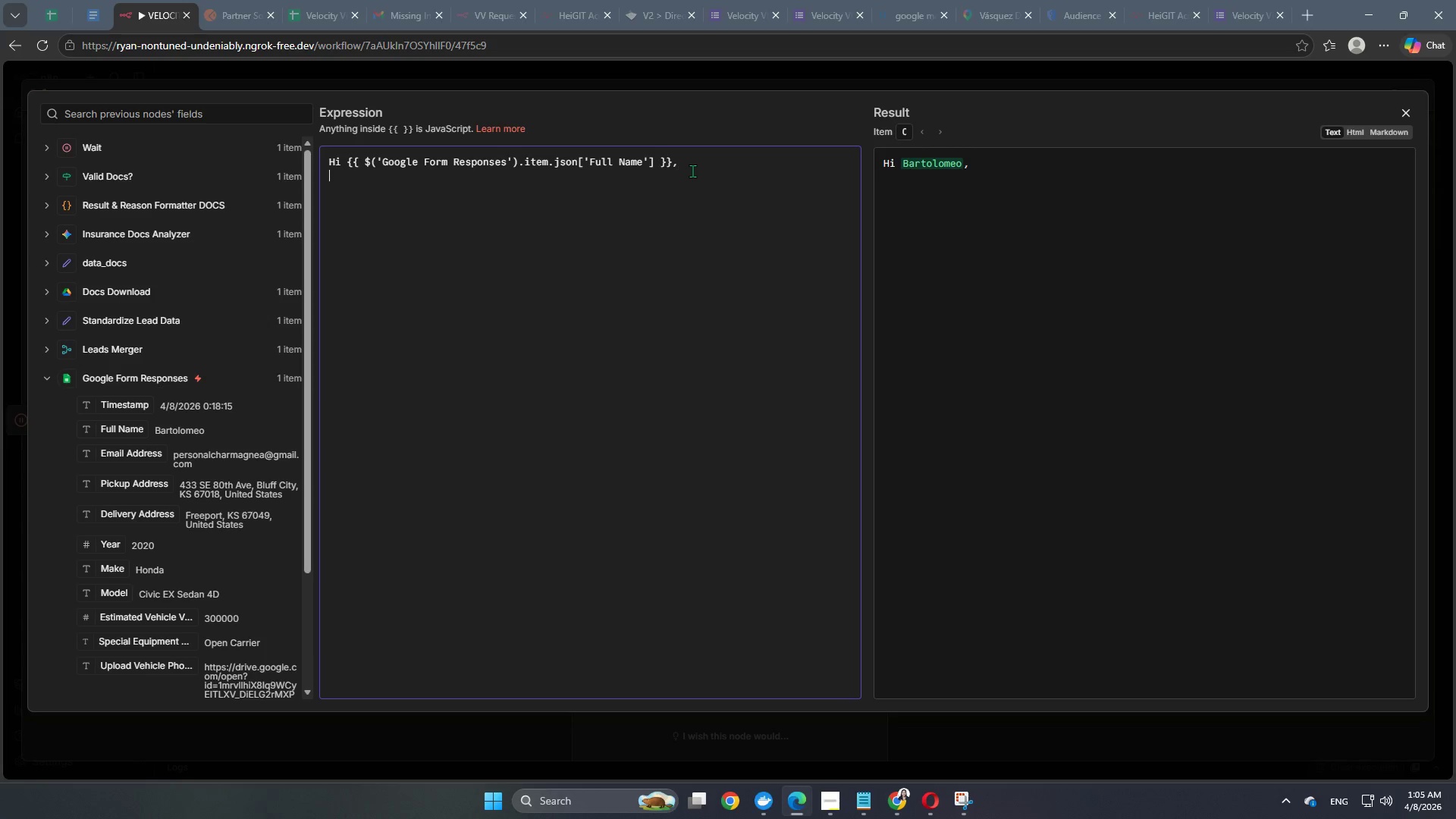 
key(Enter)
 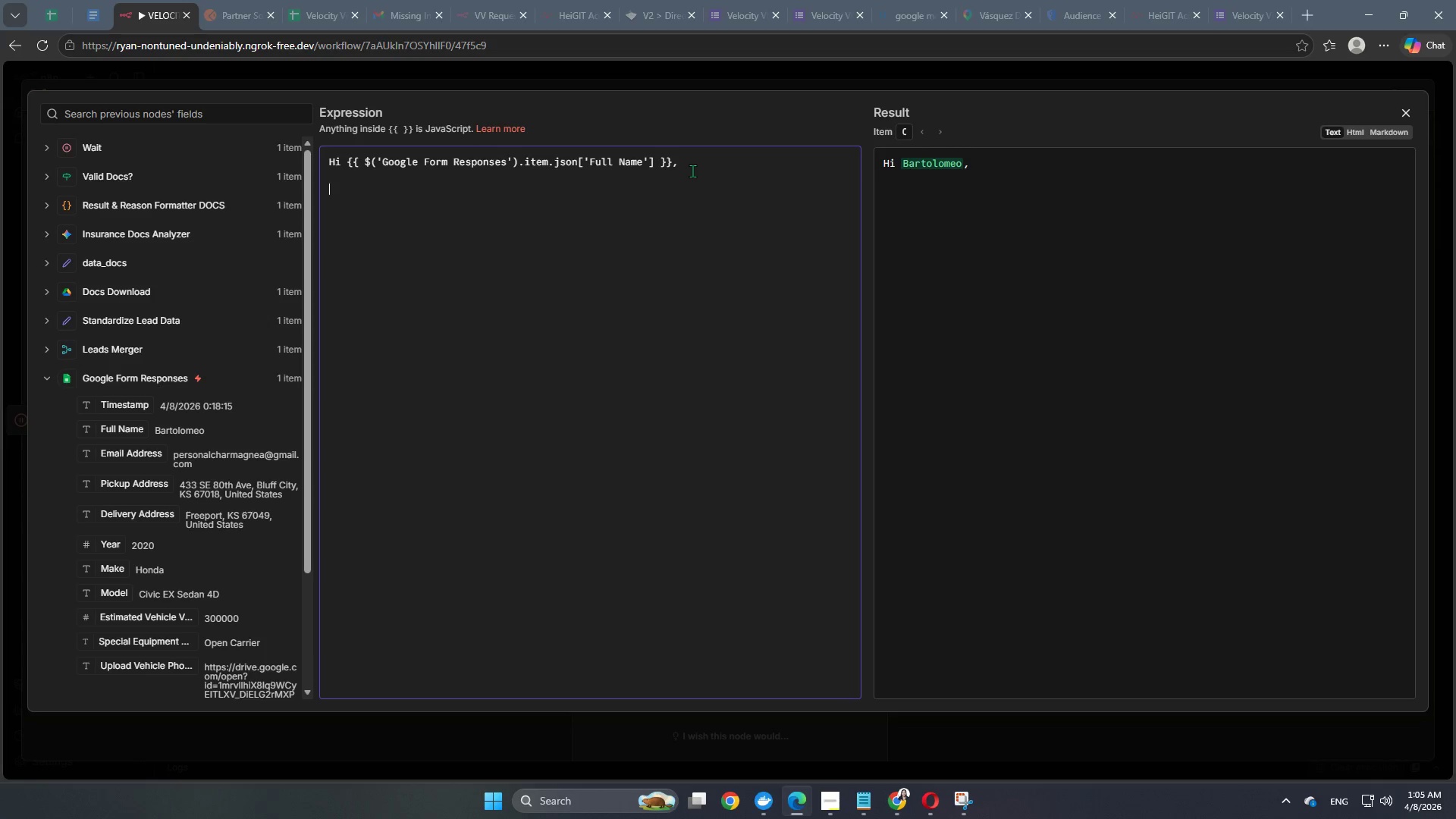 
key(Enter)
 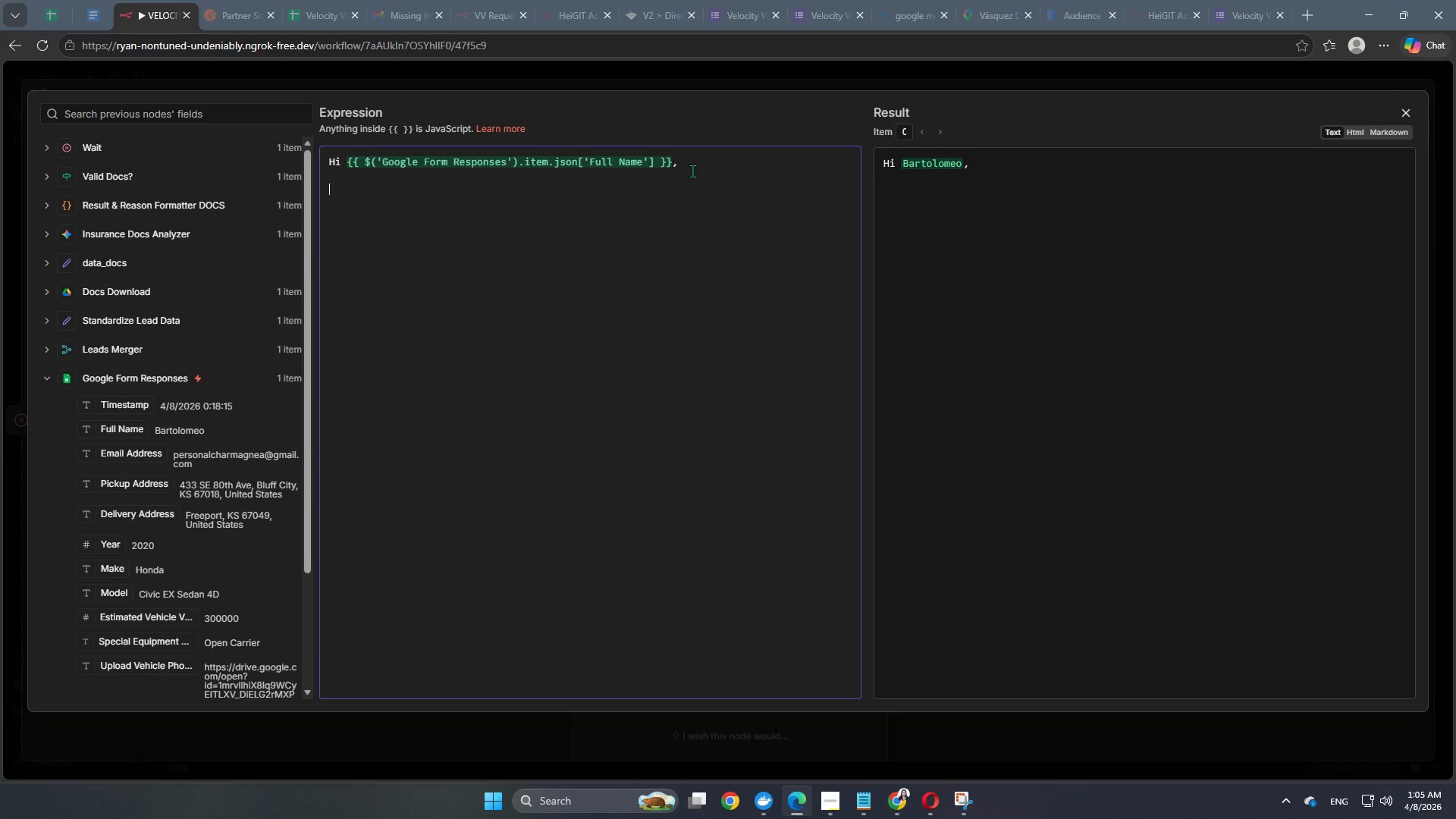 
type(This is the Operations Manager of Velocity a)
key(Backspace)
type(Vintagve)
key(Backspace)
key(Backspace)
type(e. I'm currently)
key(Backspace)
key(Backspace)
type(personally )
key(Backspace)
key(Backspace)
type(ve personally )
 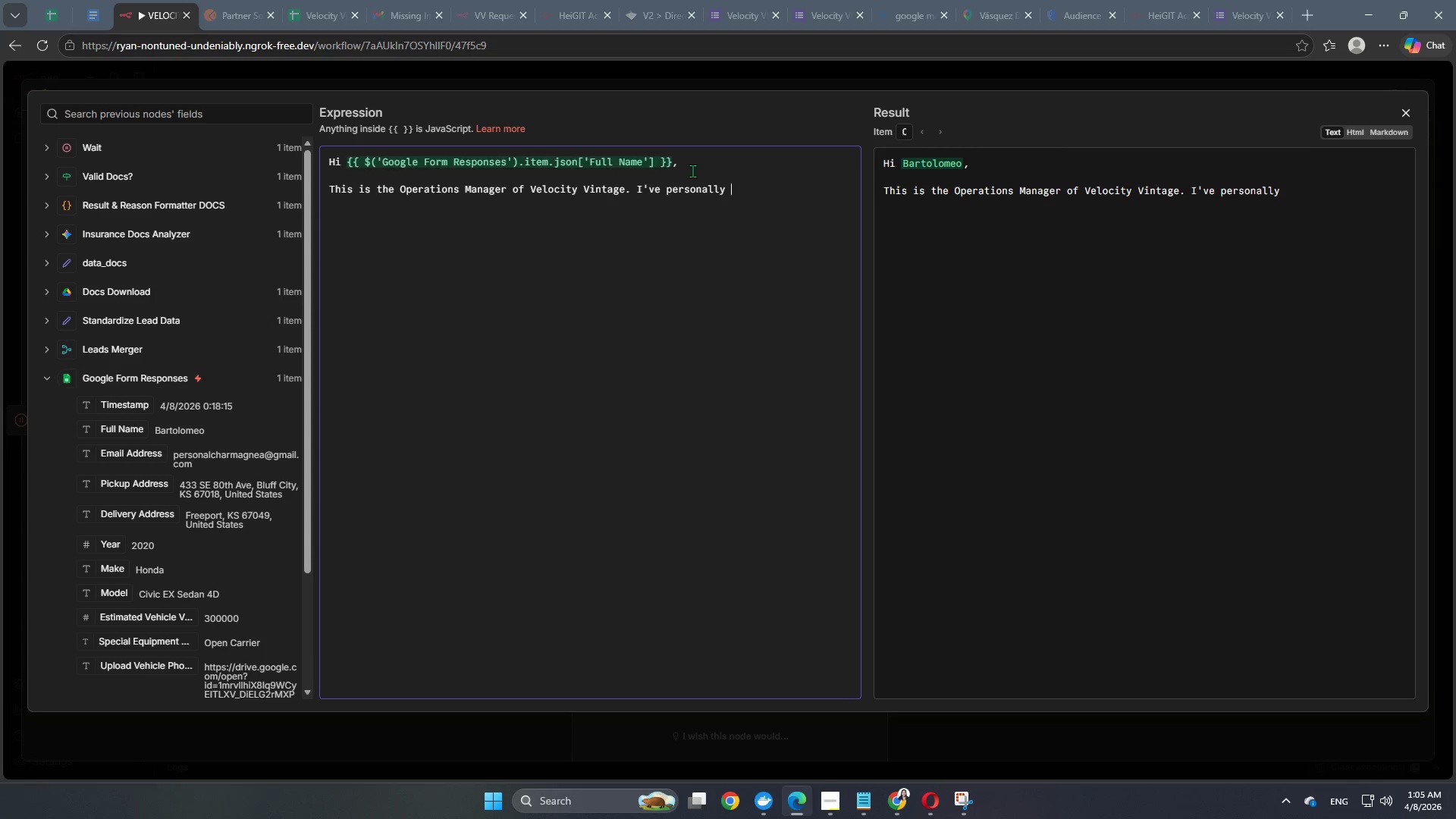 
wait(32.58)
 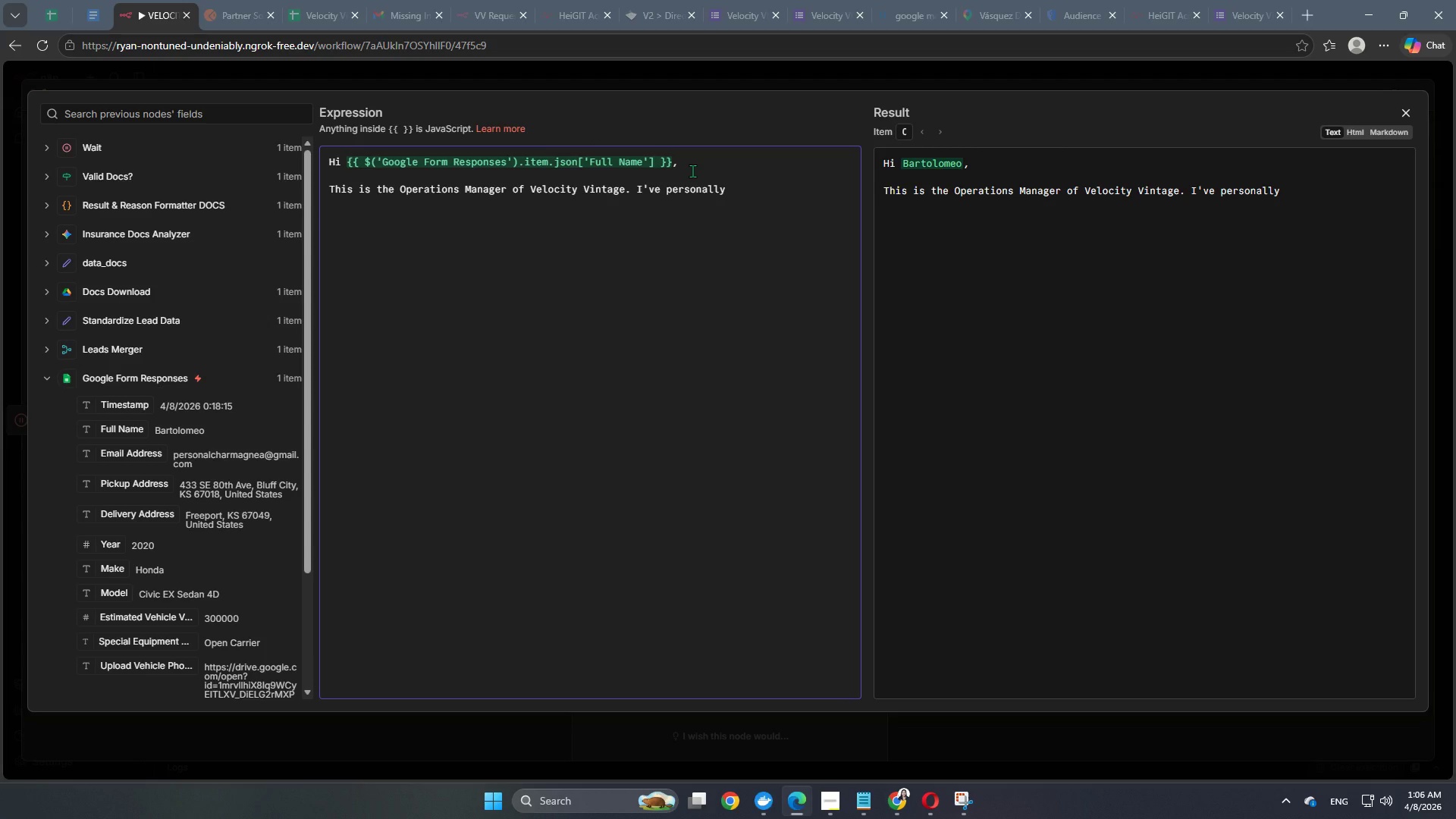 
left_click([769, 185])
 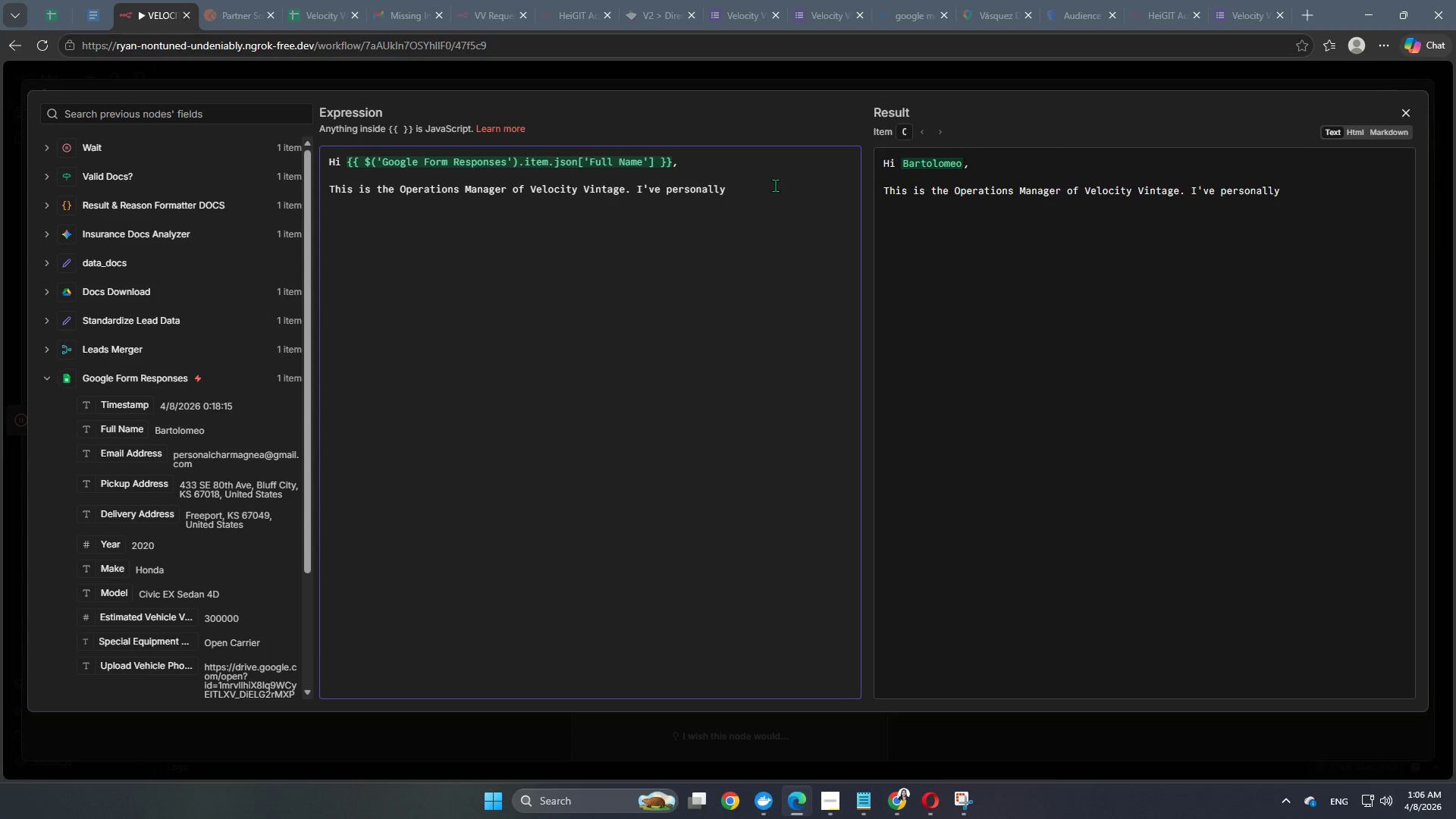 
wait(20.8)
 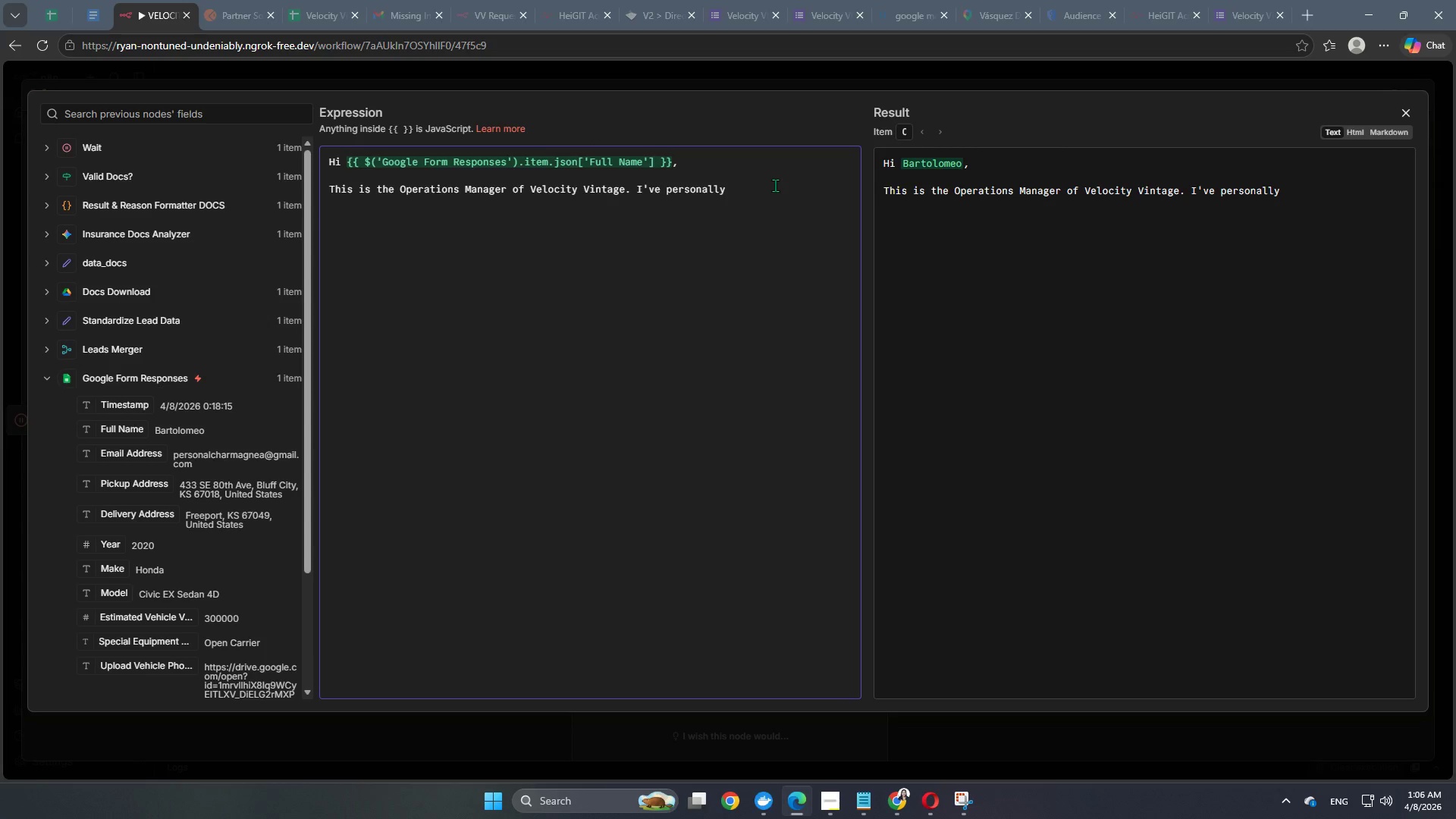 
type(reviewed your Ins)
key(Backspace)
key(Backspace)
key(Backspace)
type(submitted insurance documentation and s)
key(Backspace)
type(see that is it invalid due to )
 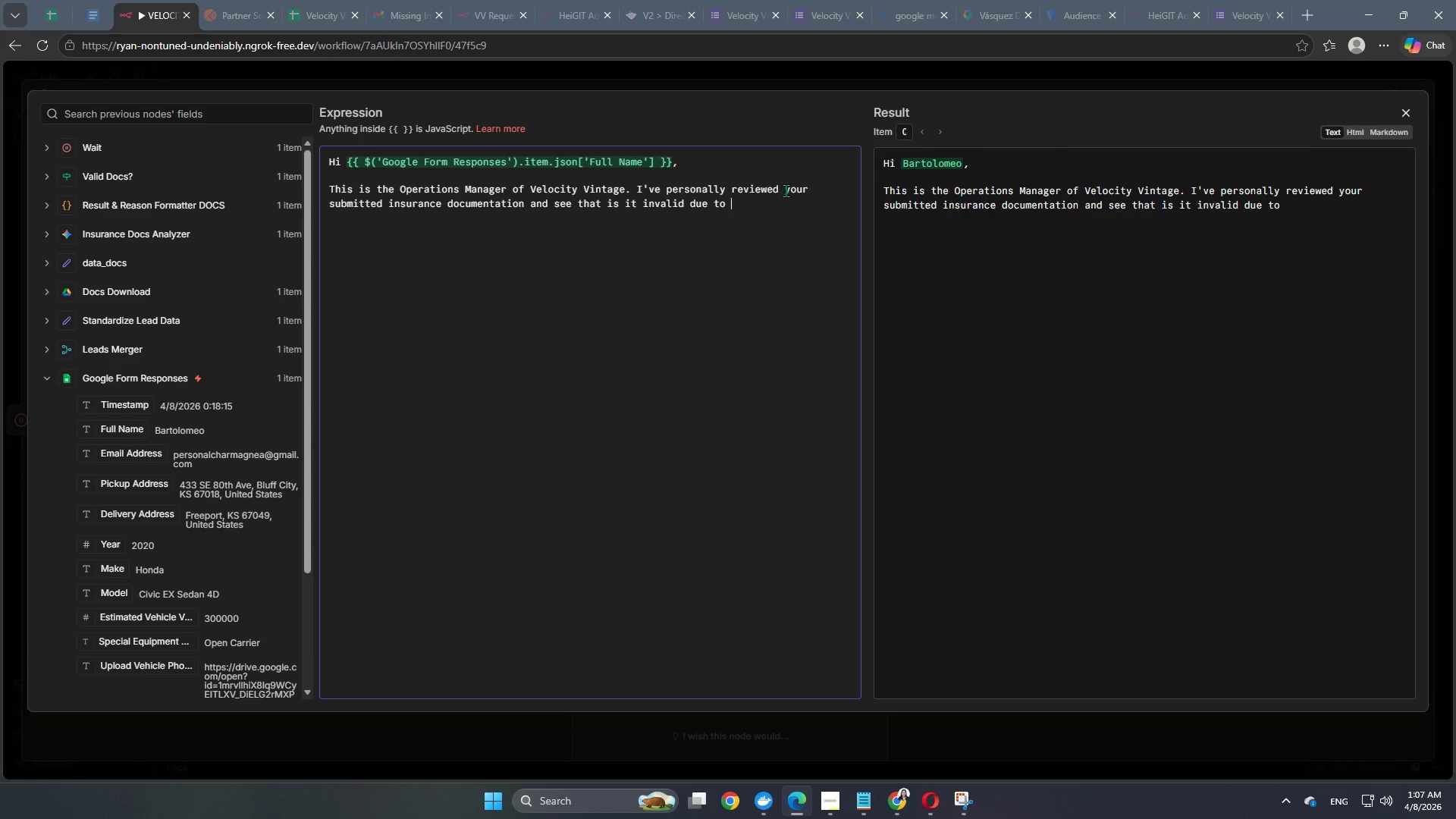 
scroll: coordinate [101, 228], scroll_direction: up, amount: 3.0
 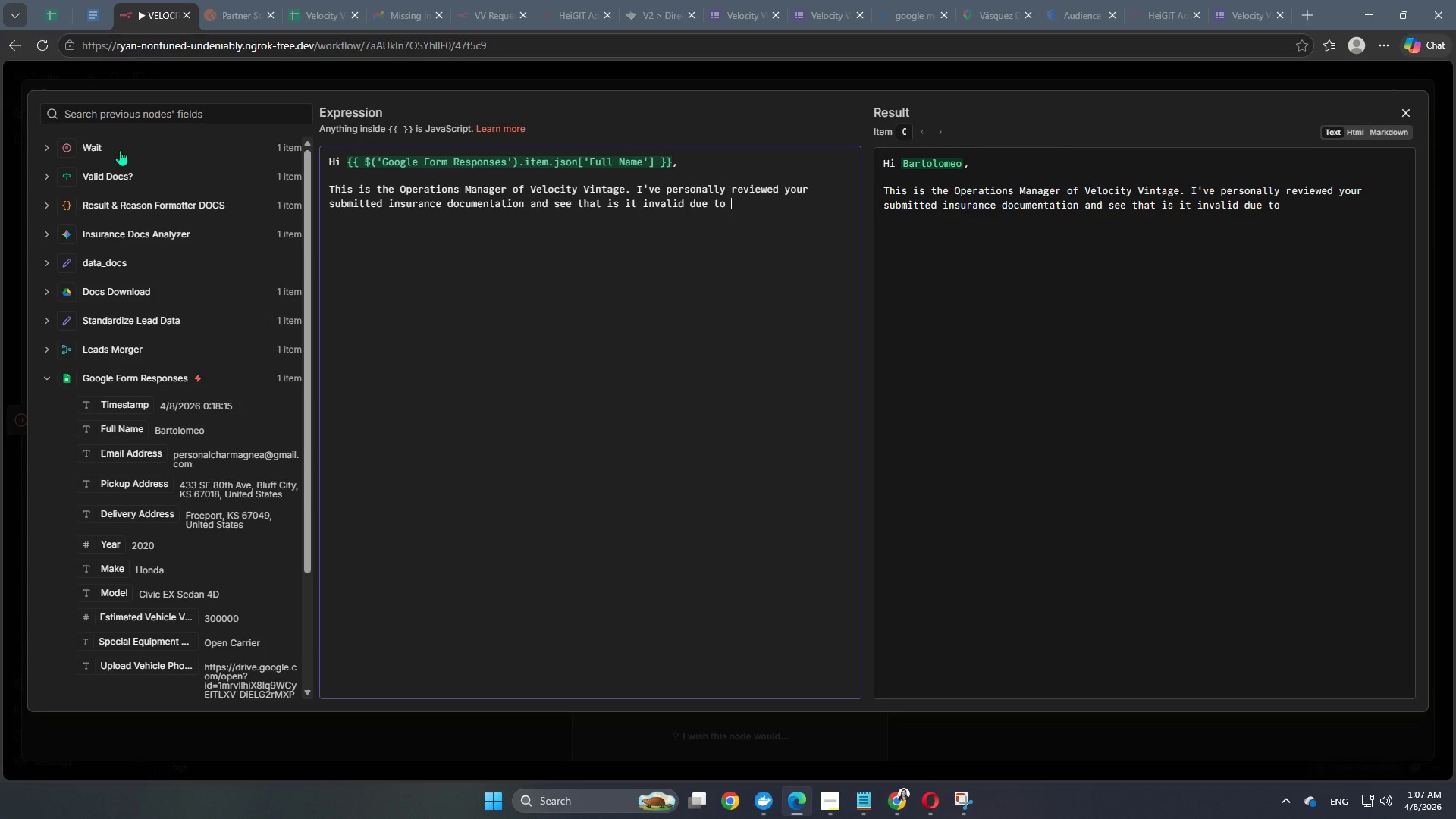 
left_click([120, 150])
 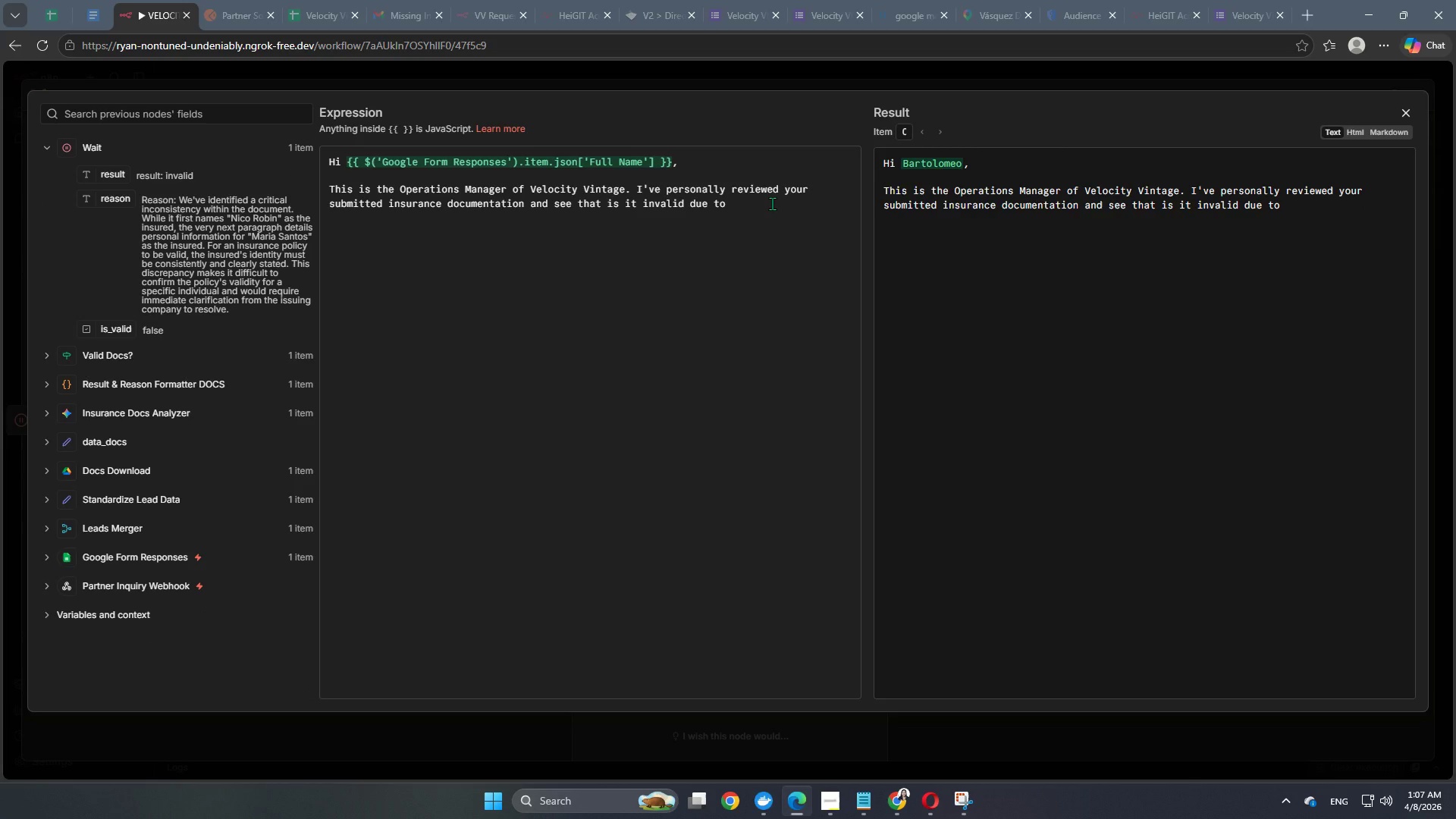 
wait(5.34)
 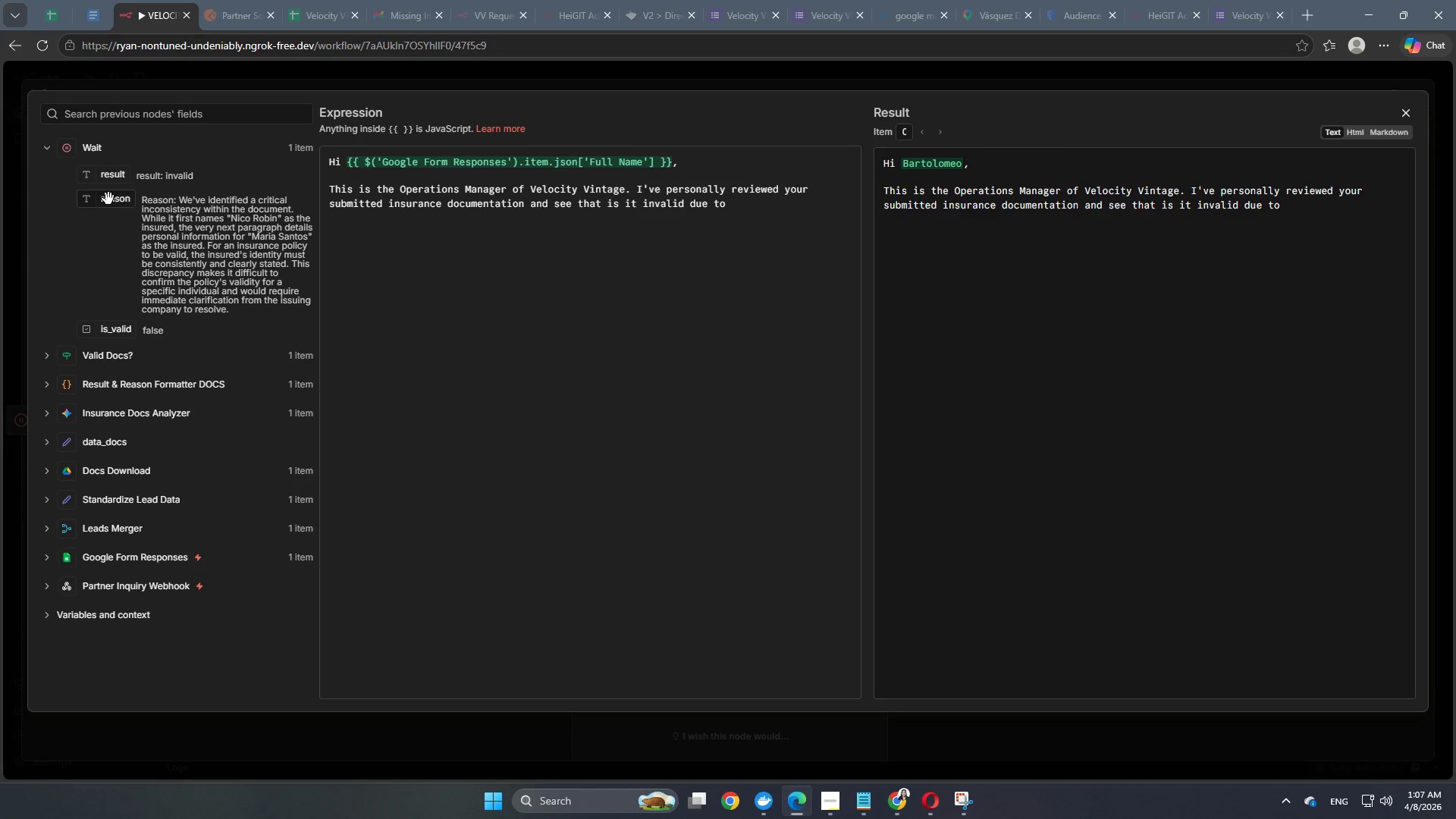 
left_click([780, 201])
 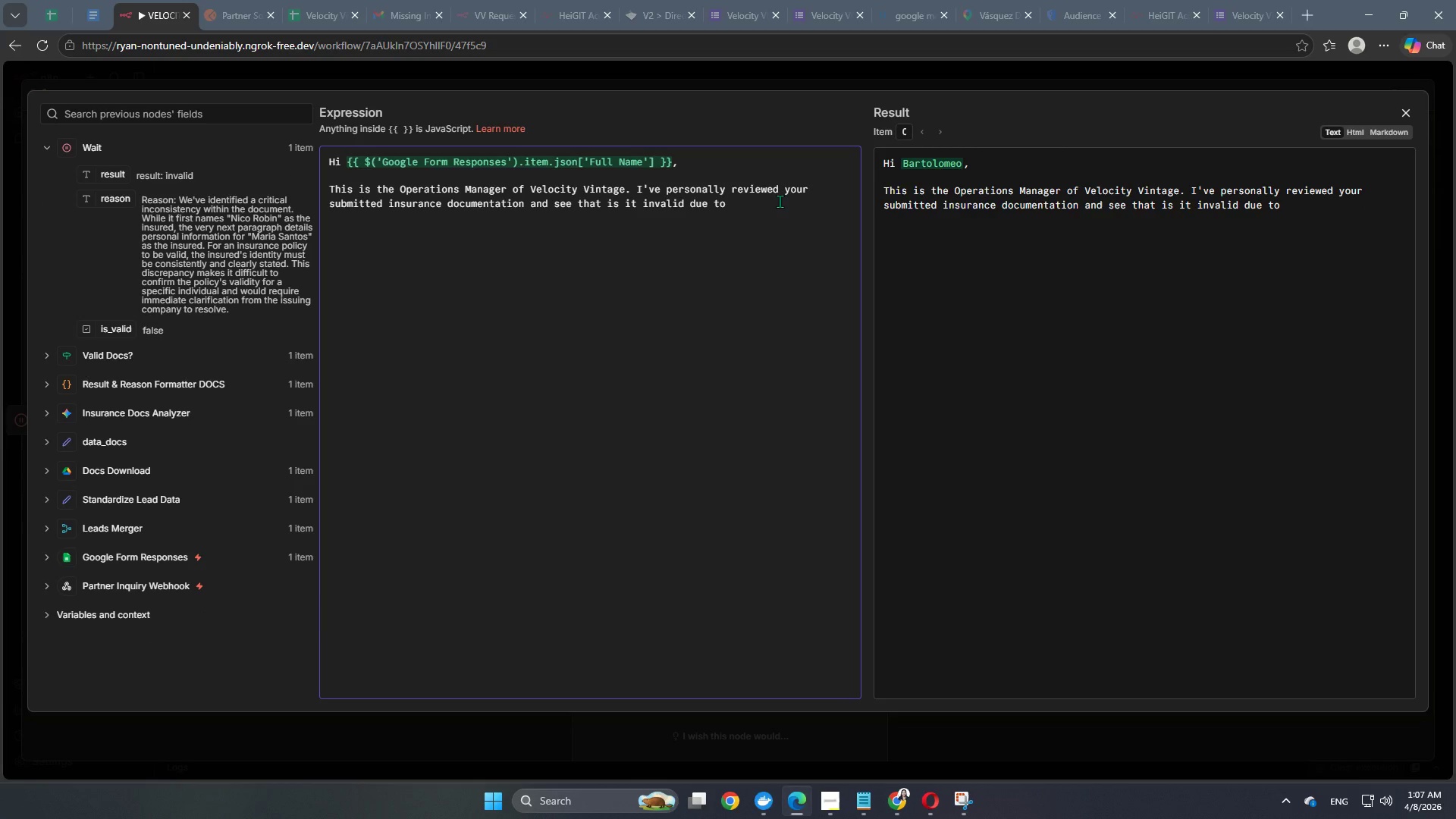 
key(Backspace)
 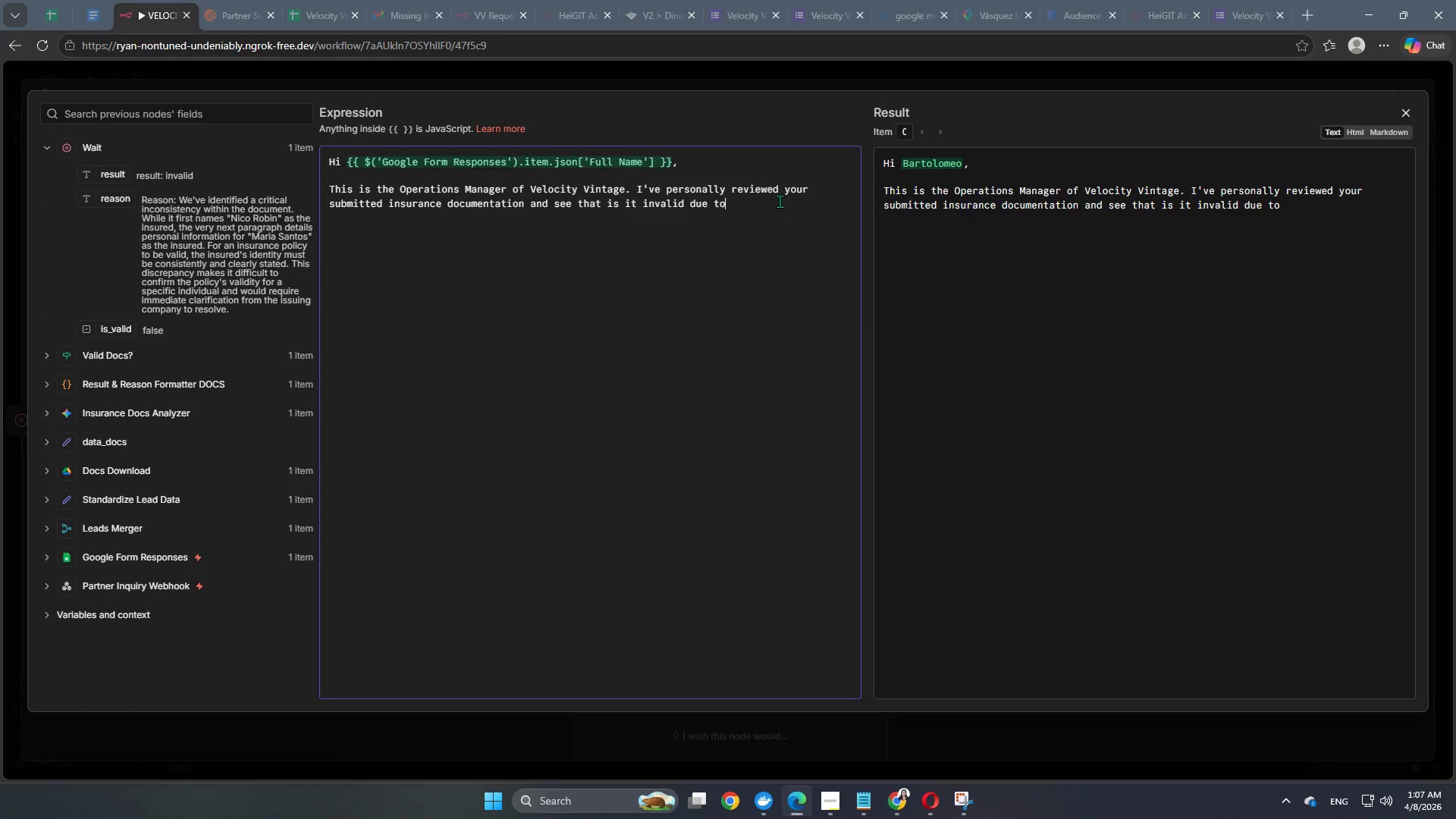 
key(Backspace)
 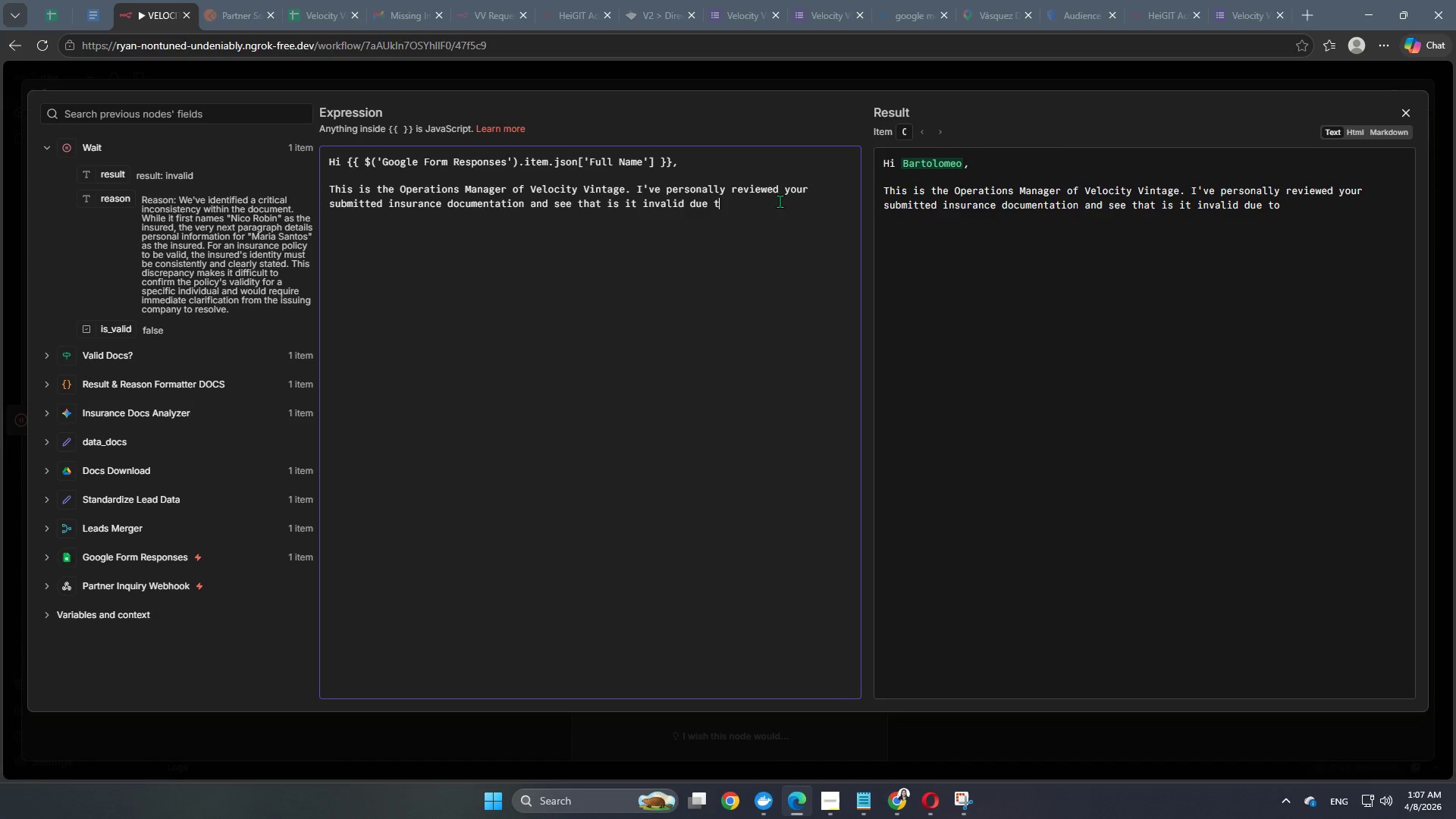 
key(Backspace)
 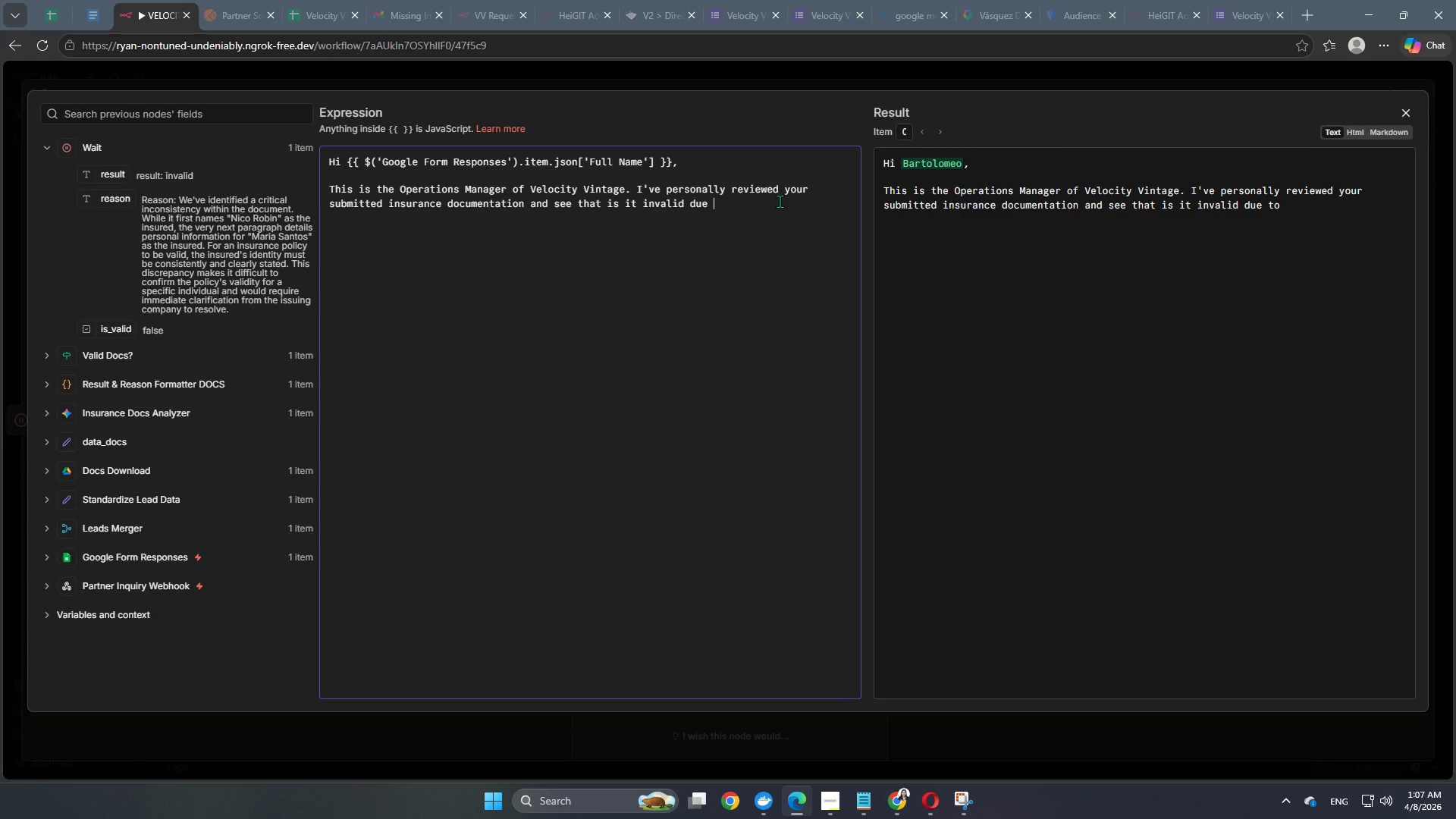 
key(Backspace)
 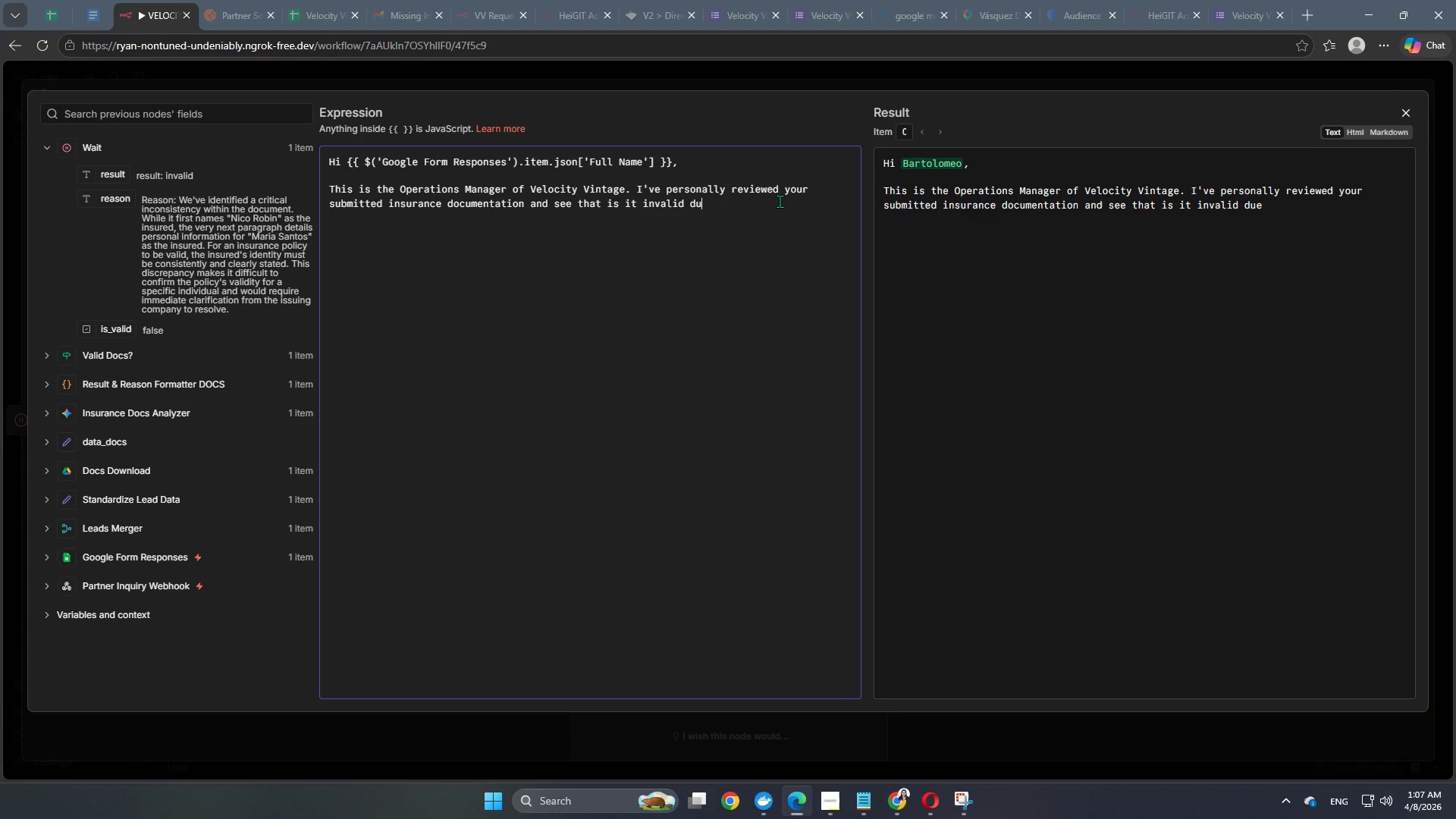 
key(Backspace)
 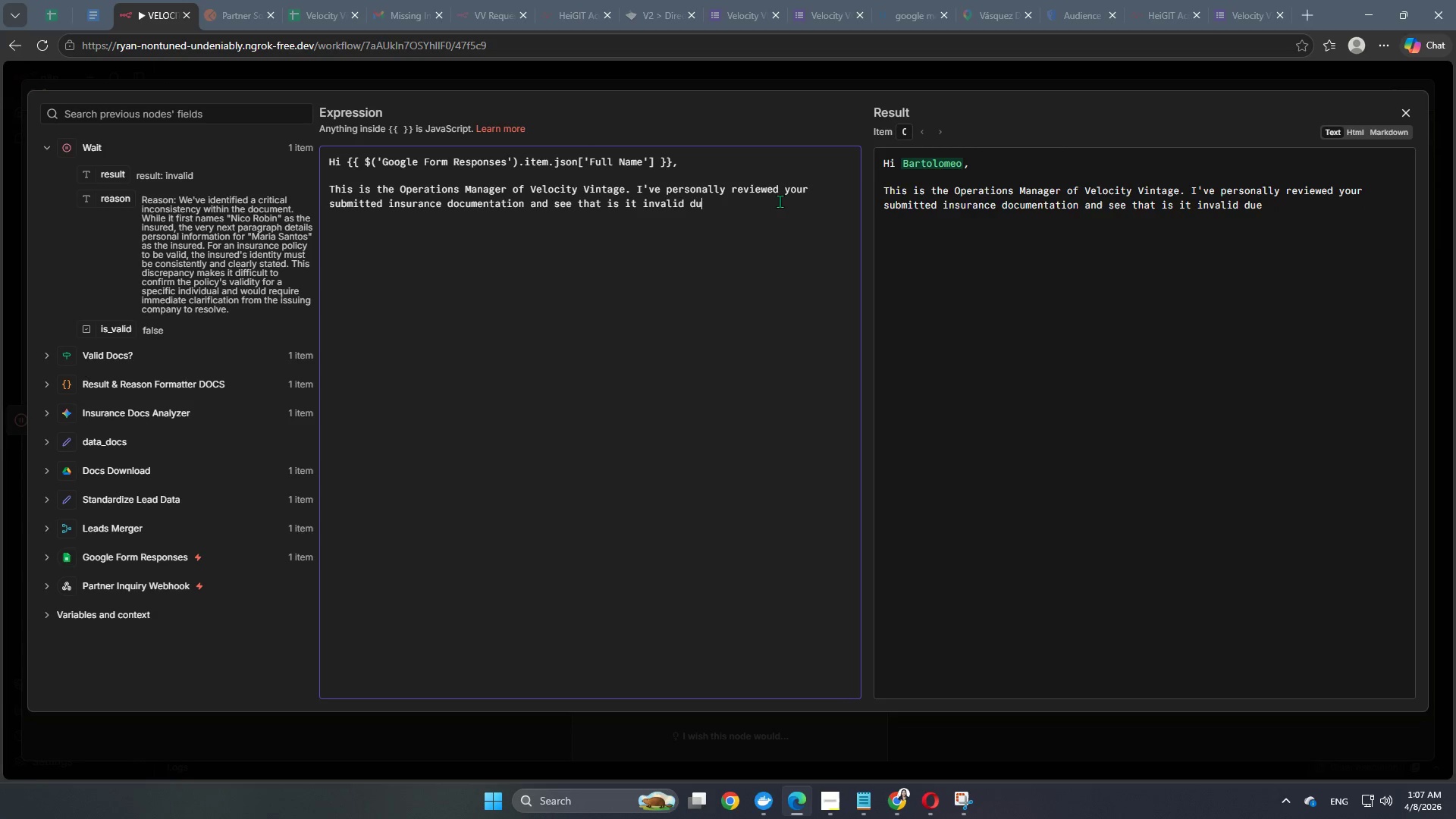 
key(Backspace)
 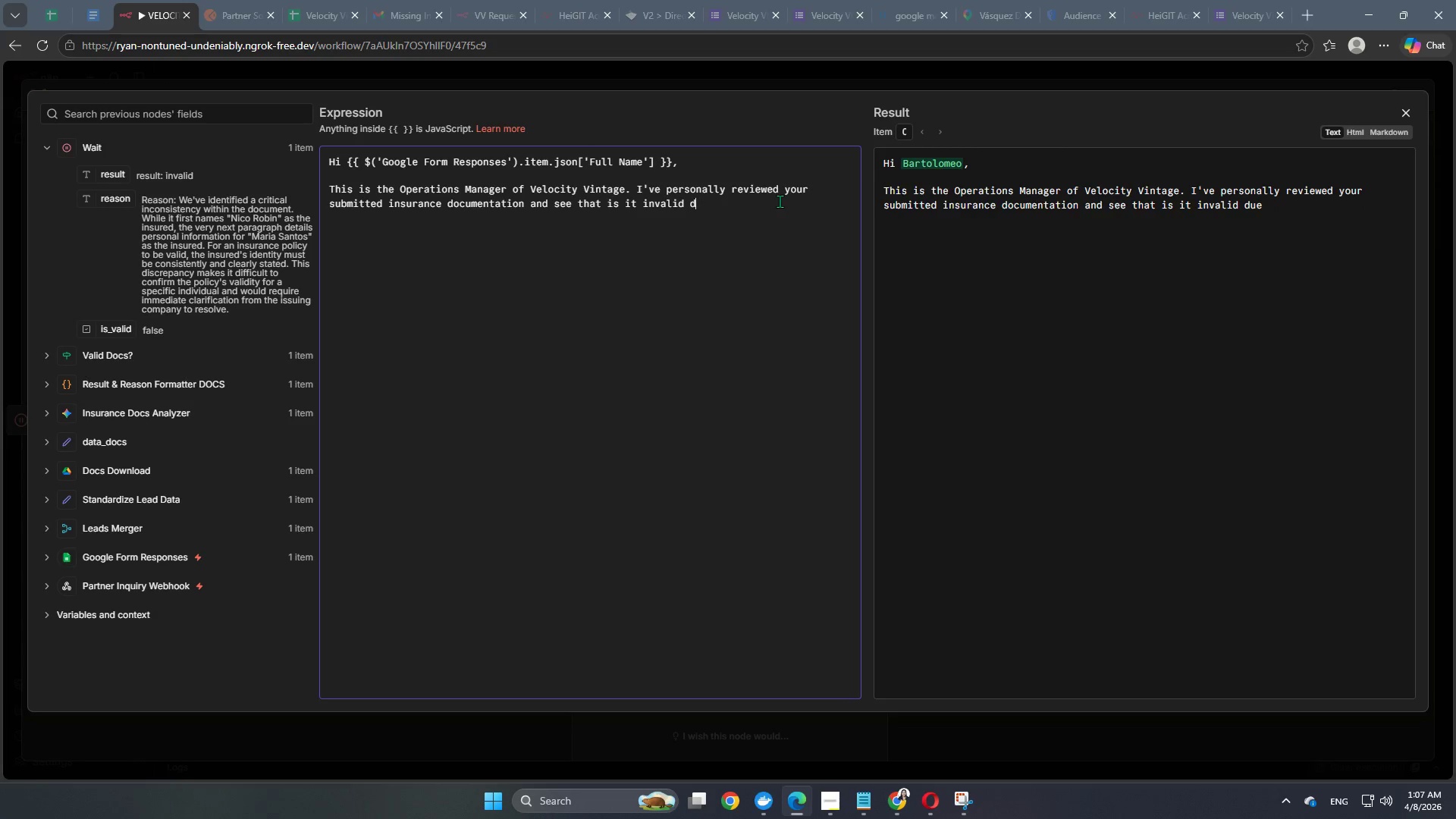 
key(Backspace)
 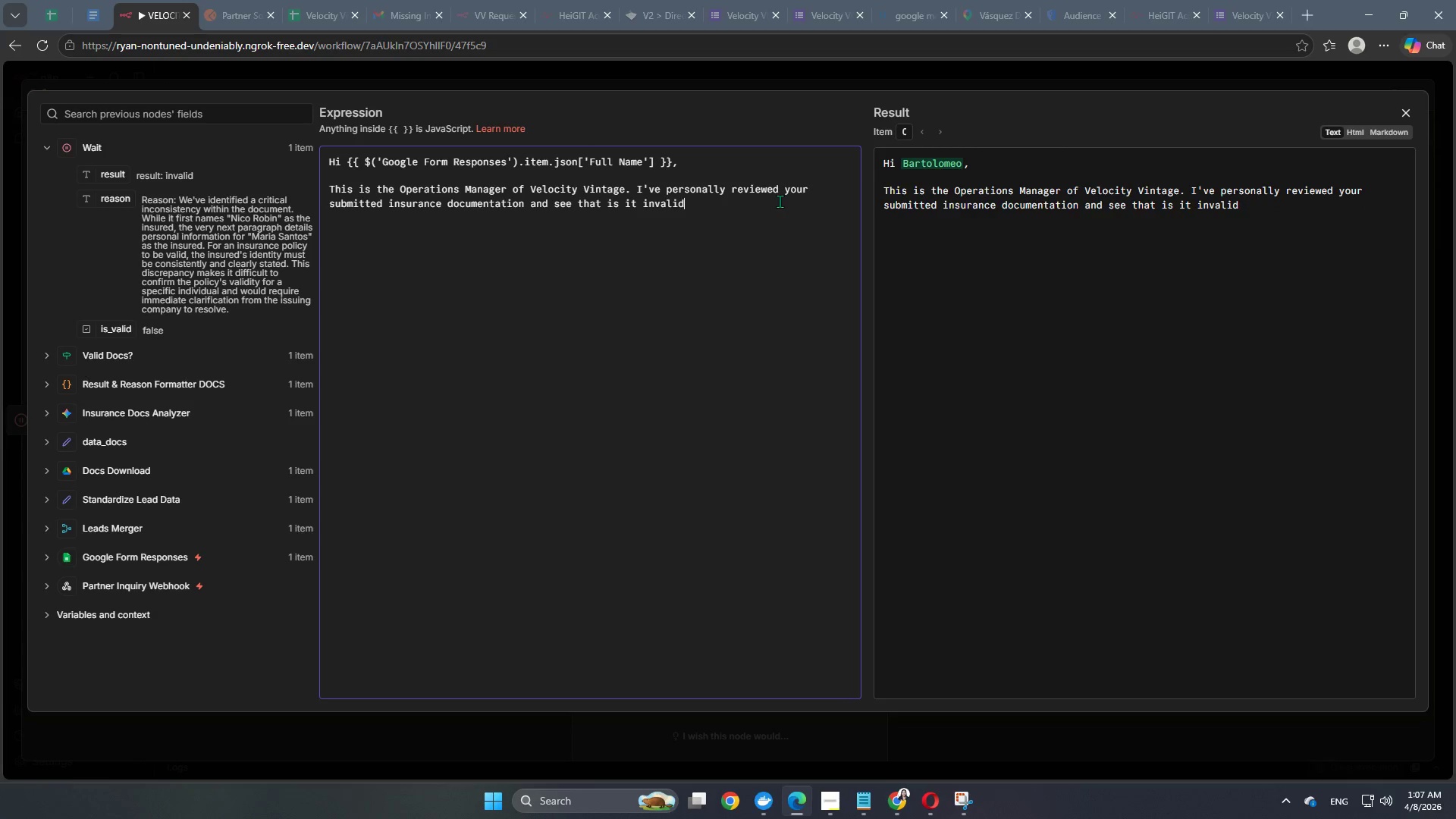 
key(Backspace)
 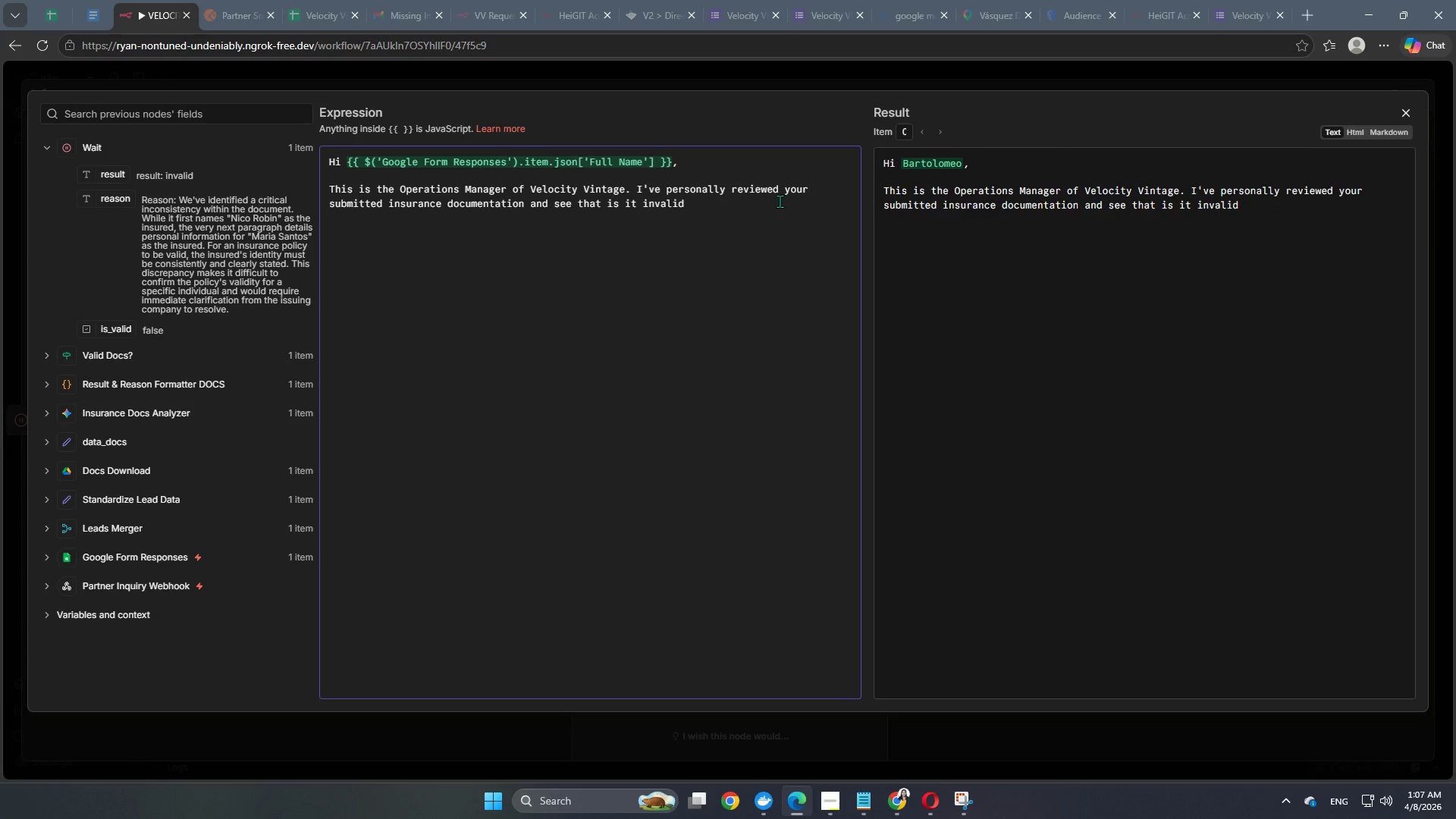 
key(Period)
 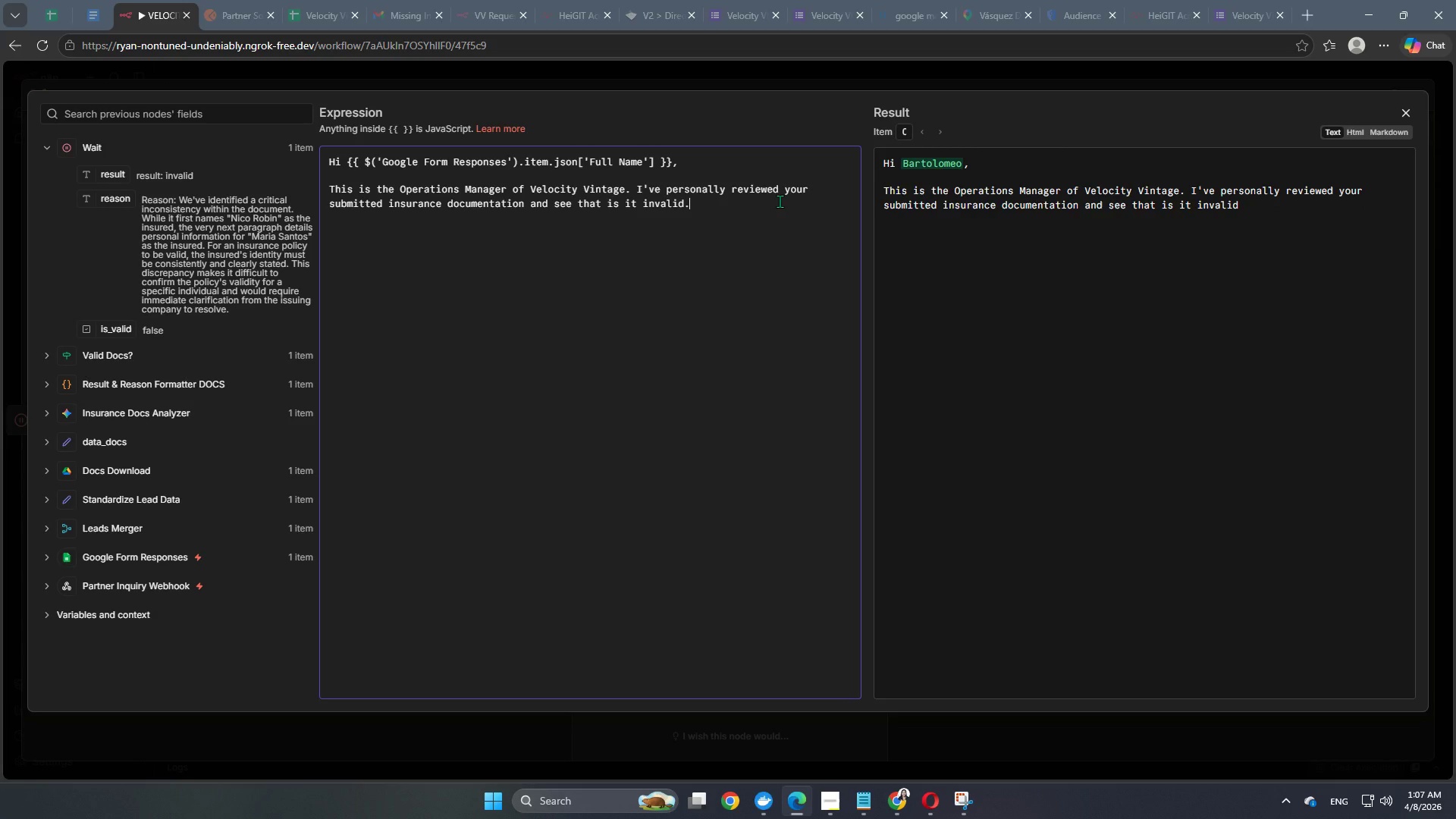 
key(Enter)
 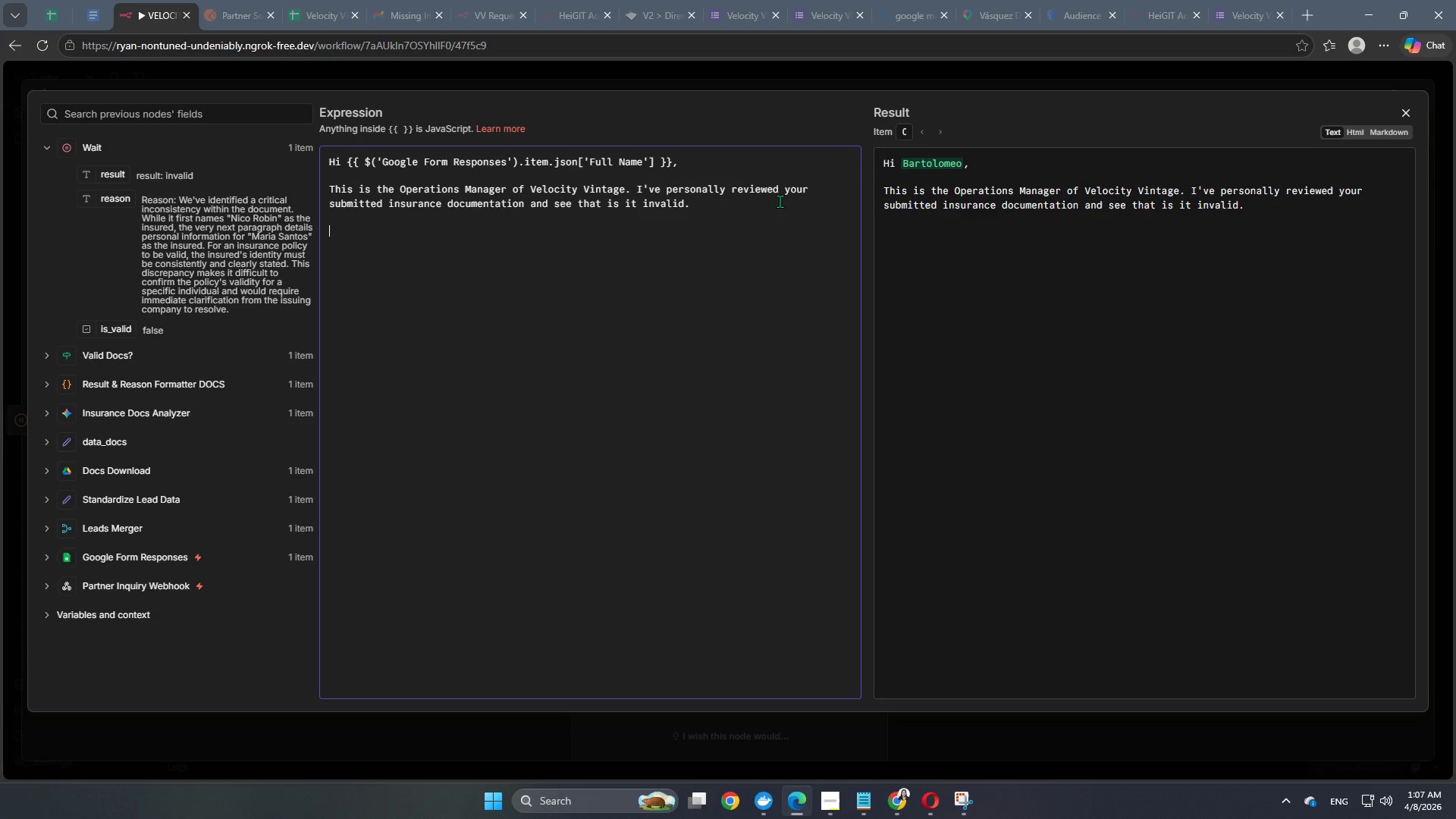 
key(Enter)
 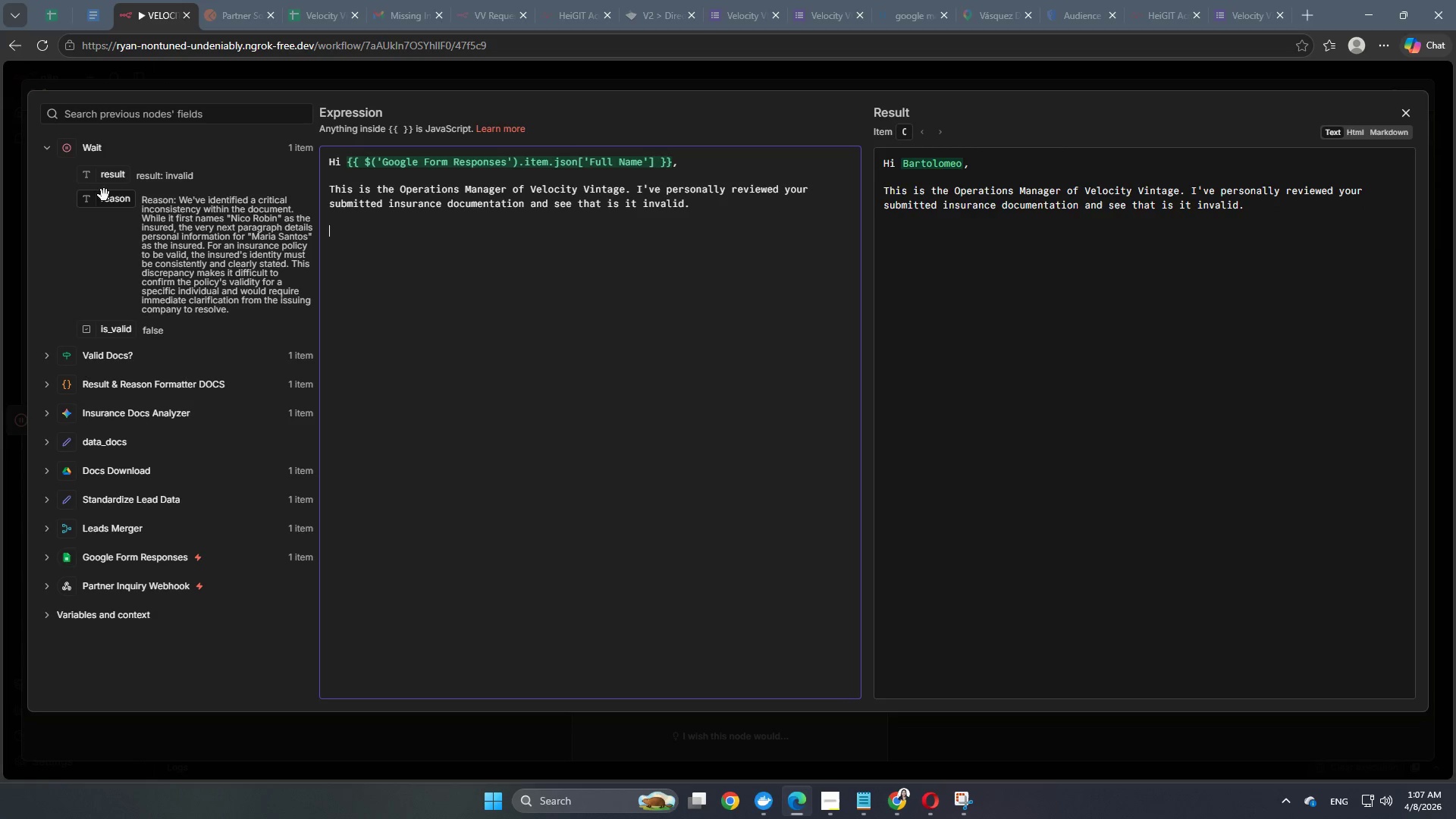 
left_click_drag(start_coordinate=[115, 202], to_coordinate=[363, 242])
 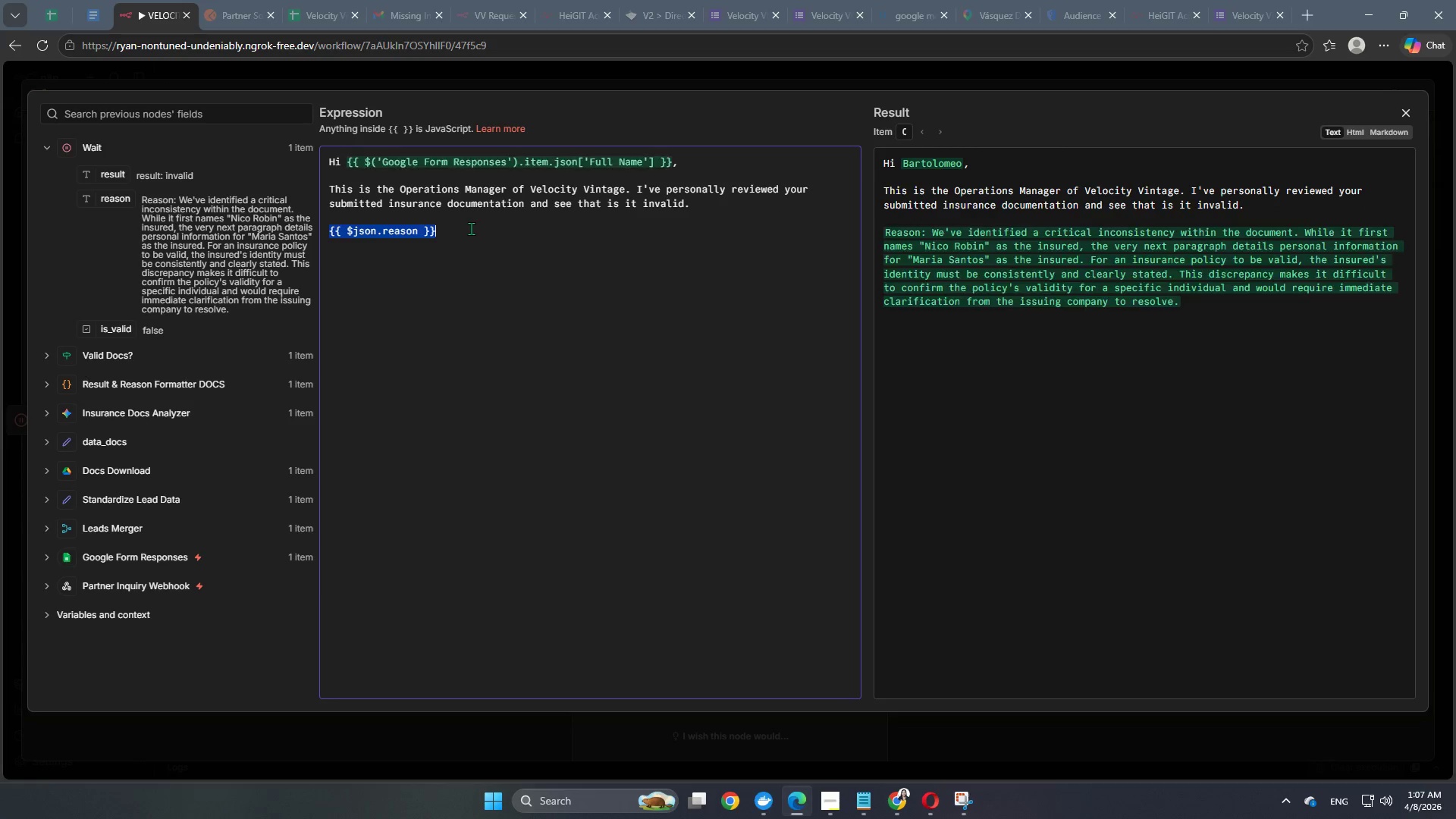 
left_click([479, 227])
 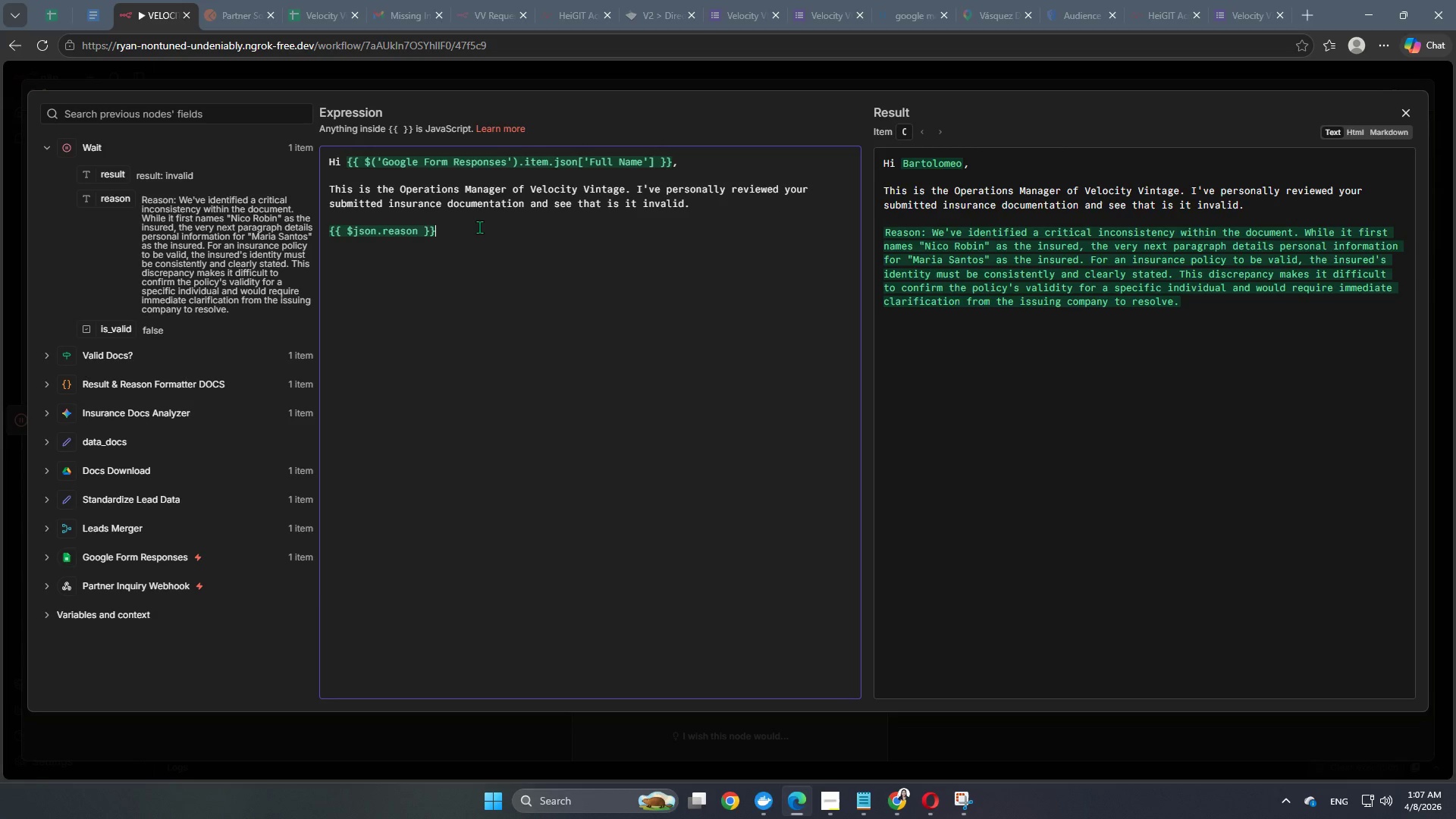 
wait(6.0)
 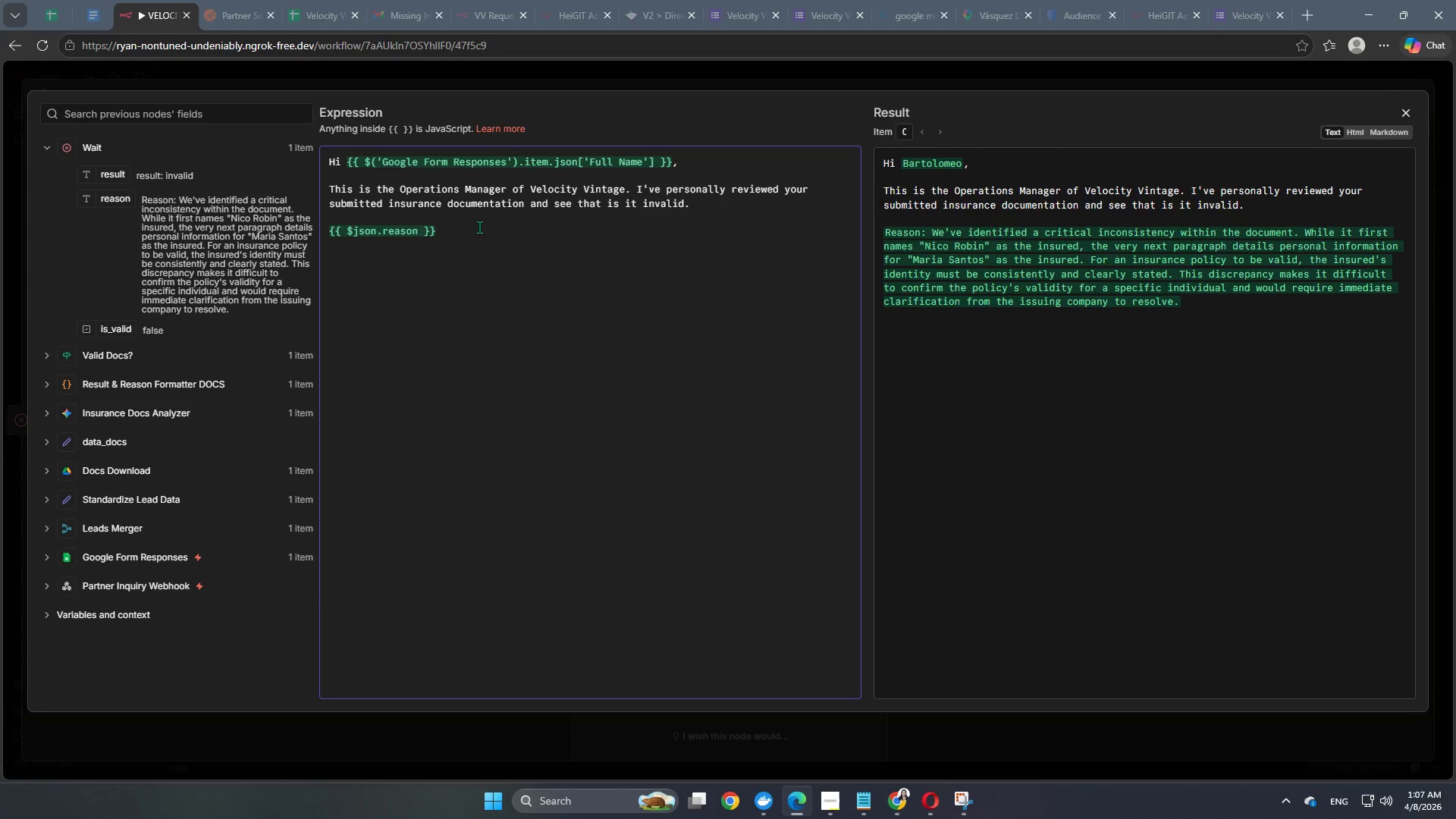 
key(Enter)
 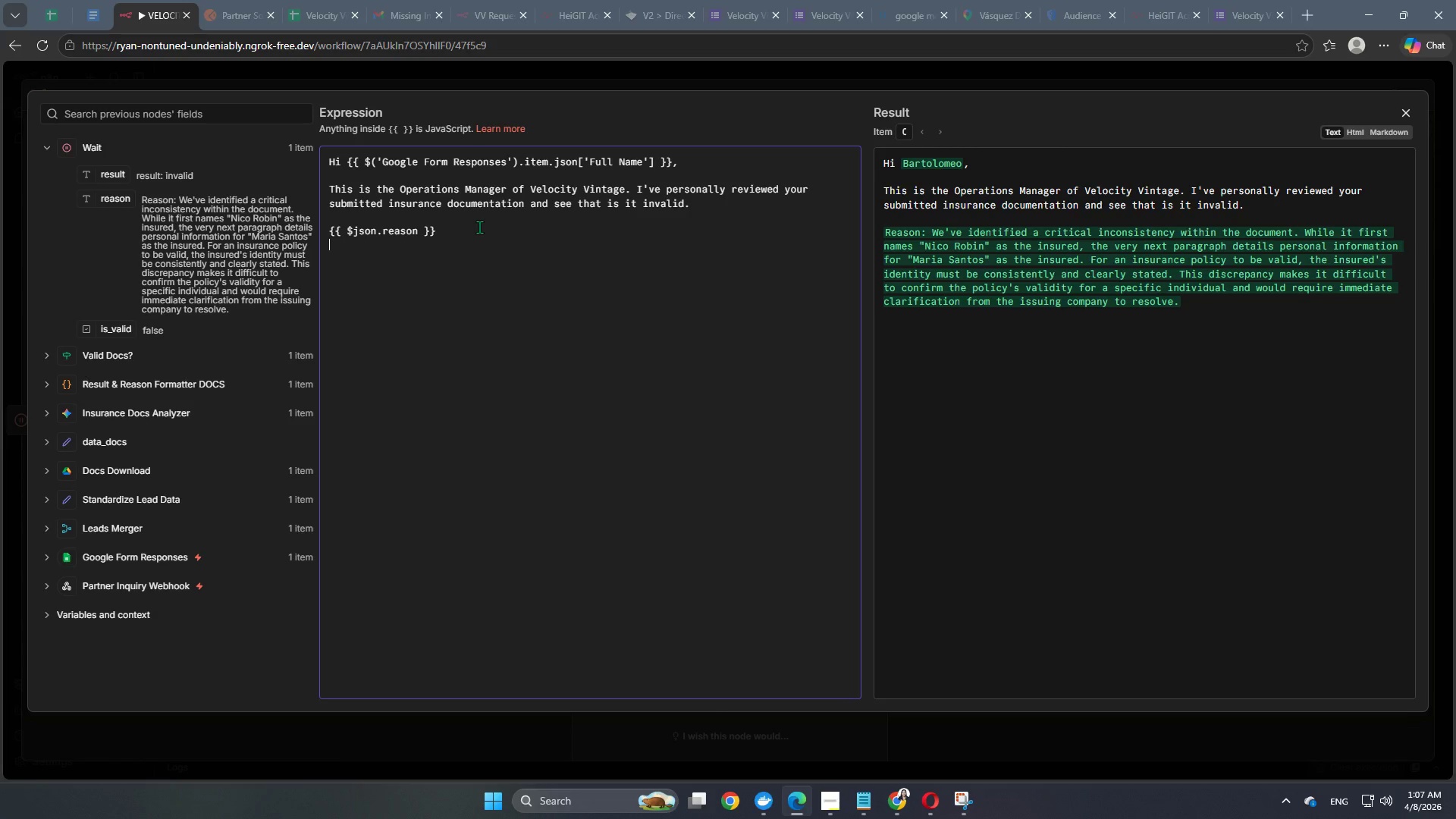 
key(Enter)
 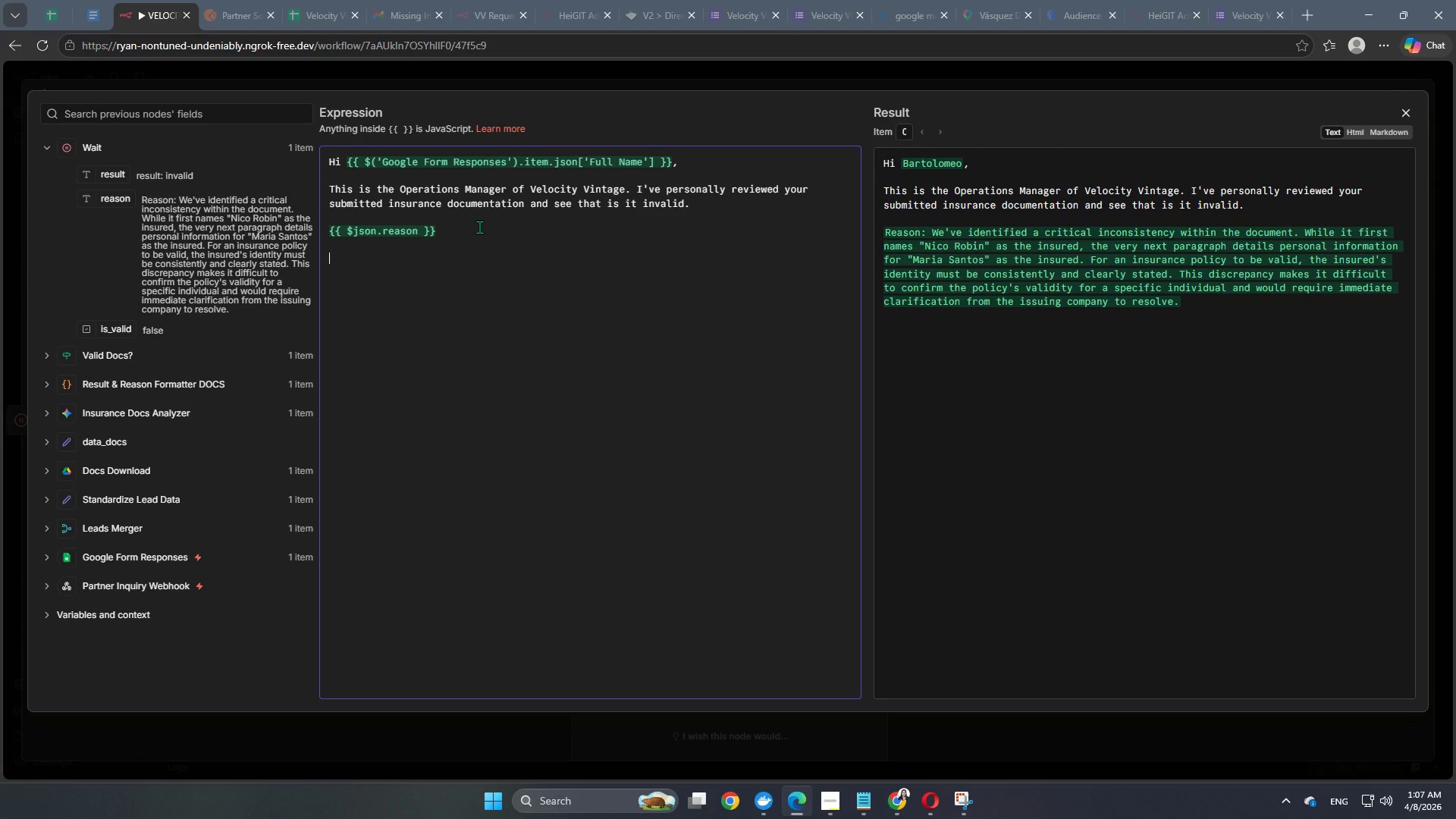 
hold_key(key=ShiftRight, duration=0.75)
 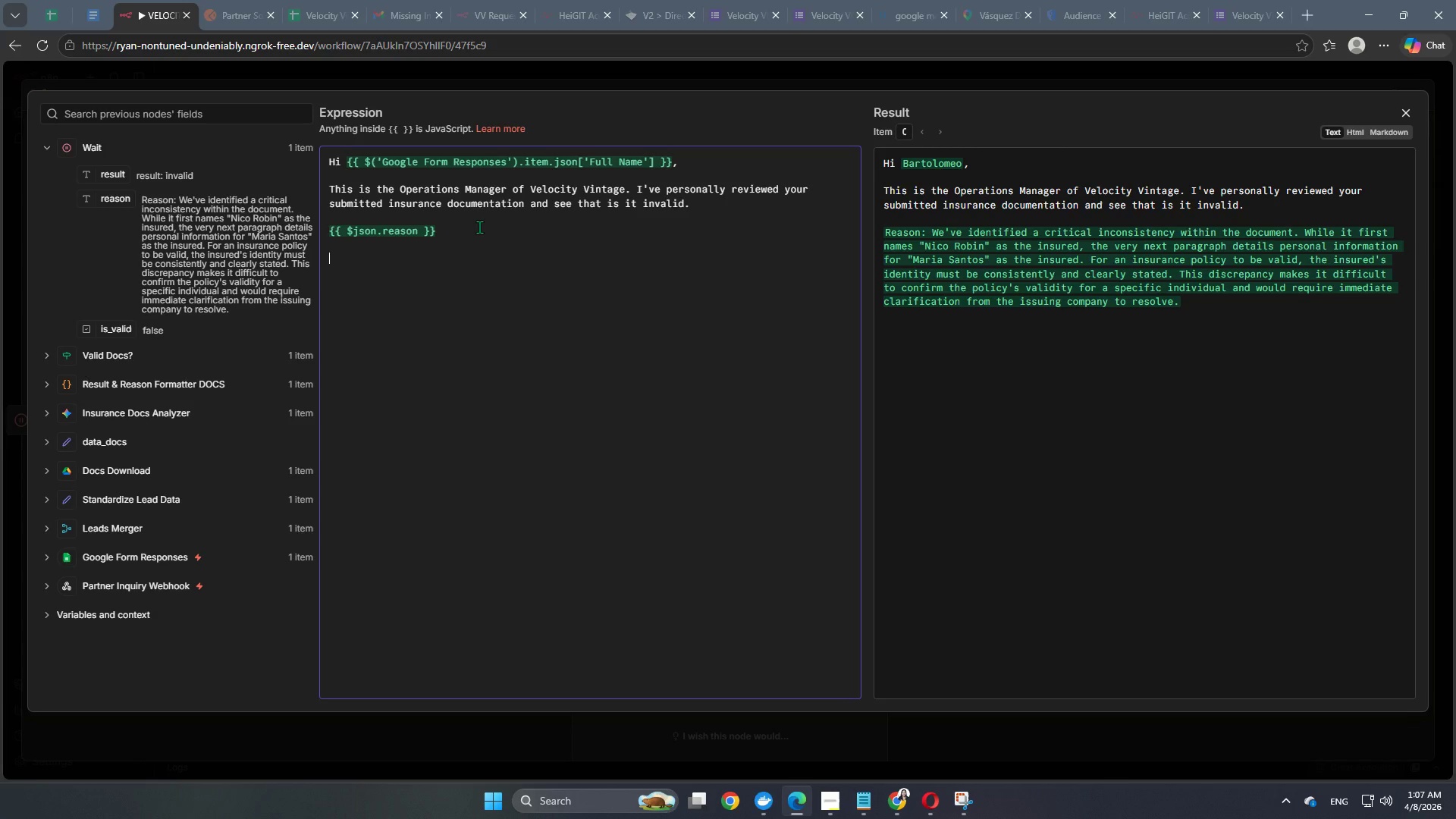 
type(I'm kidly )
key(Backspace)
key(Backspace)
key(Backspace)
key(Backspace)
type(ndly requesting )
 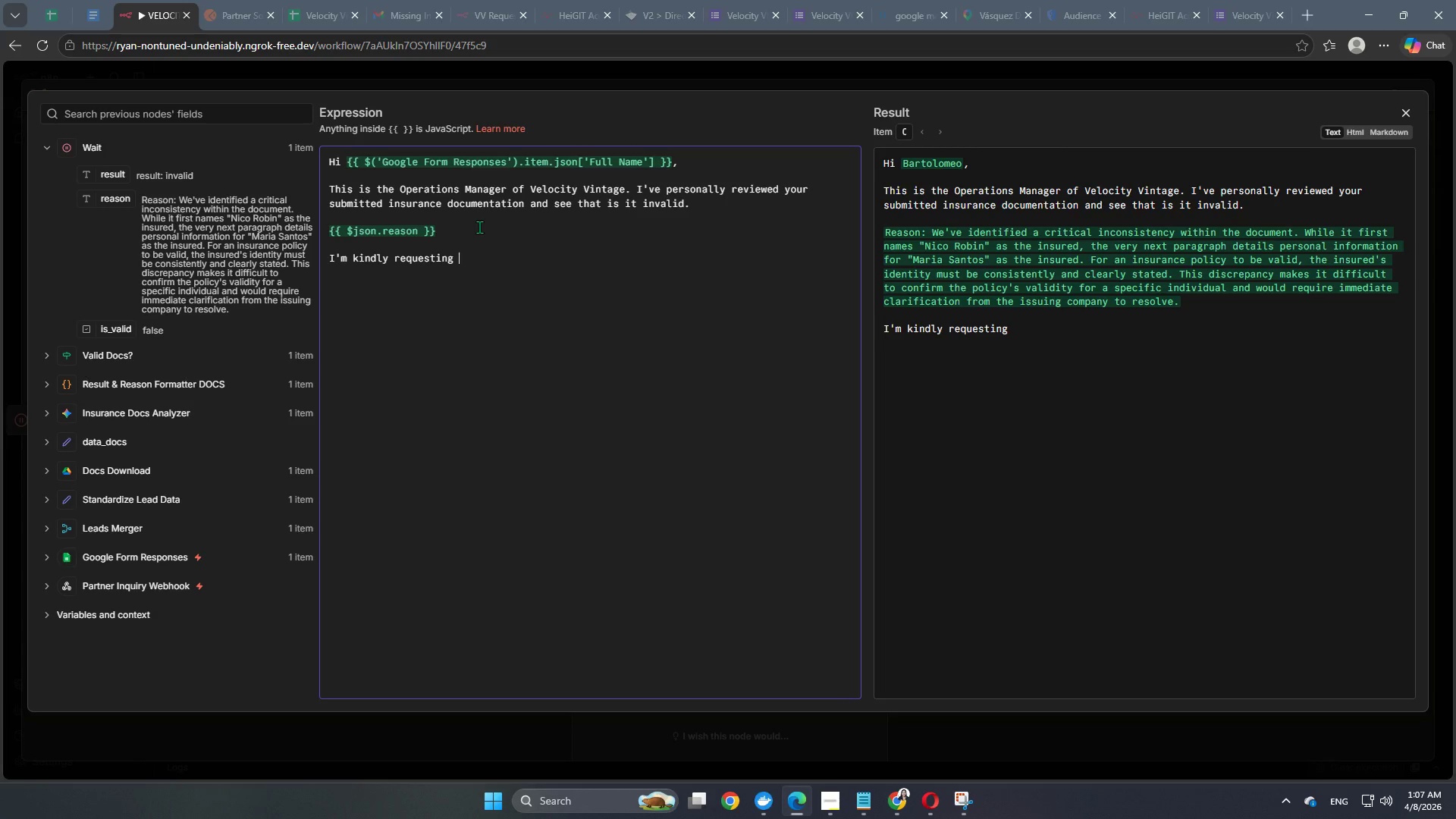 
type(to submit your Ins)
key(Backspace)
key(Backspace)
key(Backspace)
type(insura)
key(Backspace)
key(Backspace)
key(Backspace)
key(Backspace)
key(Backspace)
key(Backspace)
type(valid insurance docuemt)
key(Backspace)
key(Backspace)
key(Backspace)
type(mentt)
key(Backspace)
type(ation again thgou)
key(Backspace)
key(Backspace)
key(Backspace)
type(roufgh )
key(Backspace)
key(Backspace)
key(Backspace)
key(Backspace)
type(gh this link: )
 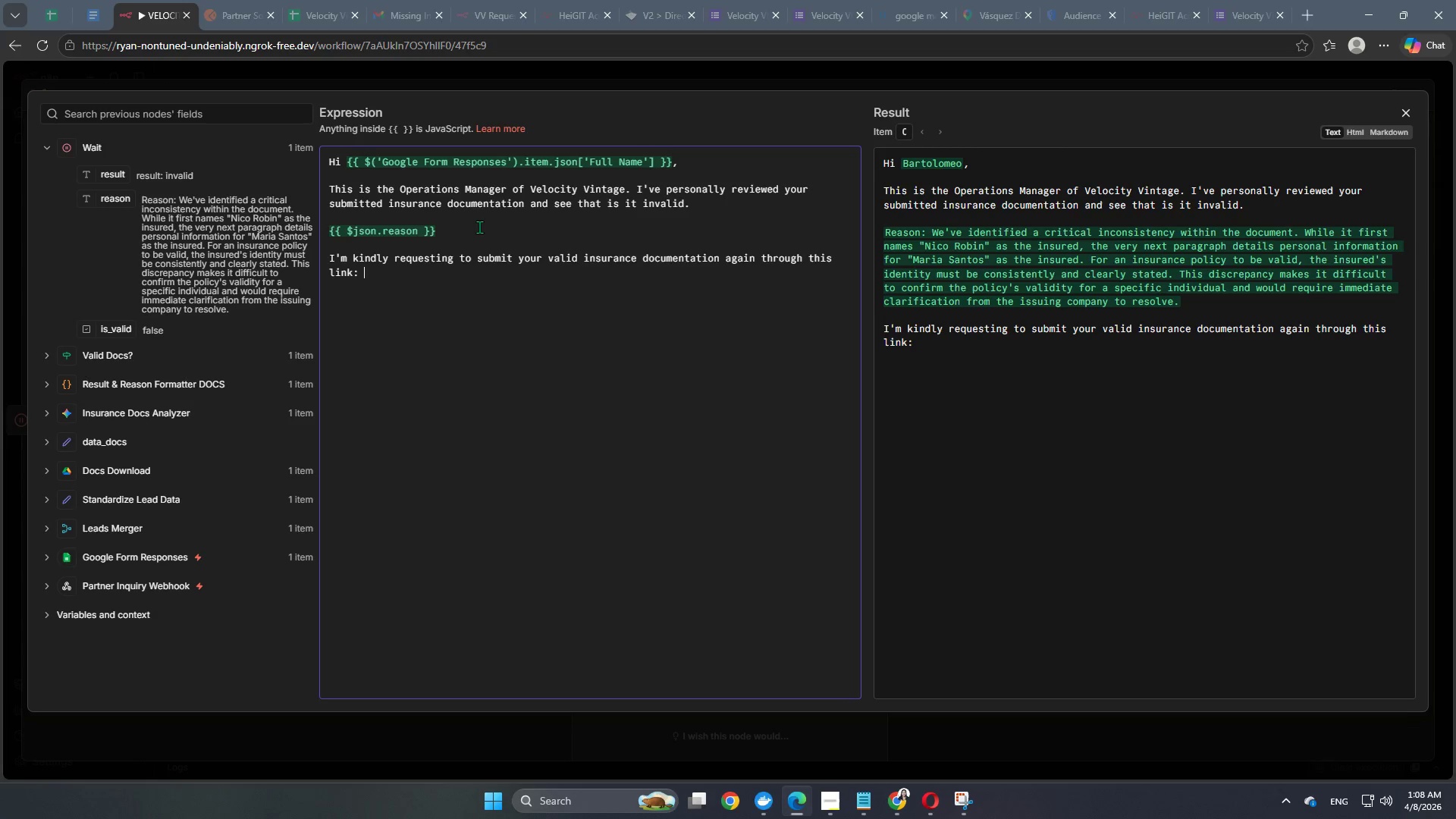 
wait(6.3)
 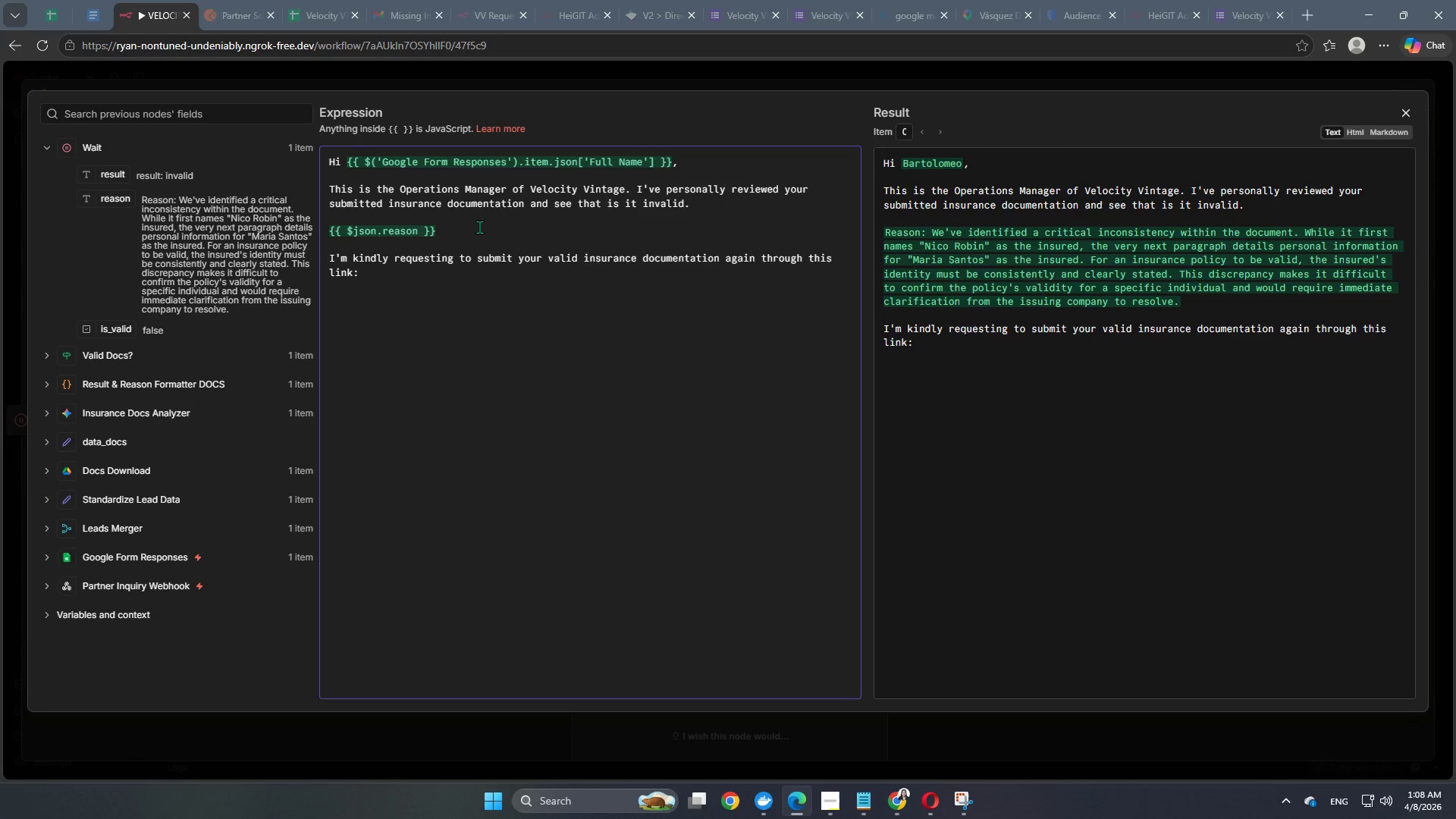 
left_click([564, 8])
 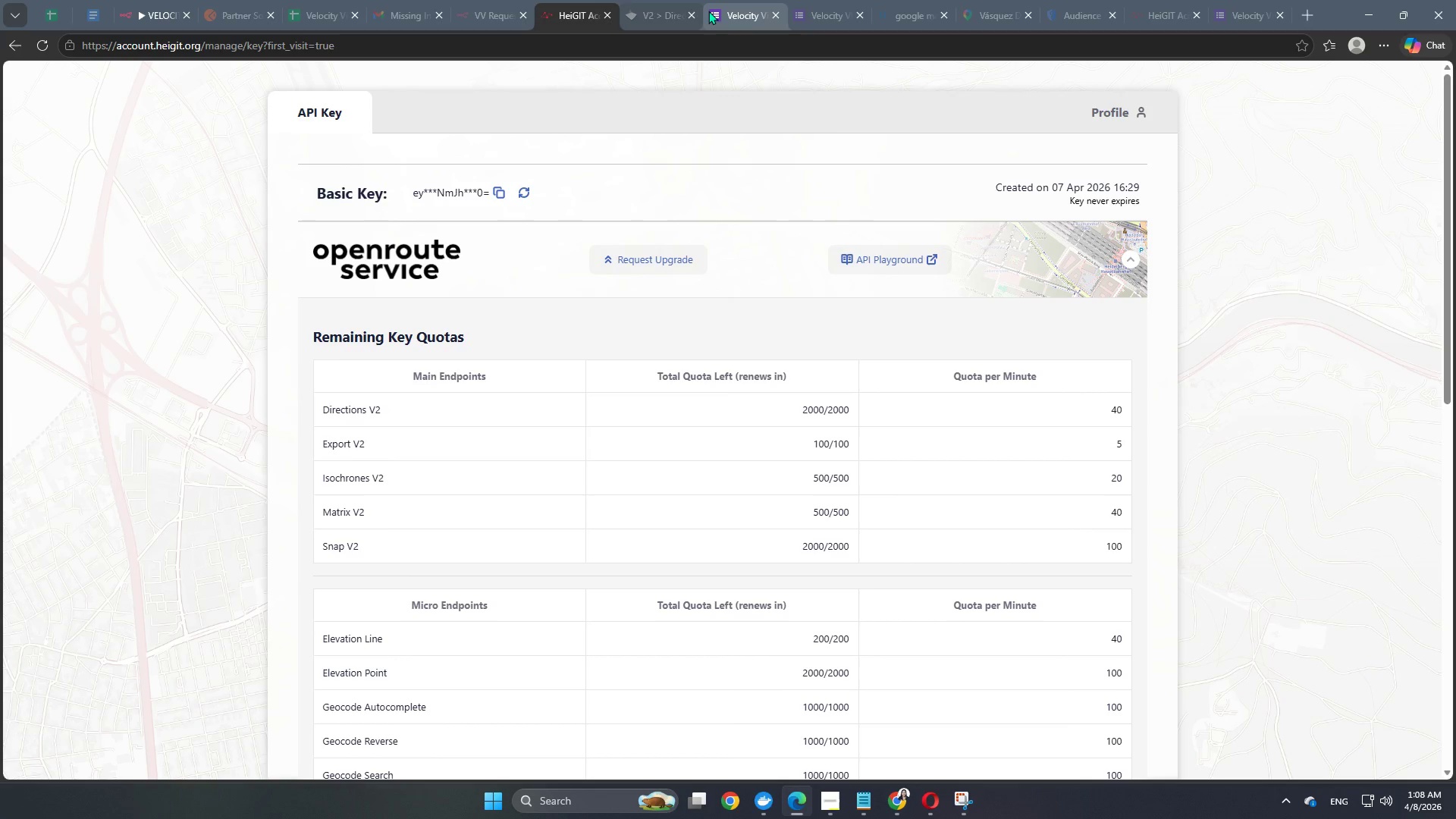 
left_click([712, 11])
 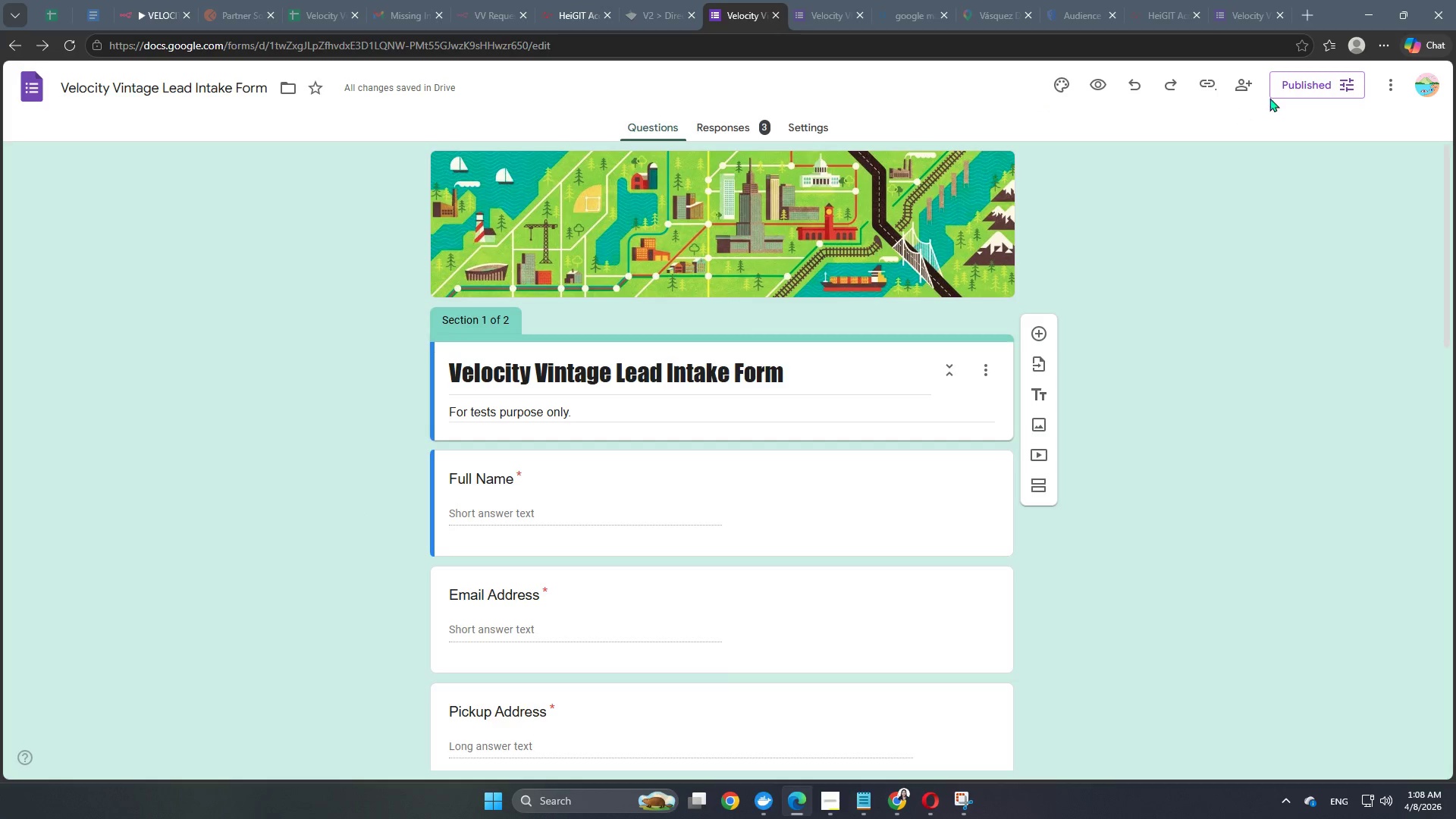 
left_click([1307, 90])
 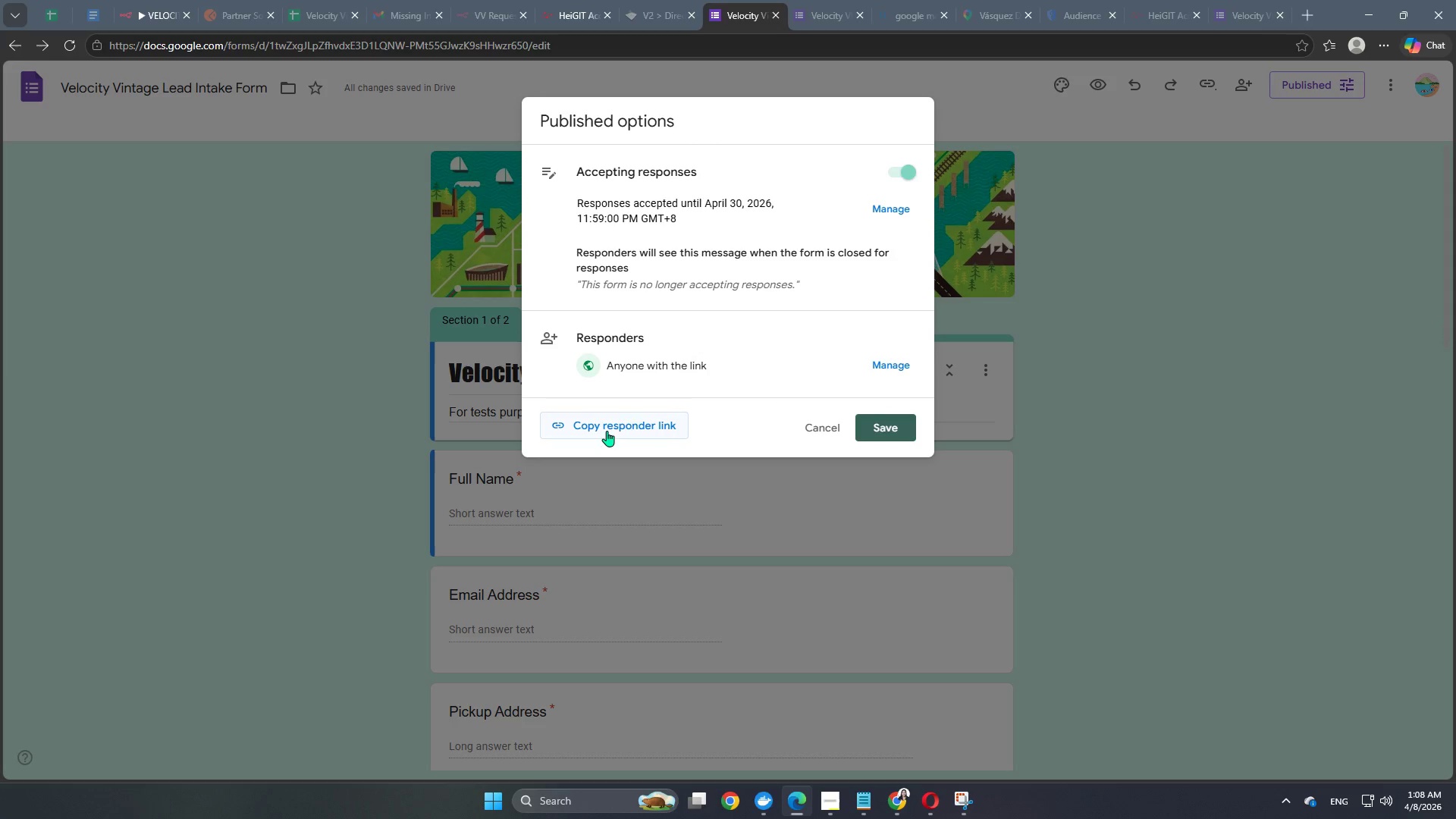 
left_click([625, 425])
 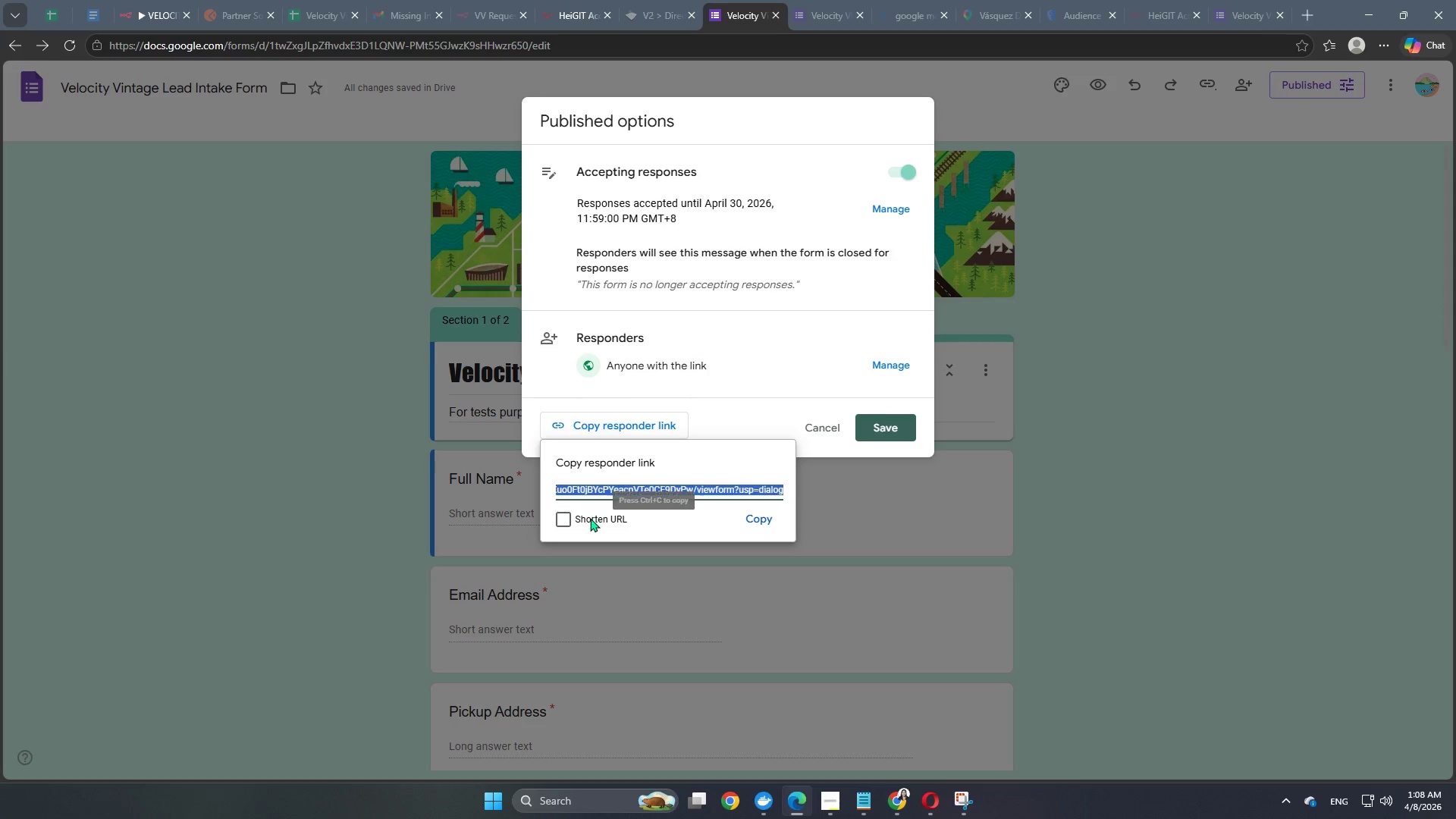 
left_click([590, 518])
 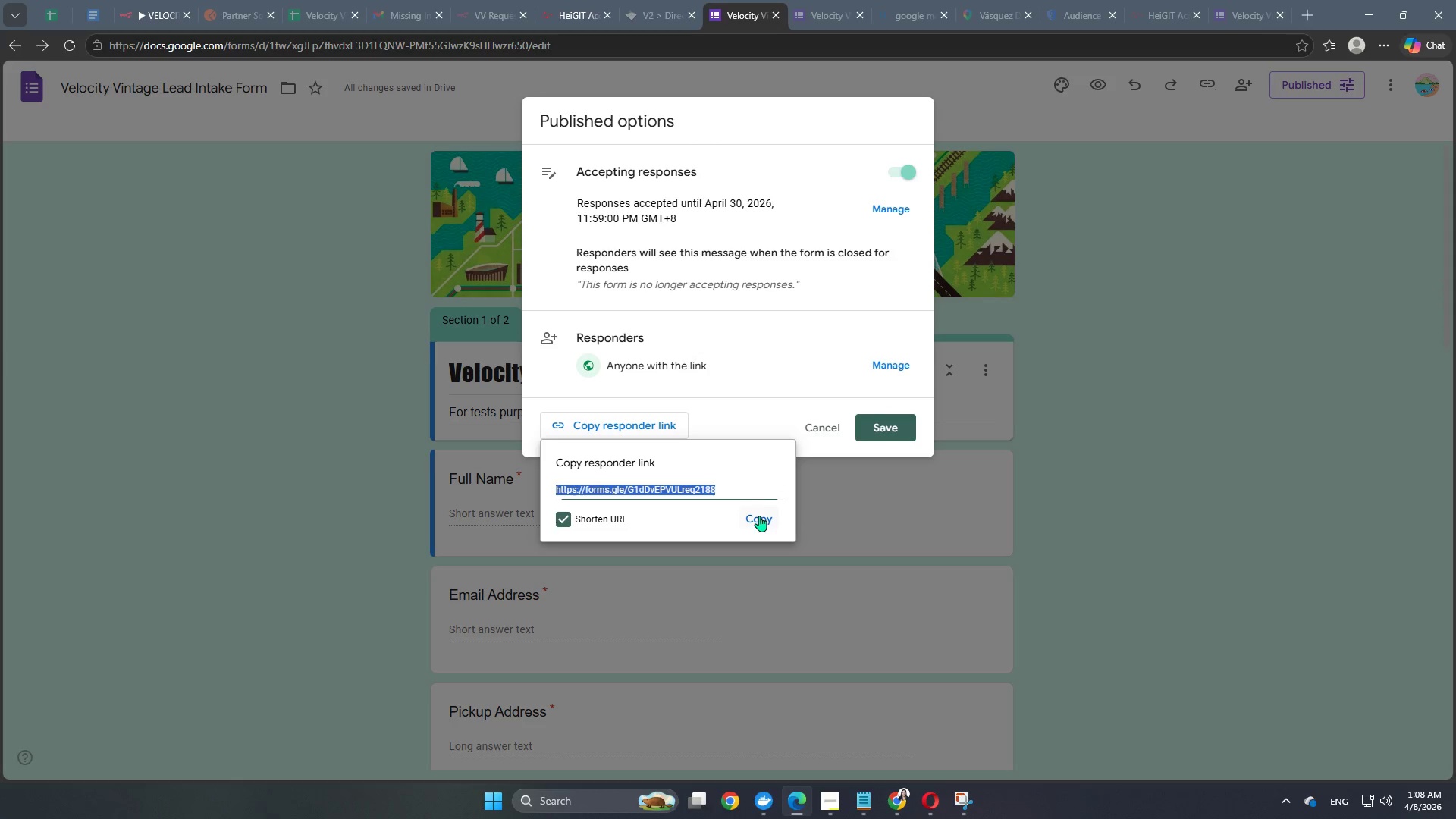 
left_click([759, 516])
 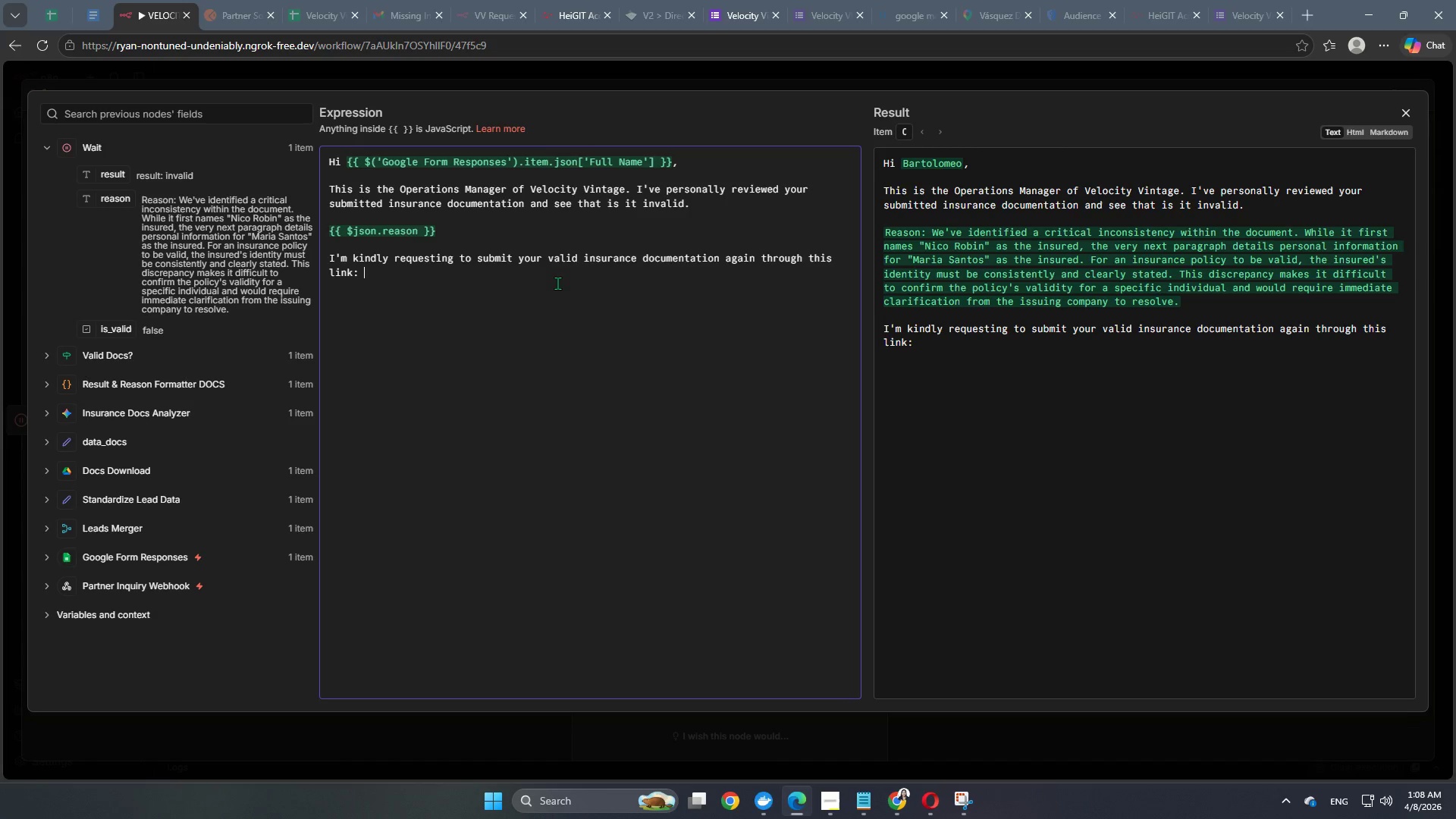 
key(Control+V)
 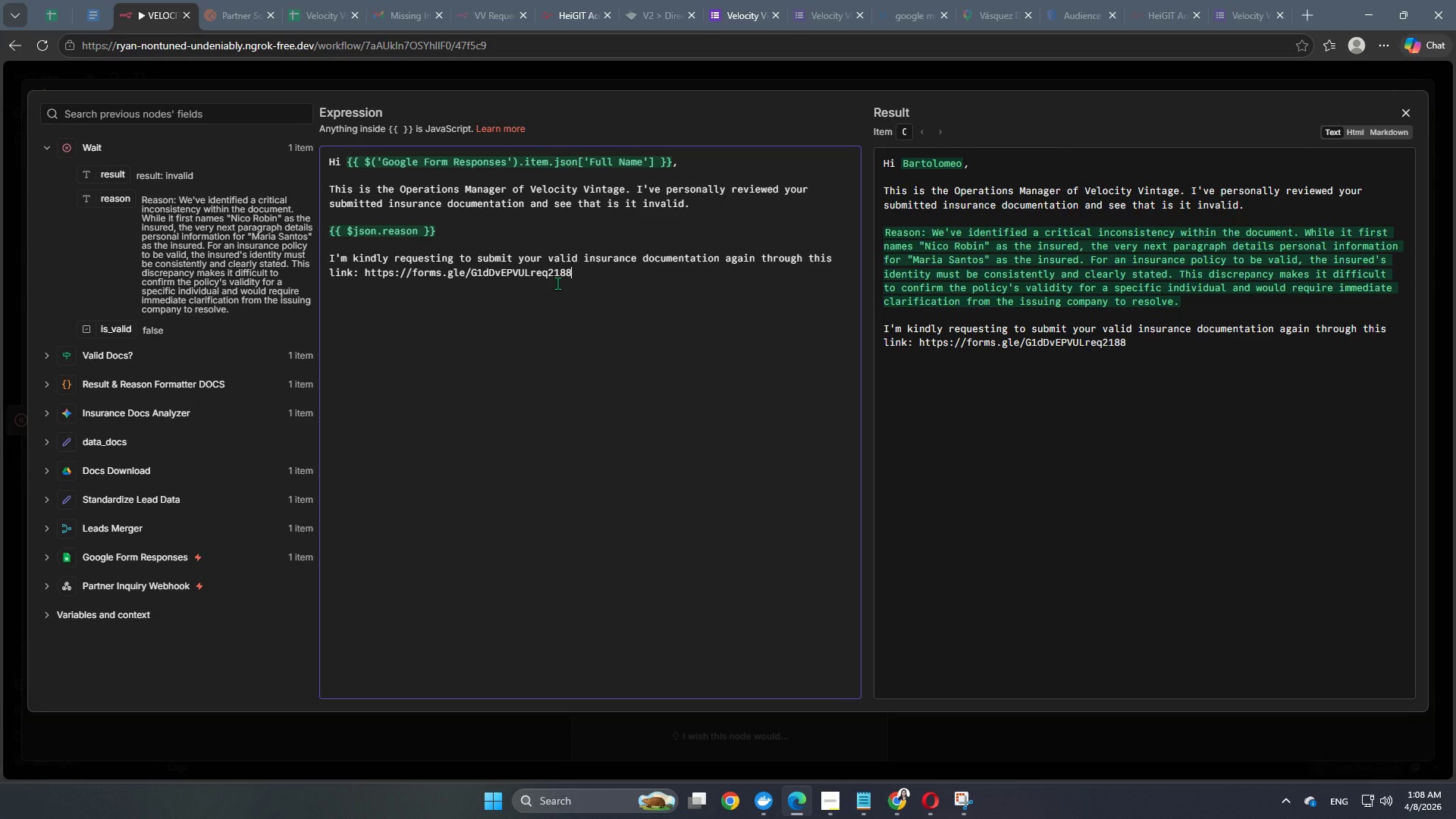 
type(. You will get an email confirmation once your submitted files has been validated.)
 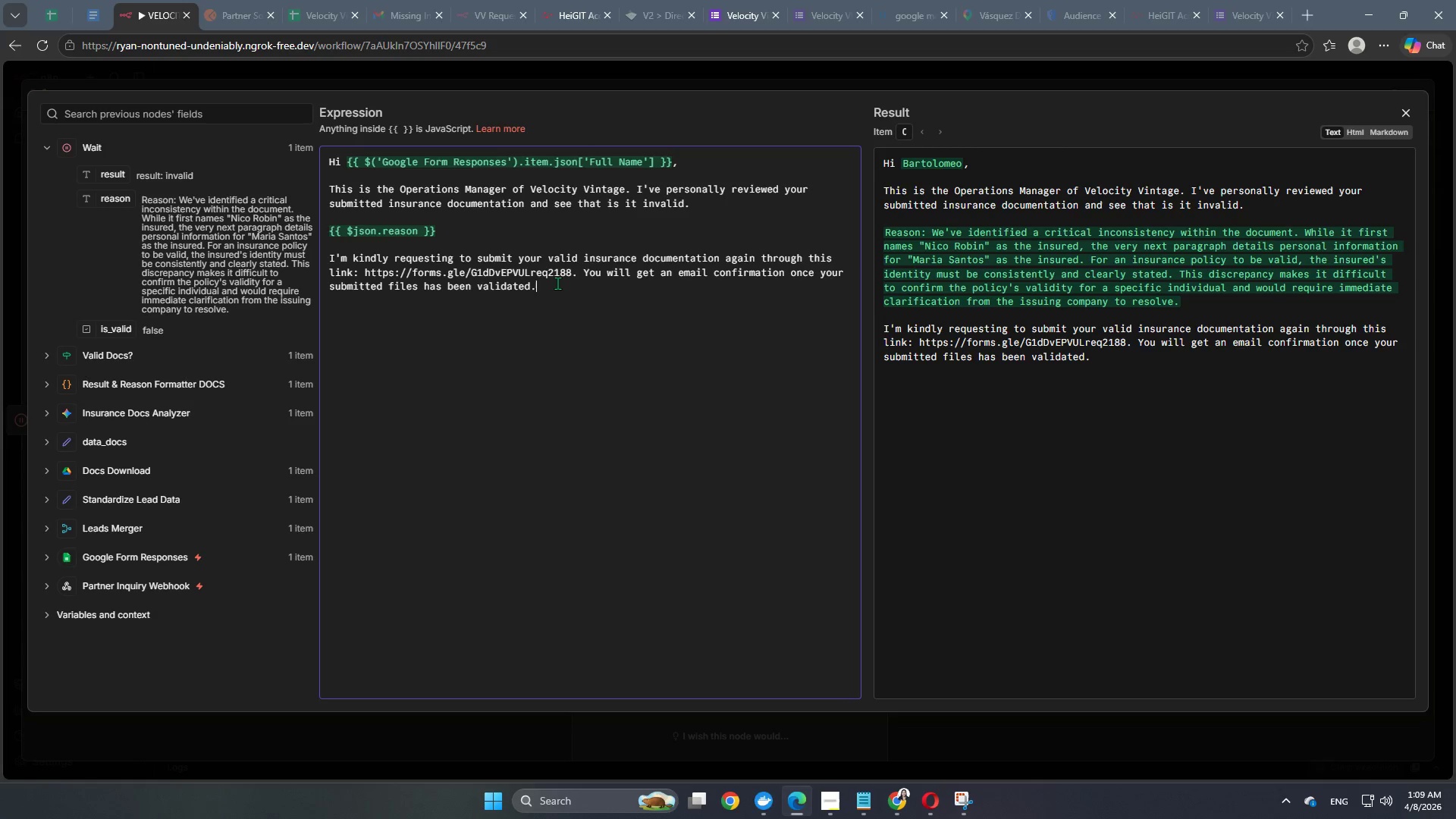 
key(Enter)
 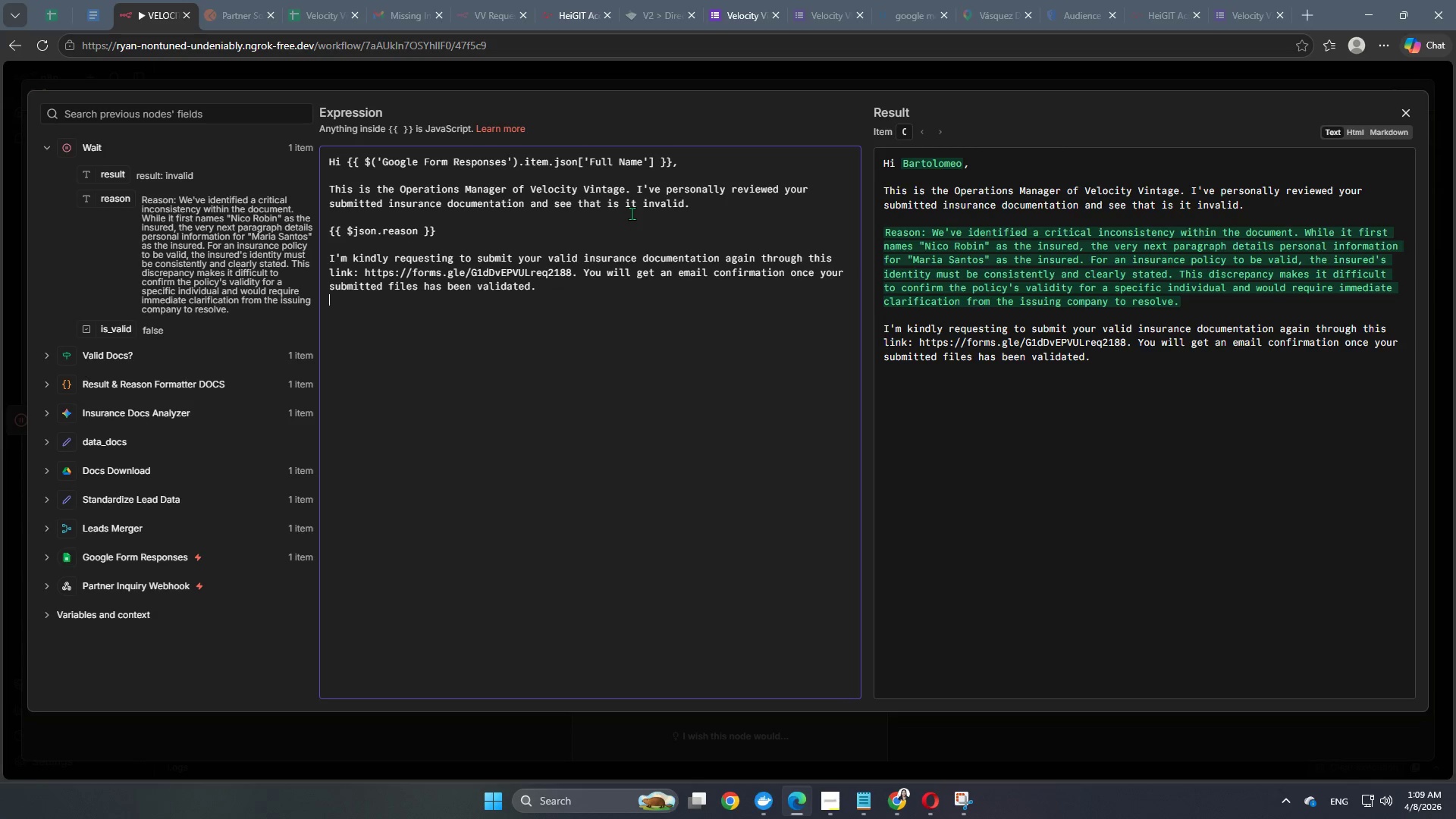 
key(Enter)
 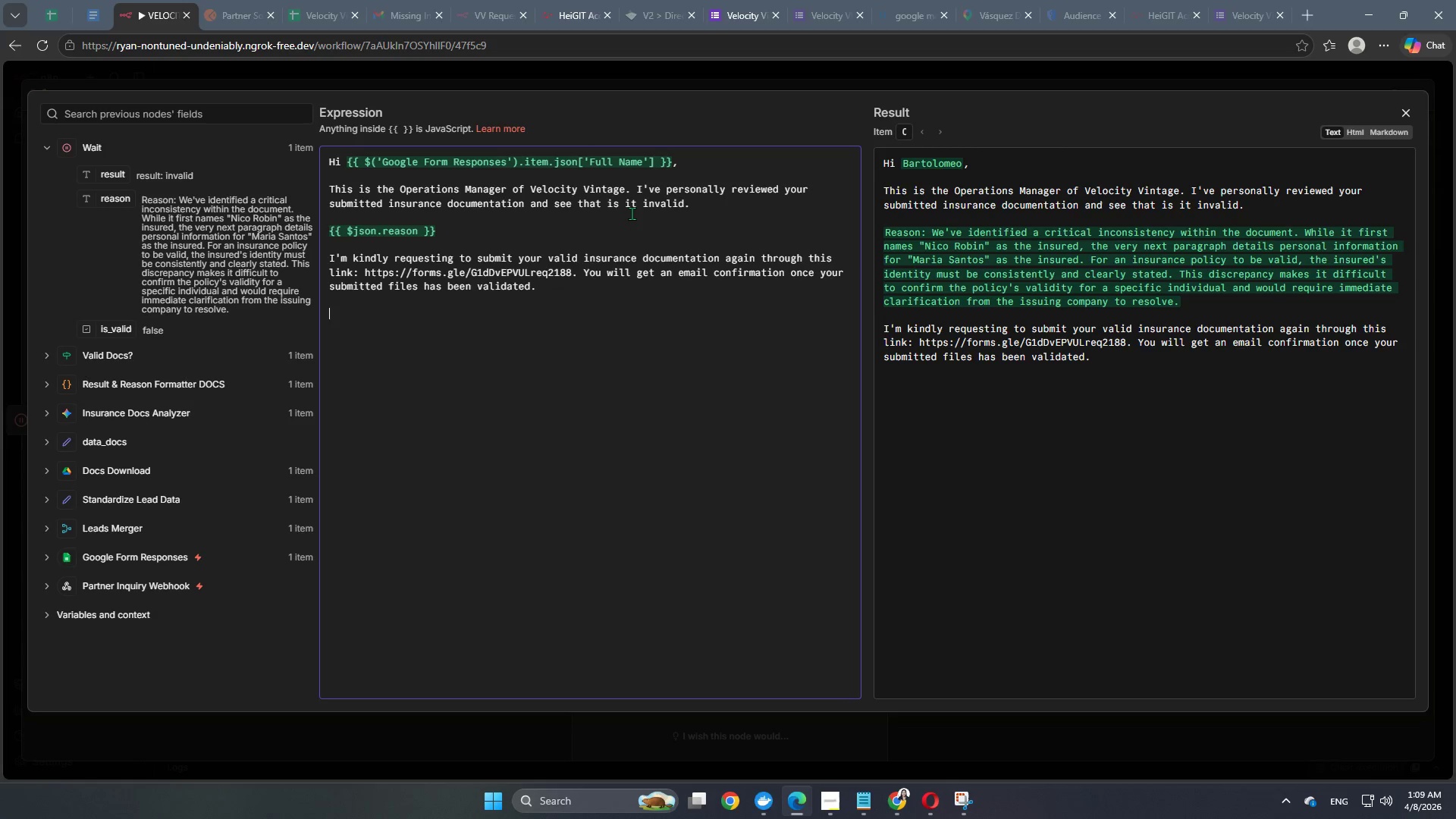 
type(Warm regards,)
 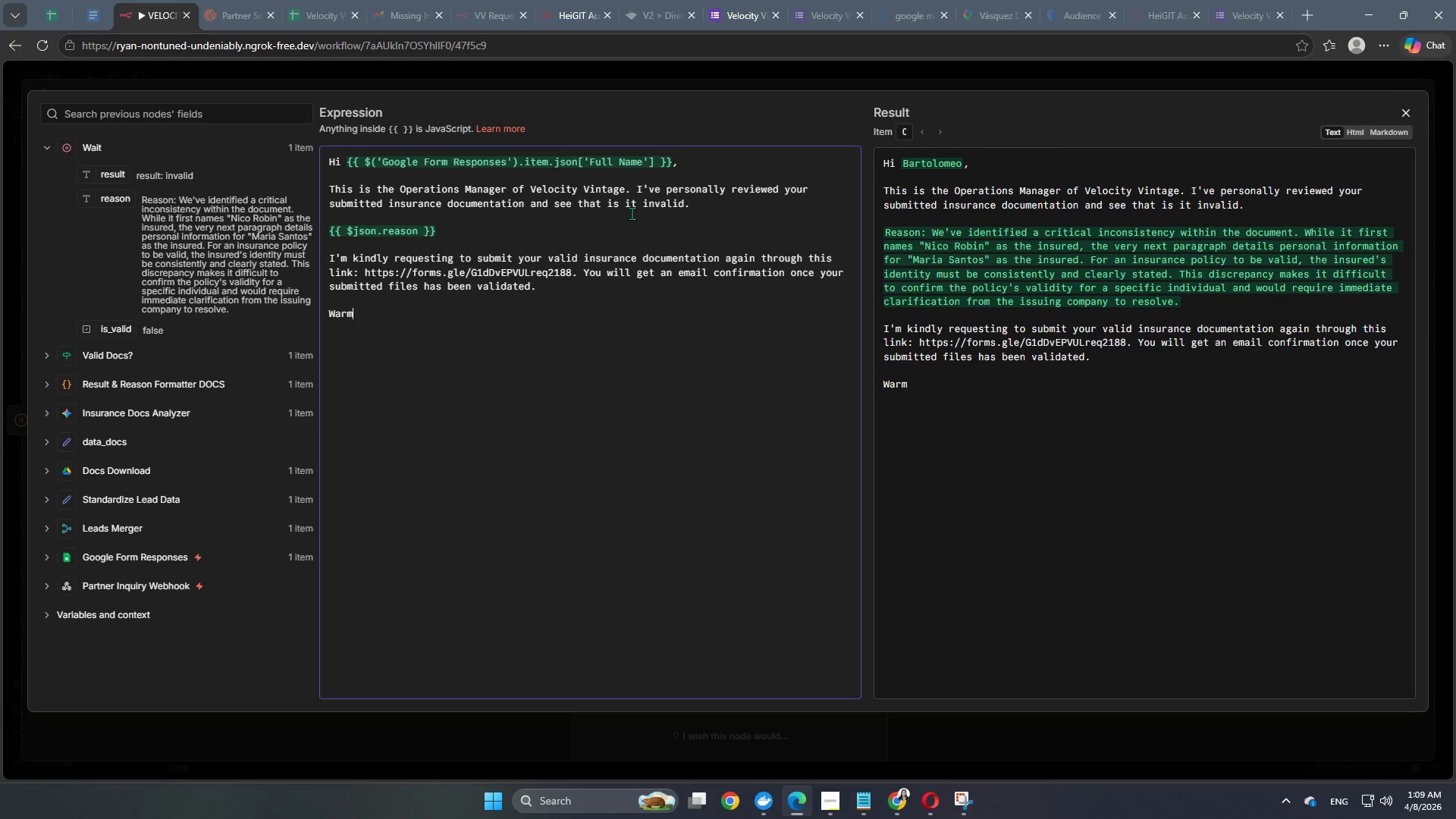 
key(Enter)
 